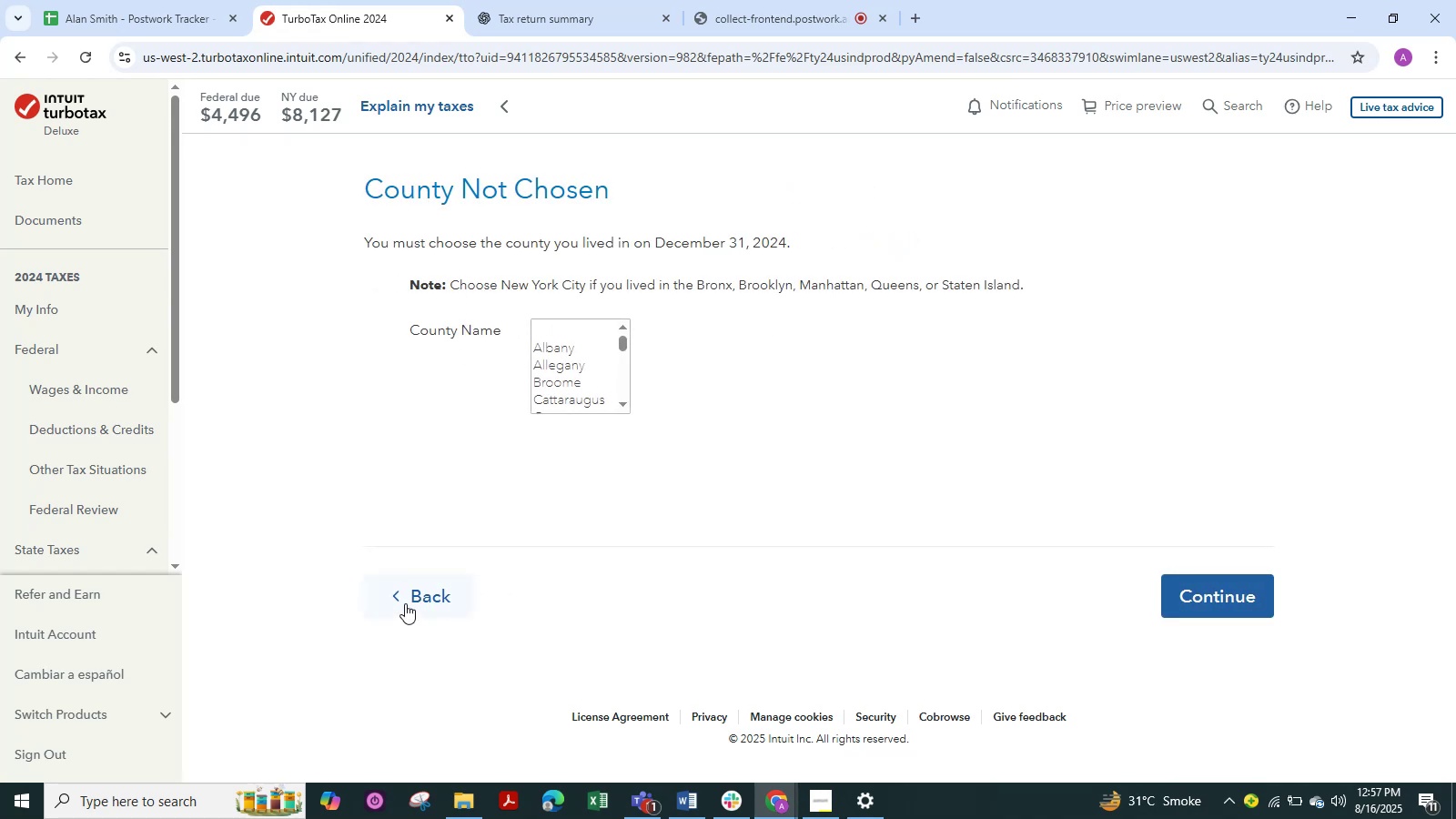 
scroll: coordinate [587, 371], scroll_direction: down, amount: 11.0
 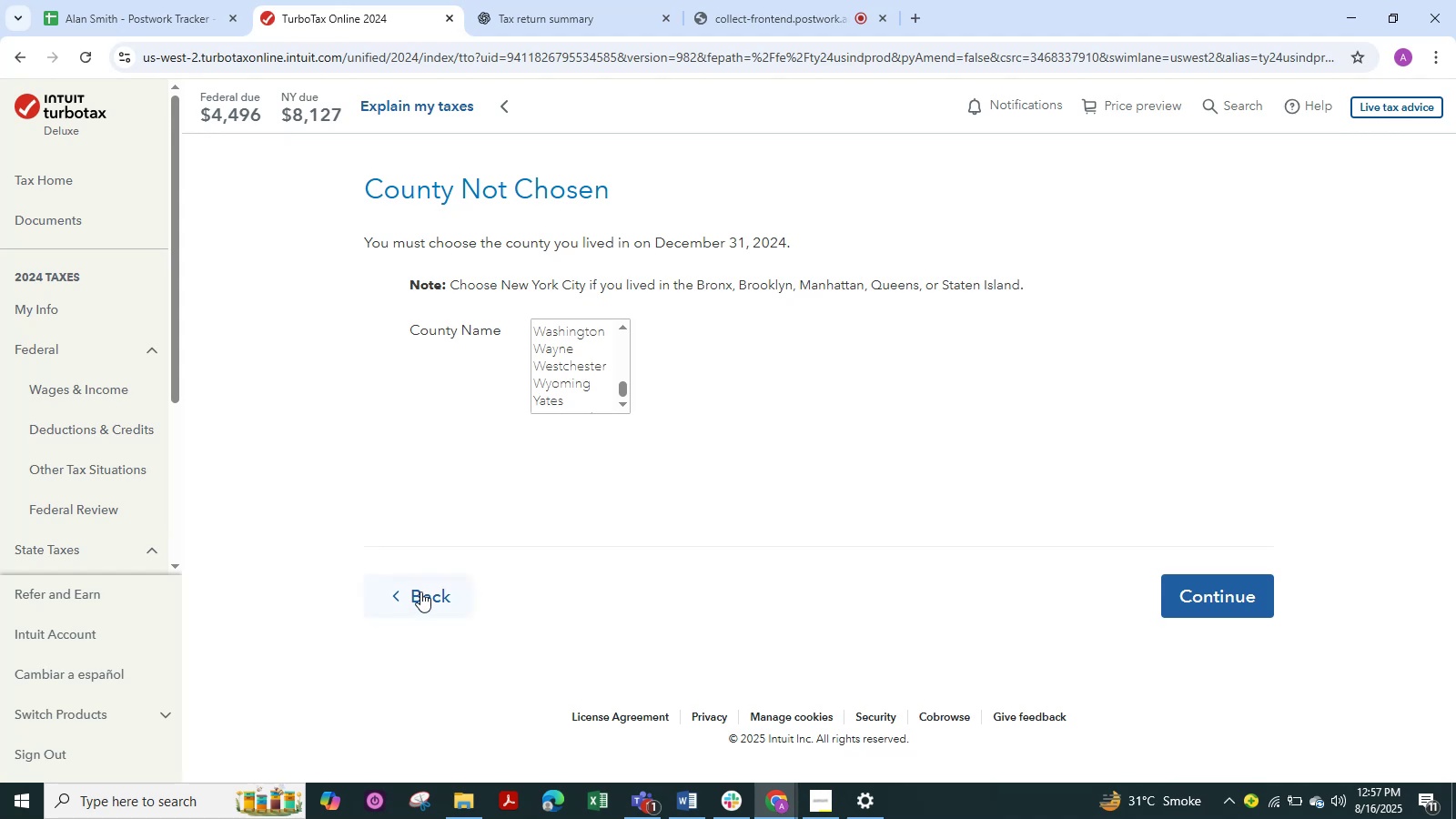 
left_click([420, 592])
 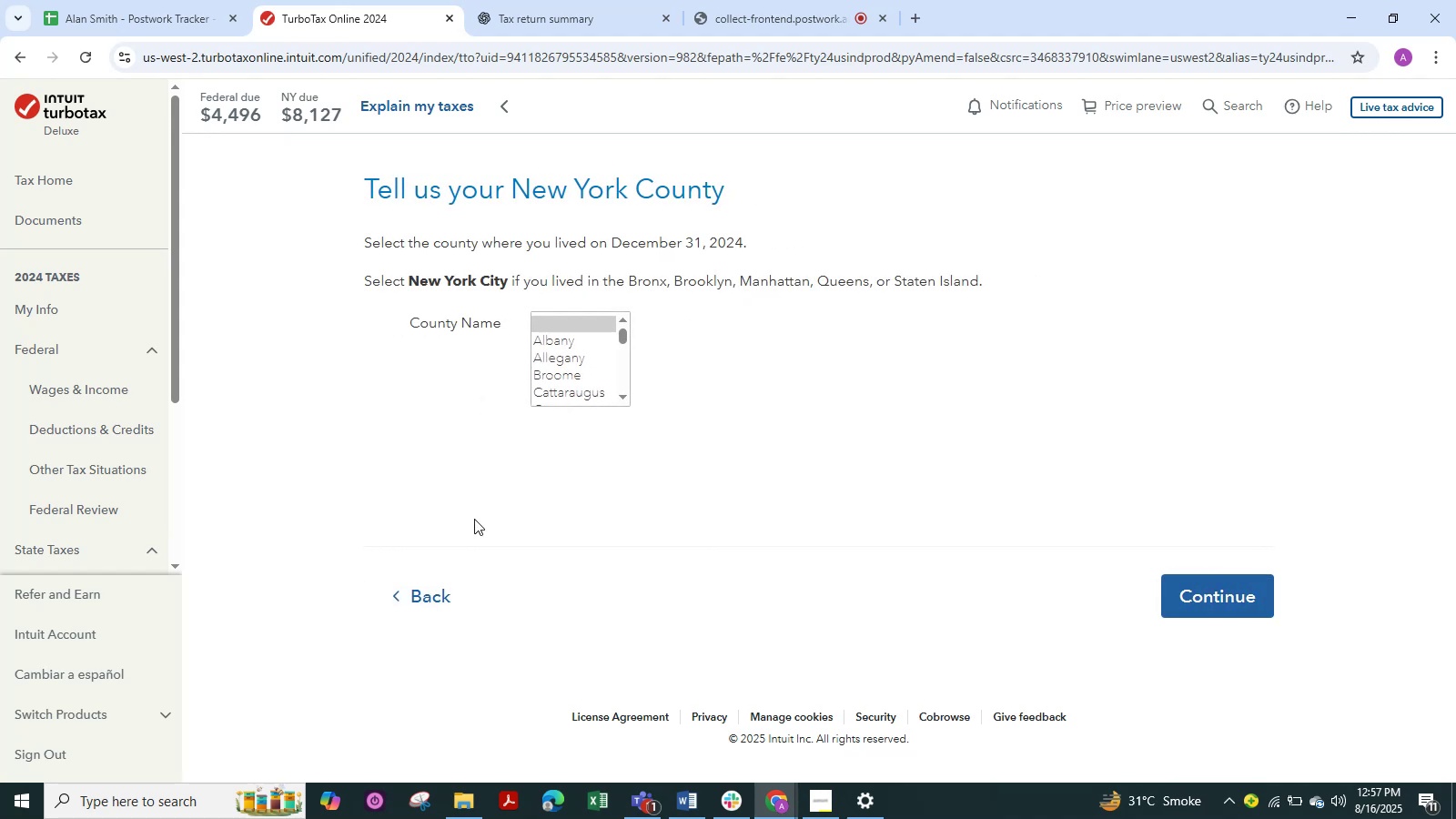 
scroll: coordinate [590, 358], scroll_direction: down, amount: 3.0
 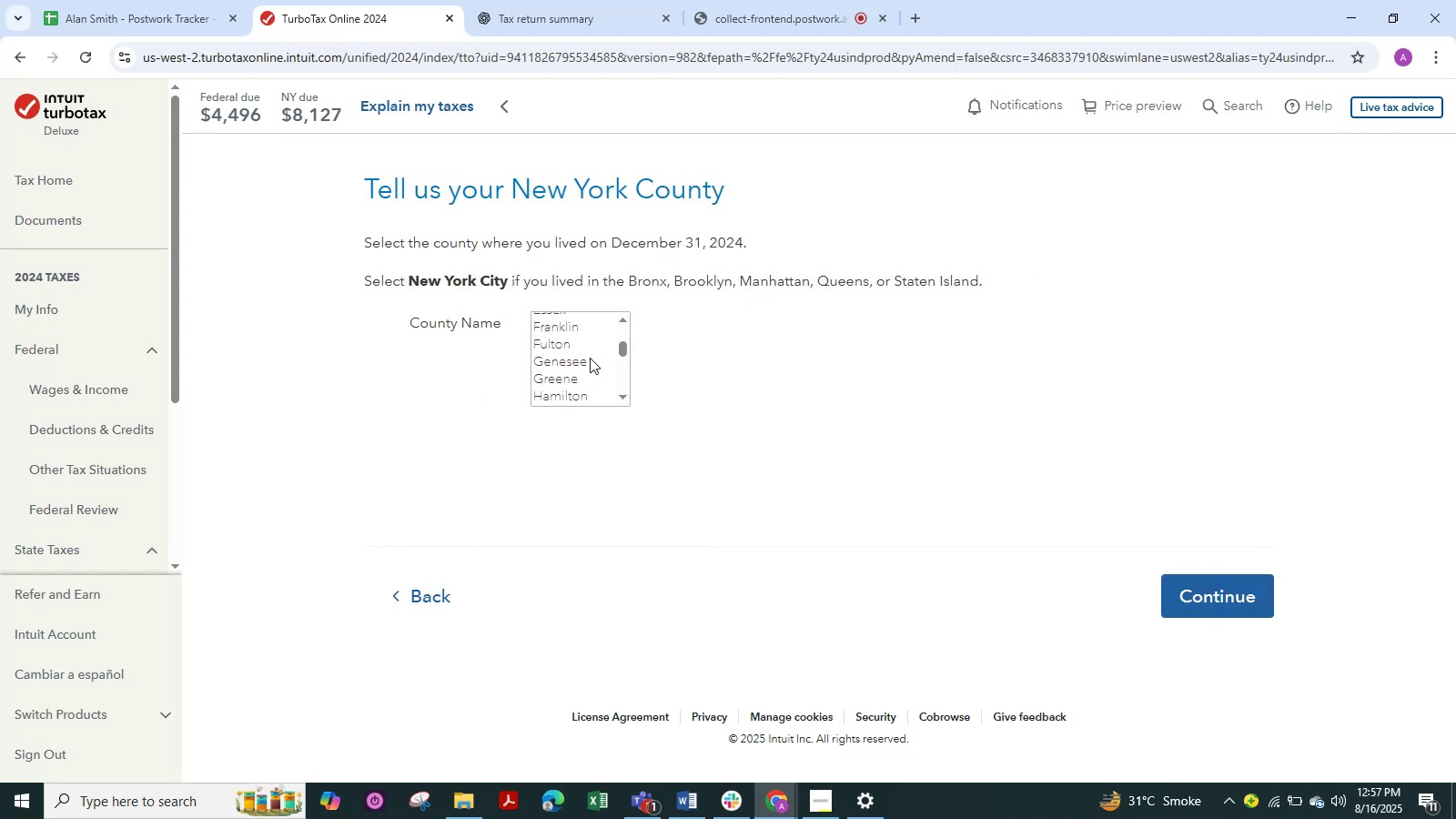 
type(NEW)
 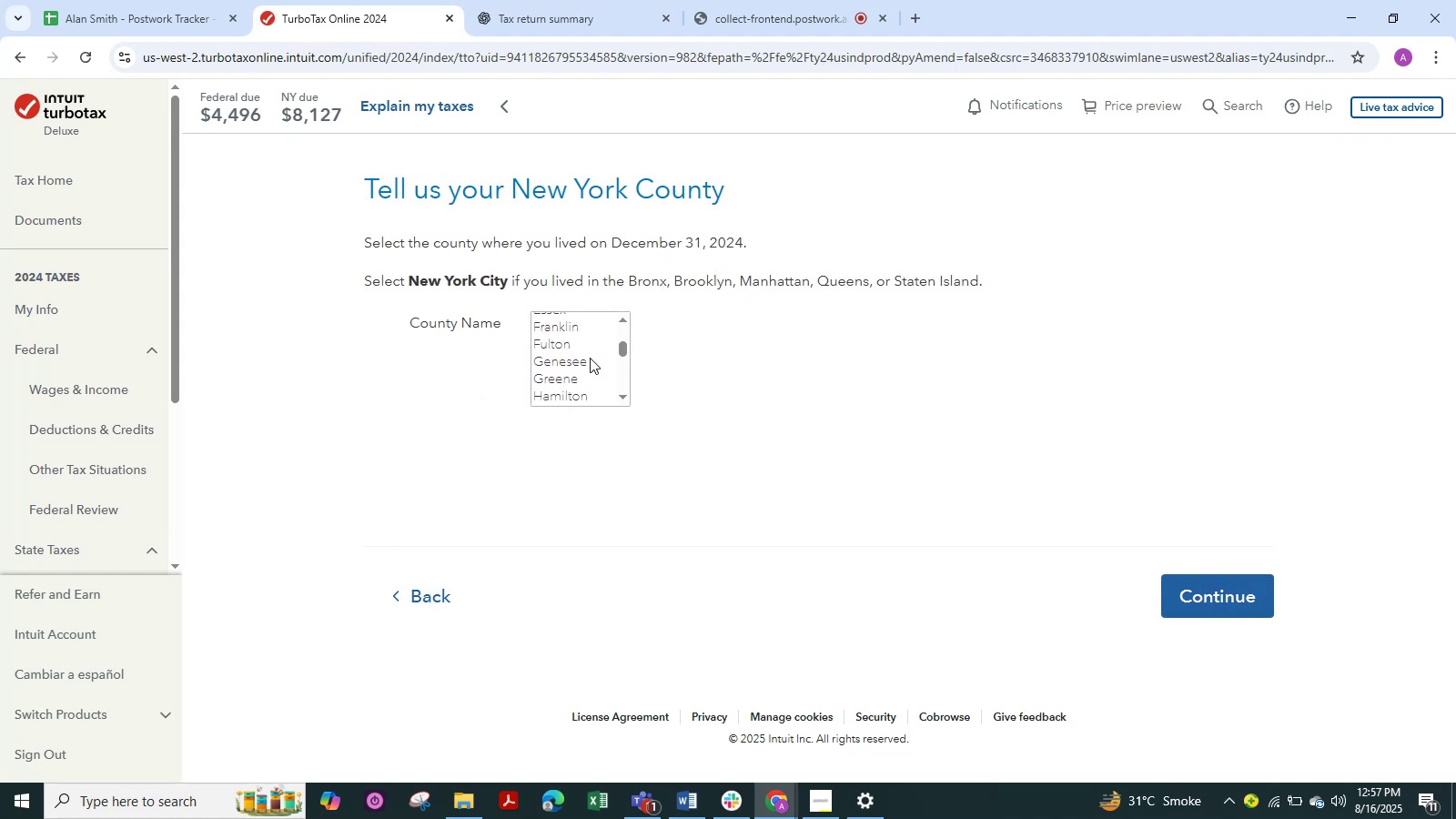 
scroll: coordinate [590, 358], scroll_direction: down, amount: 4.0
 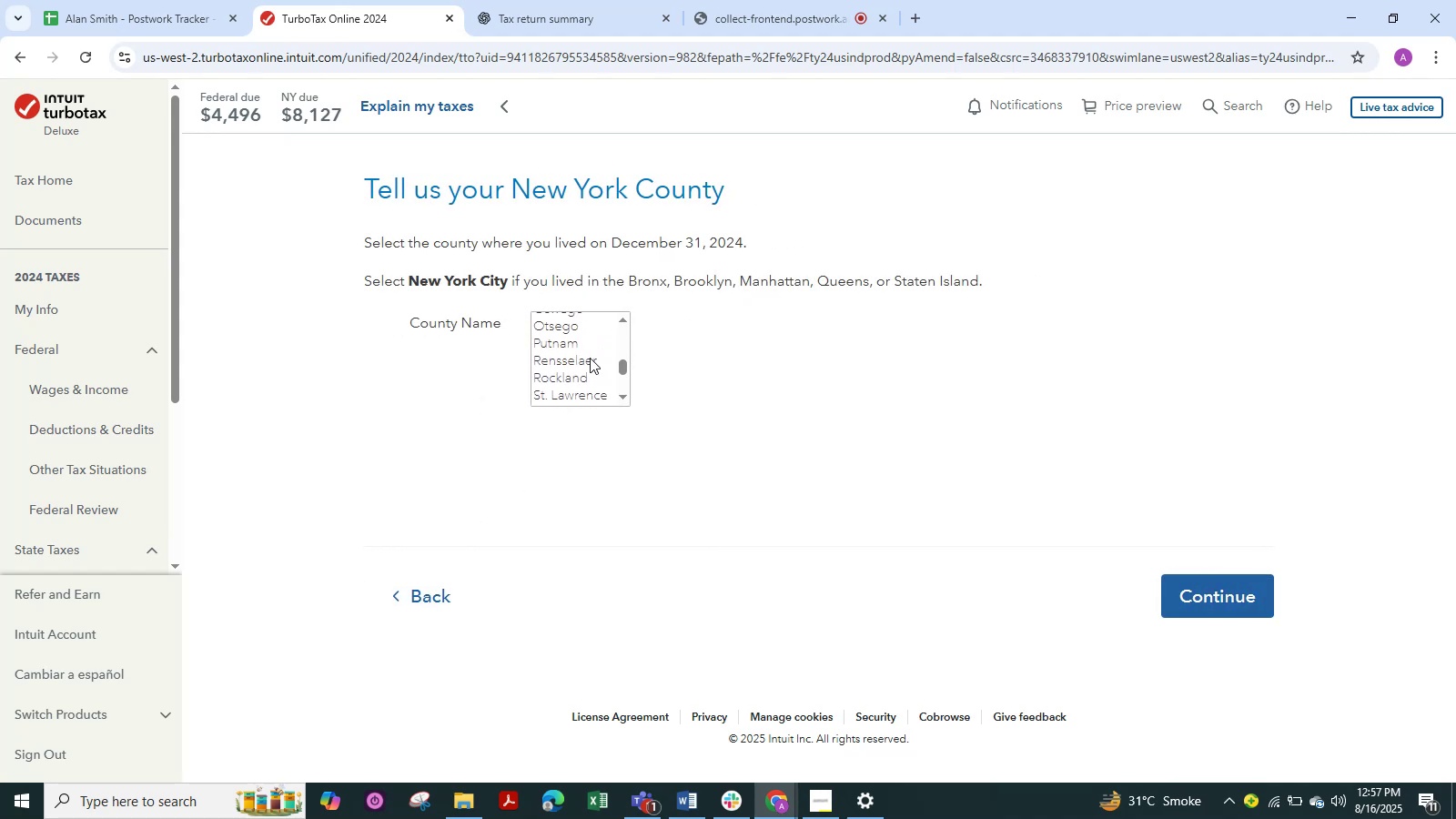 
scroll: coordinate [590, 358], scroll_direction: up, amount: 1.0
 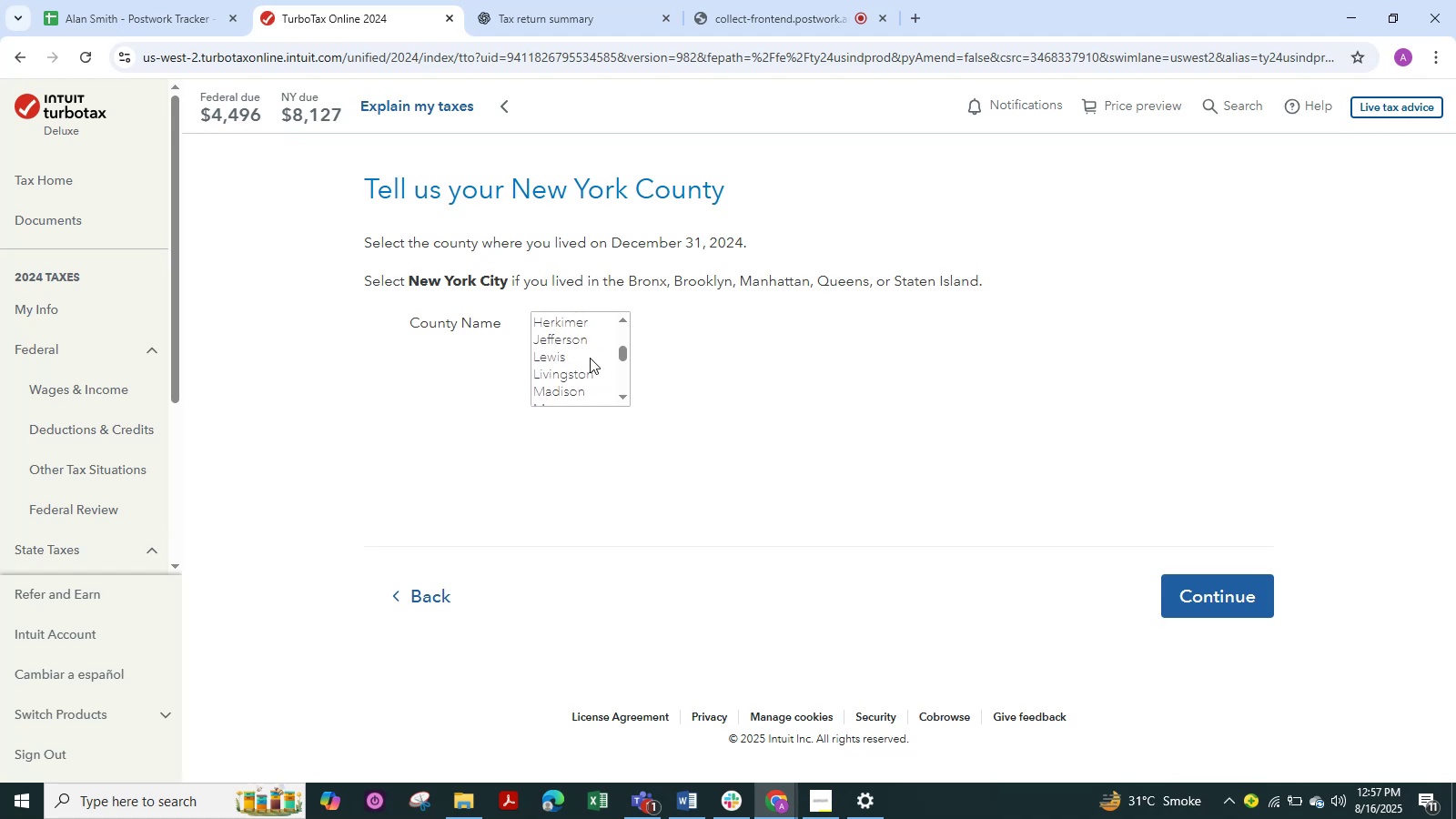 
scroll: coordinate [590, 358], scroll_direction: down, amount: 1.0
 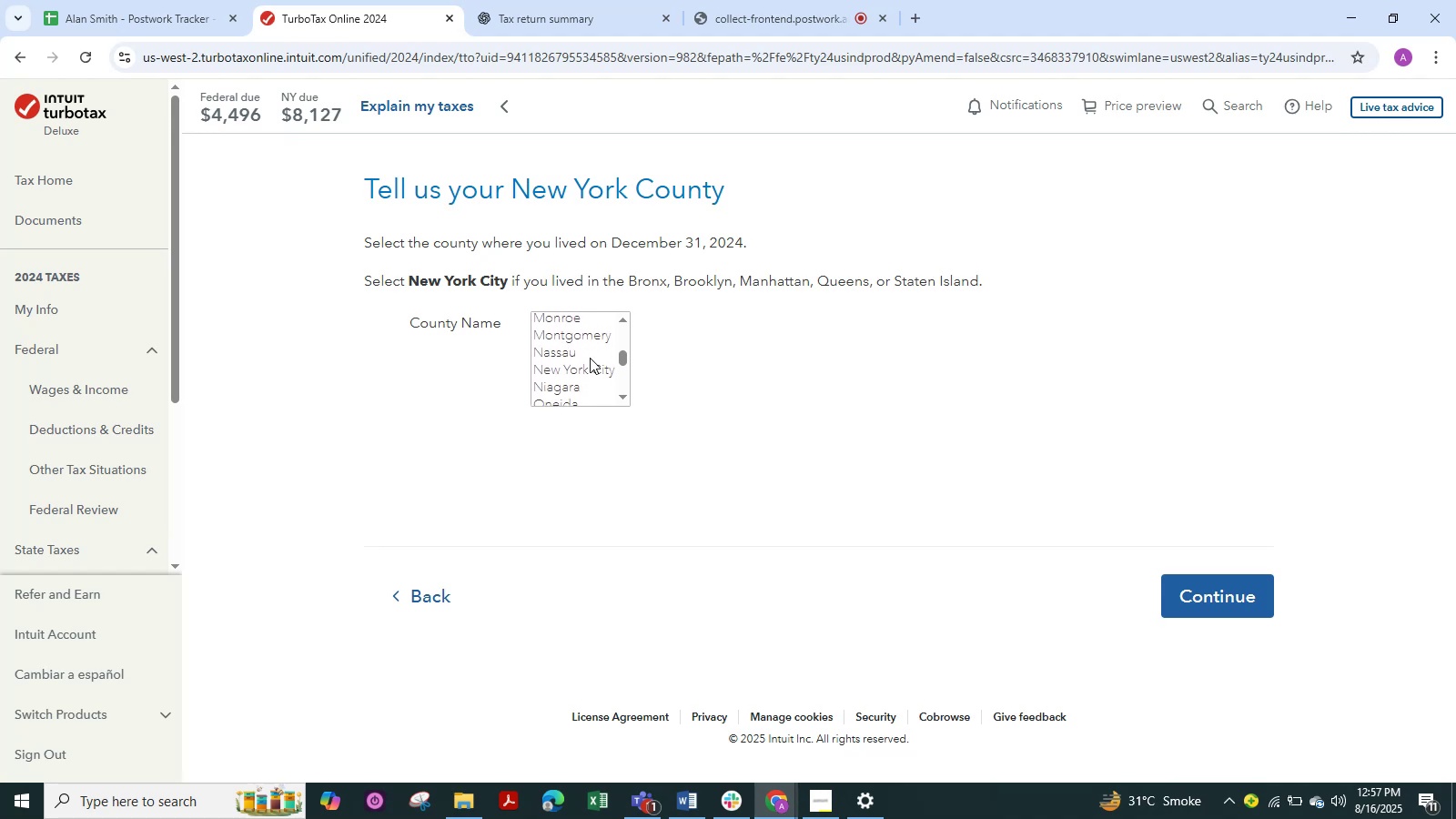 
left_click([574, 359])
 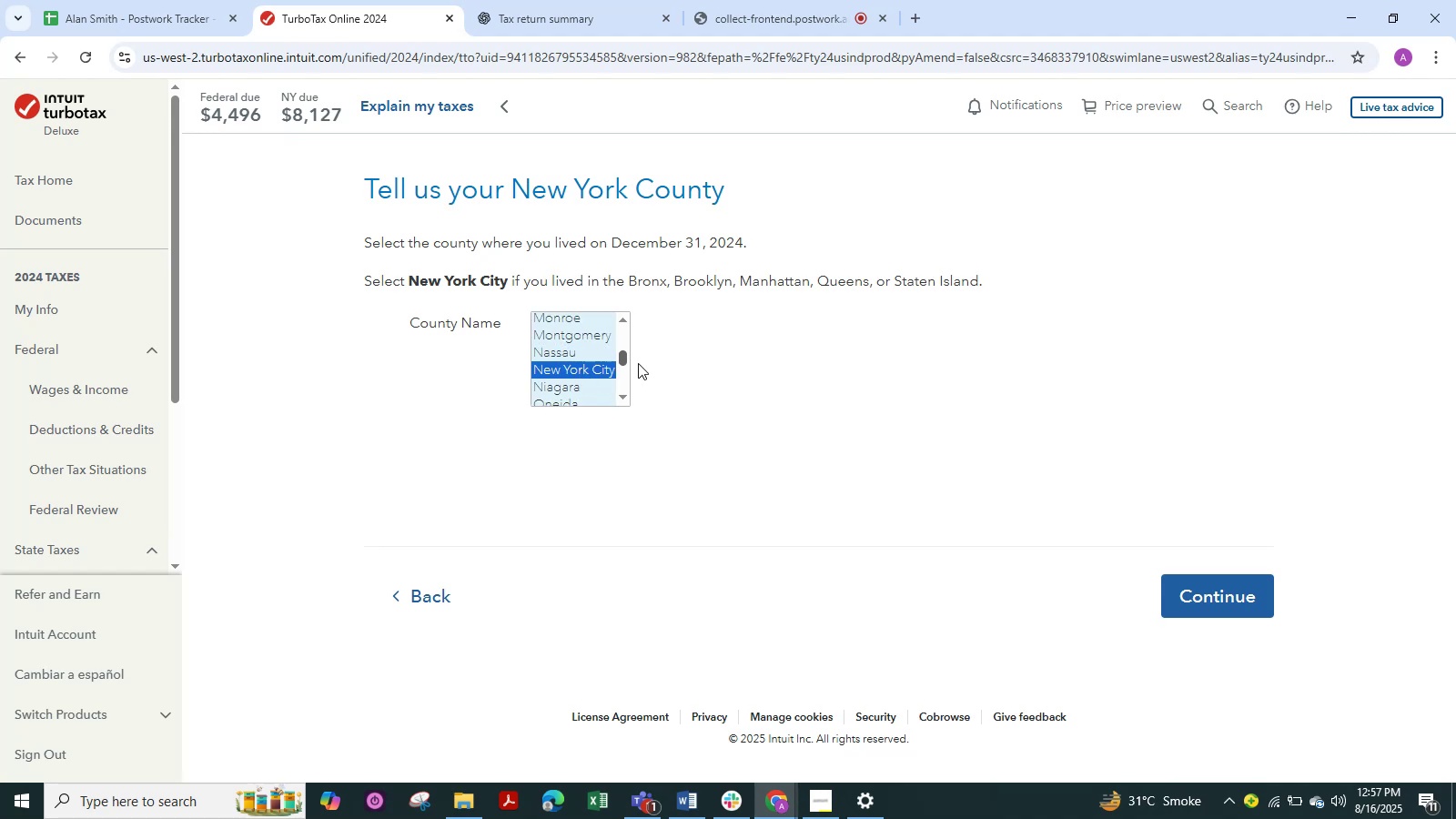 
left_click([720, 399])
 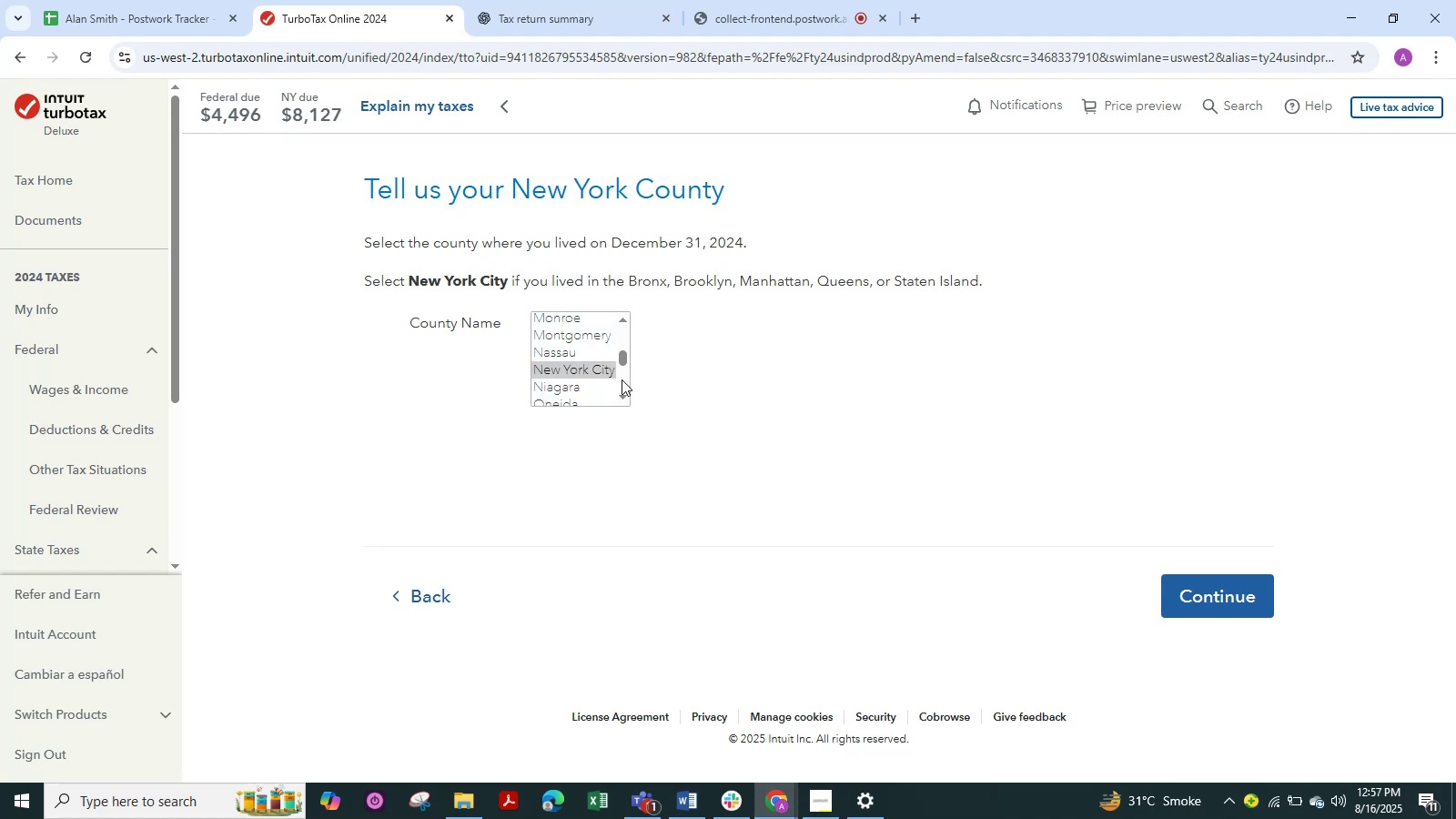 
left_click([591, 369])
 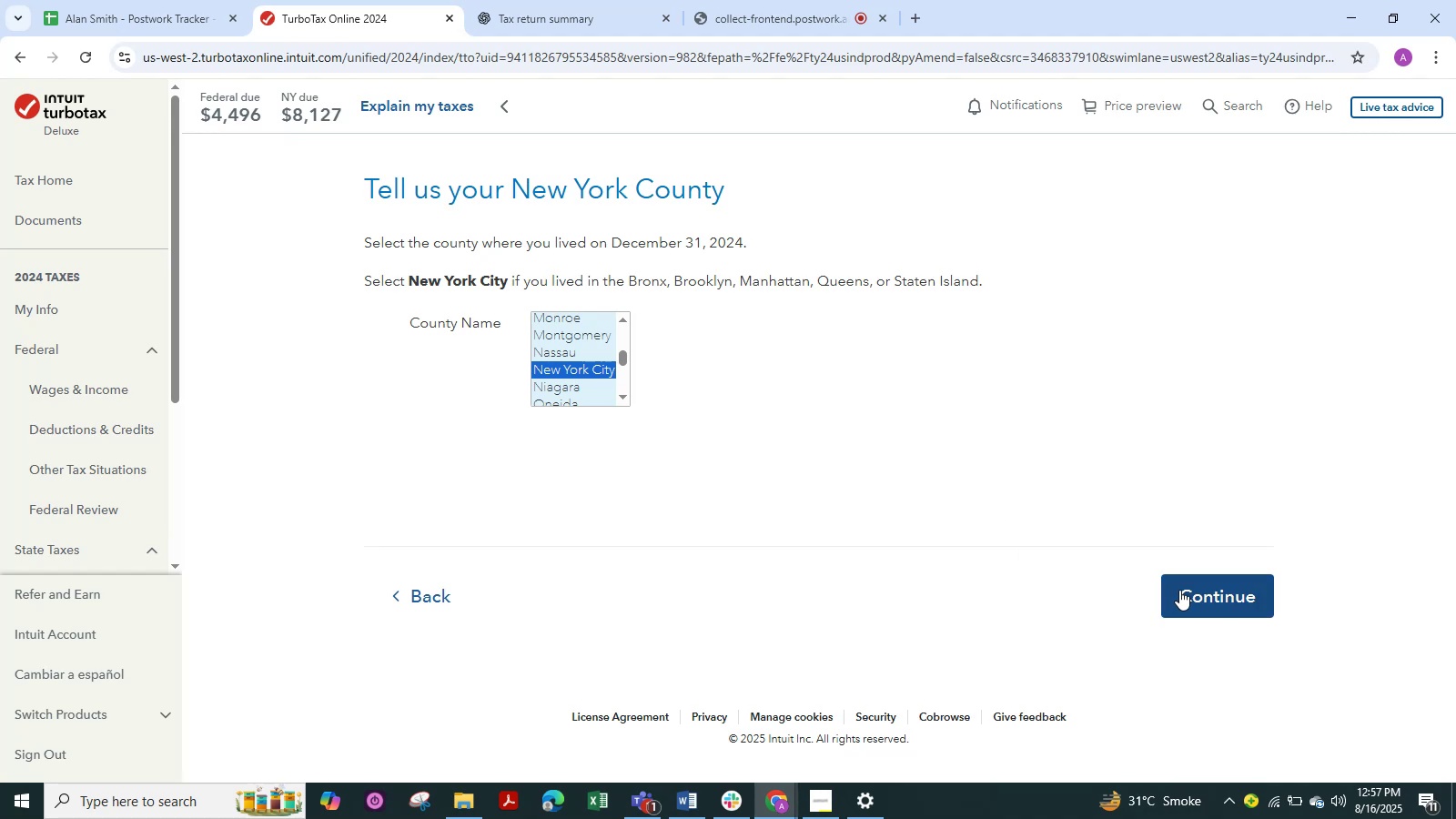 
left_click([1189, 584])
 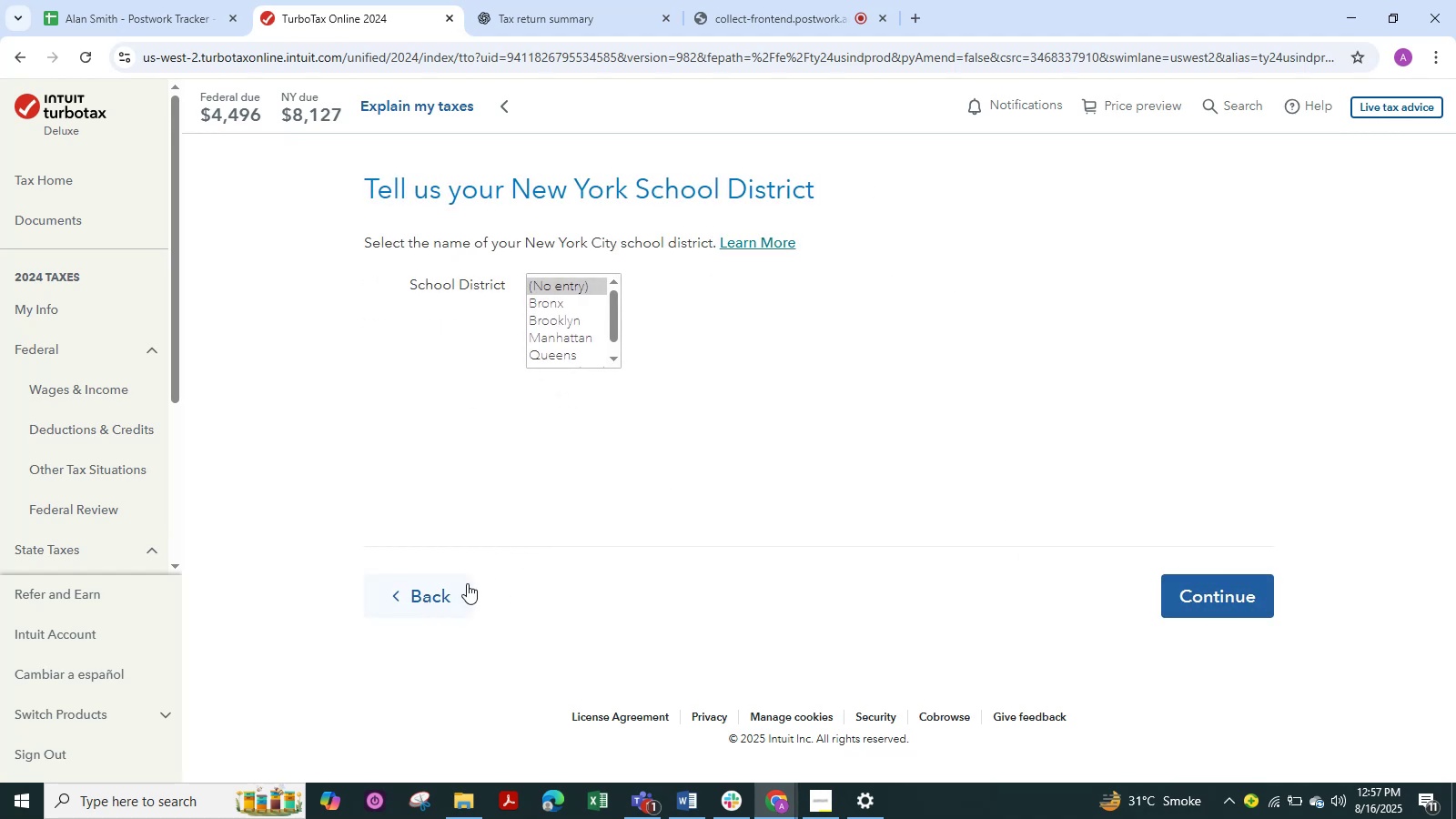 
left_click([1228, 608])
 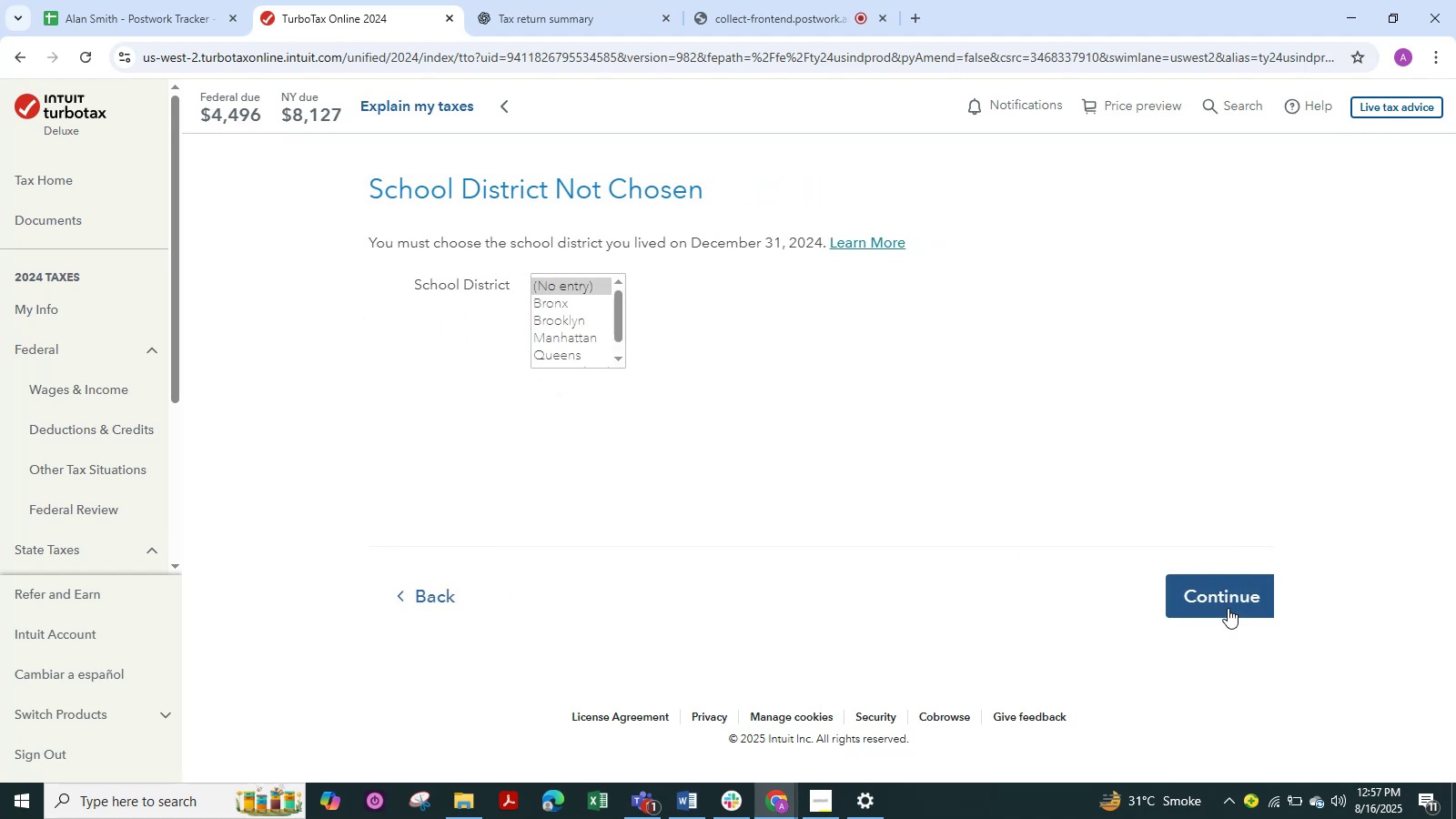 
left_click([1228, 608])
 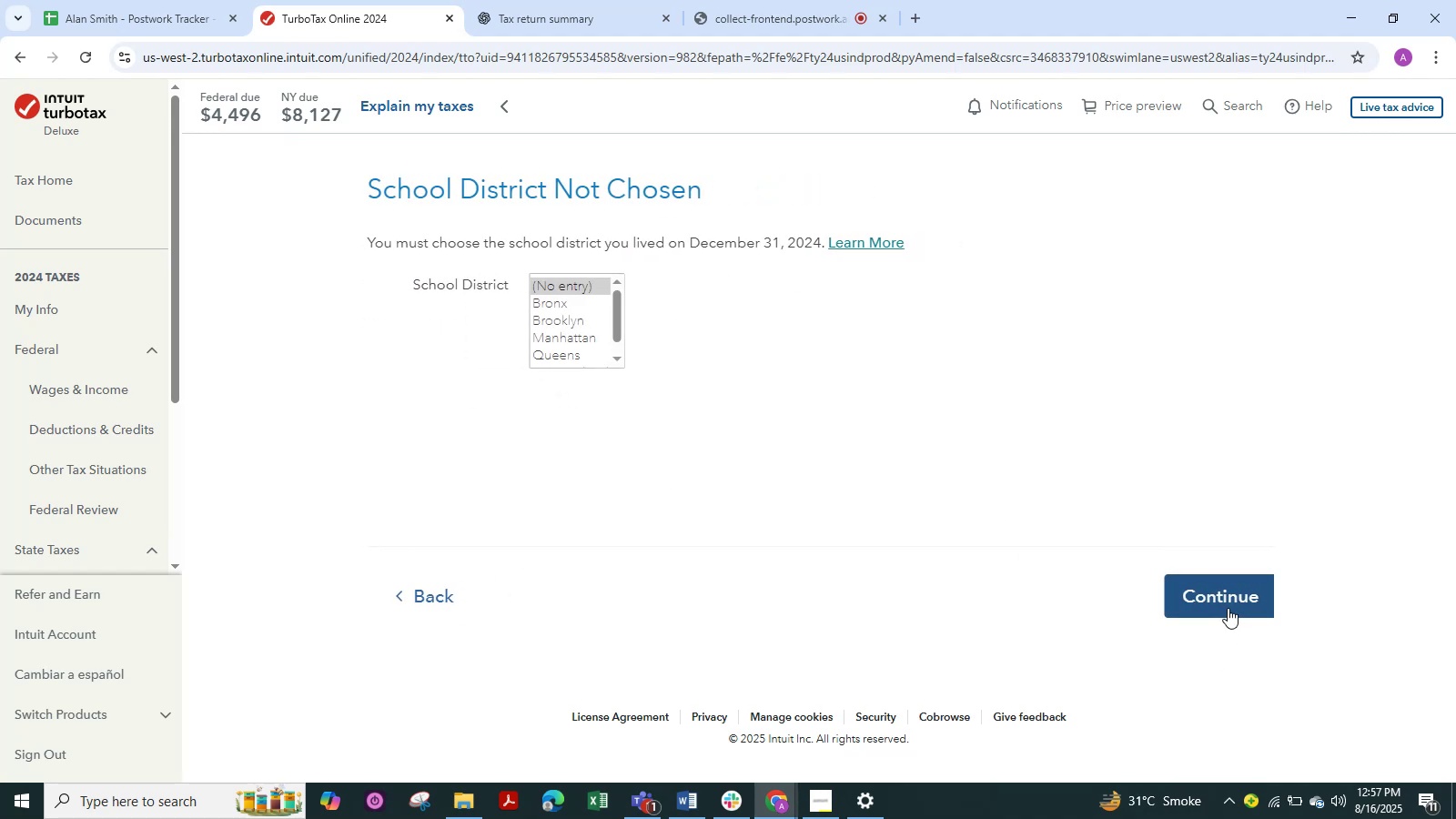 
left_click([1228, 608])
 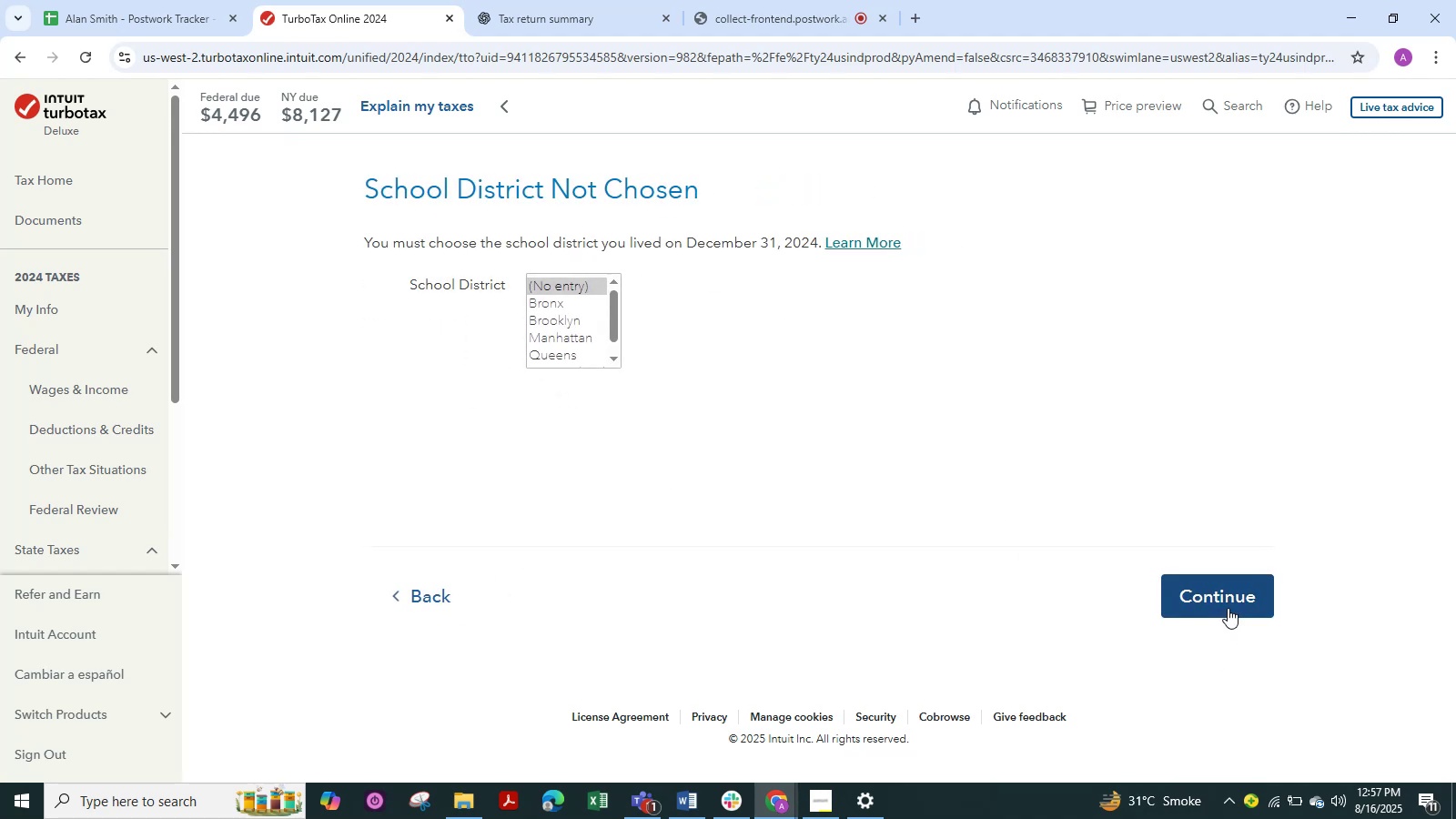 
left_click([1228, 608])
 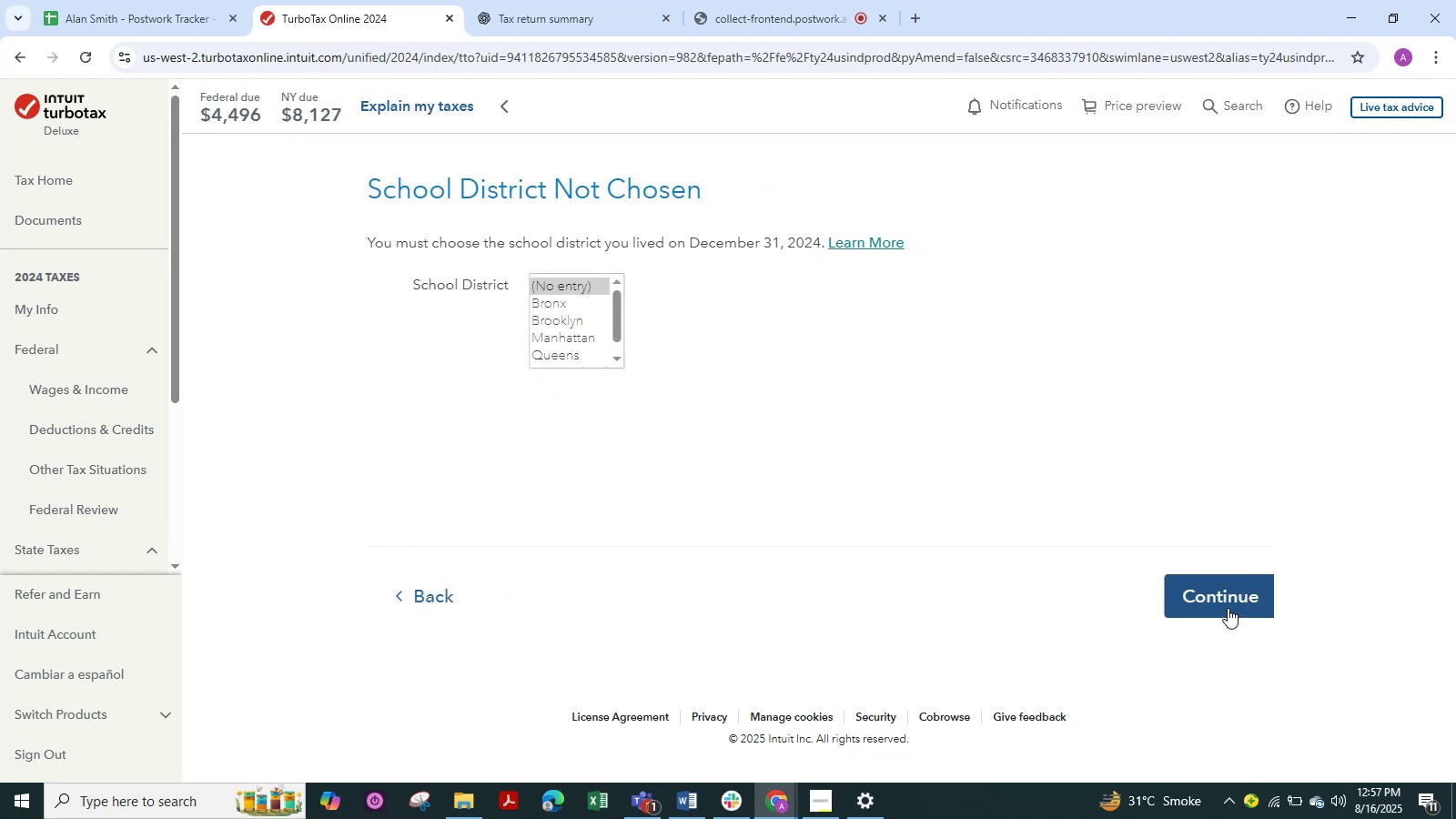 
left_click([1228, 608])
 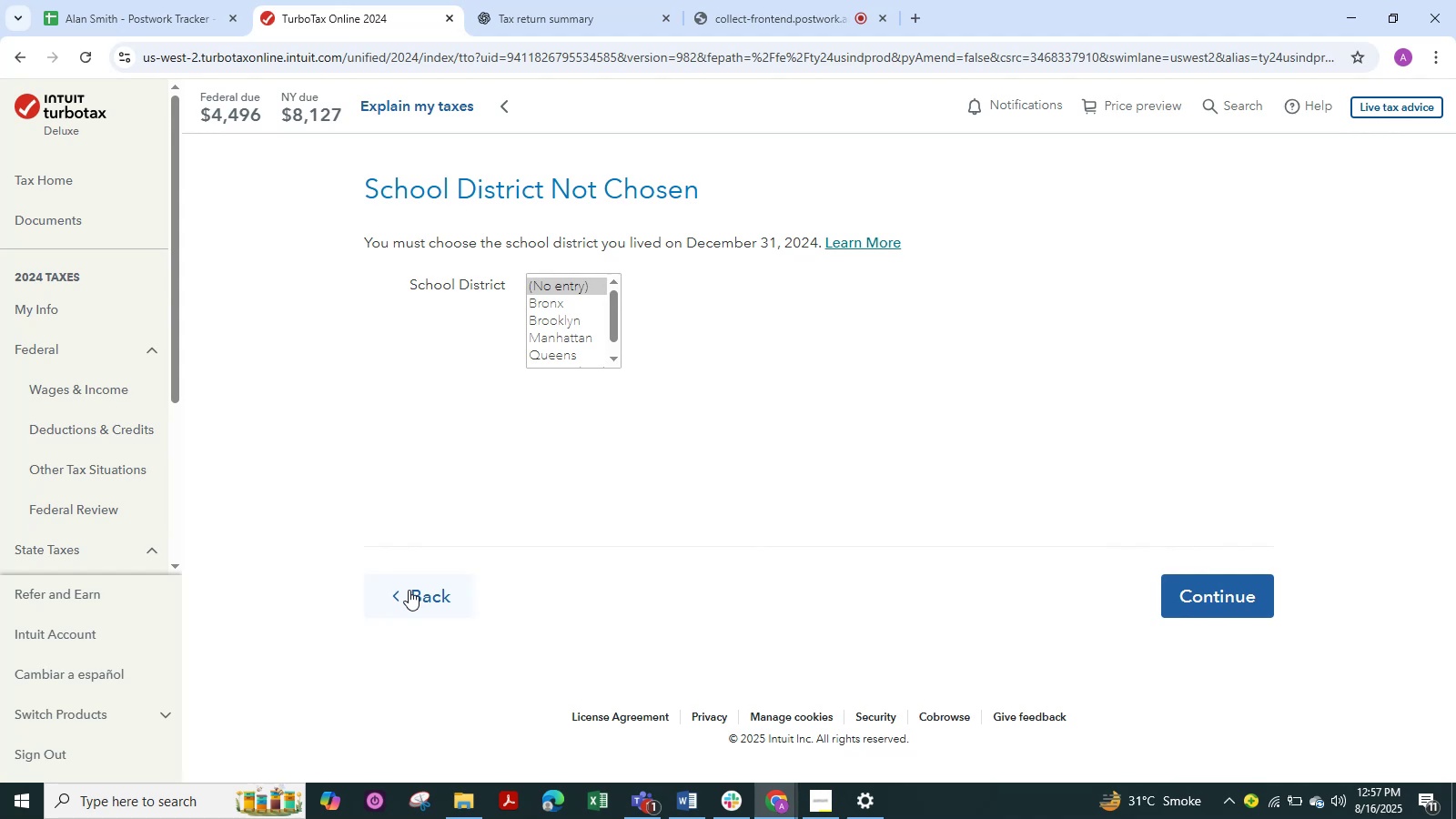 
double_click([410, 590])
 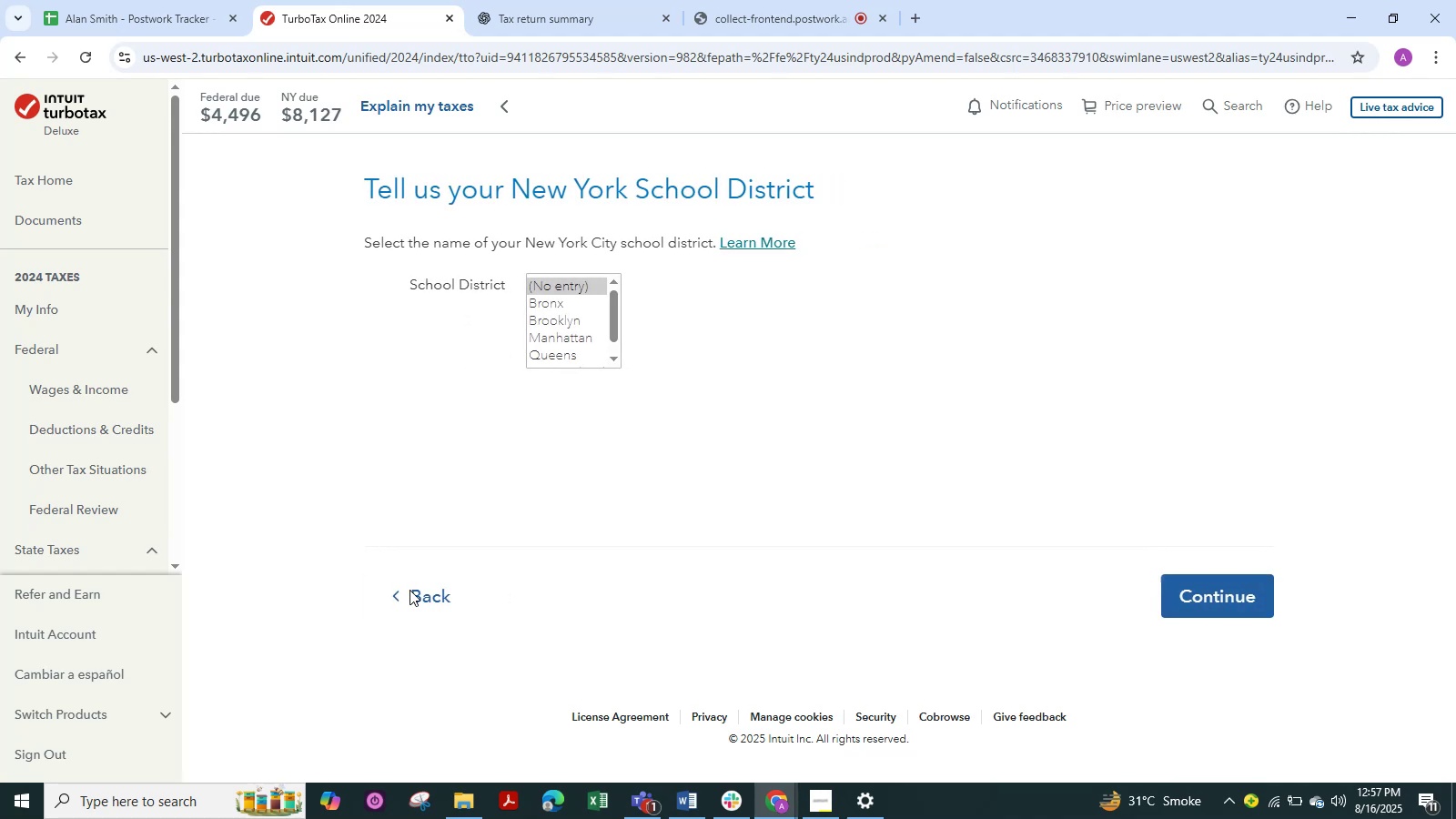 
left_click([410, 590])
 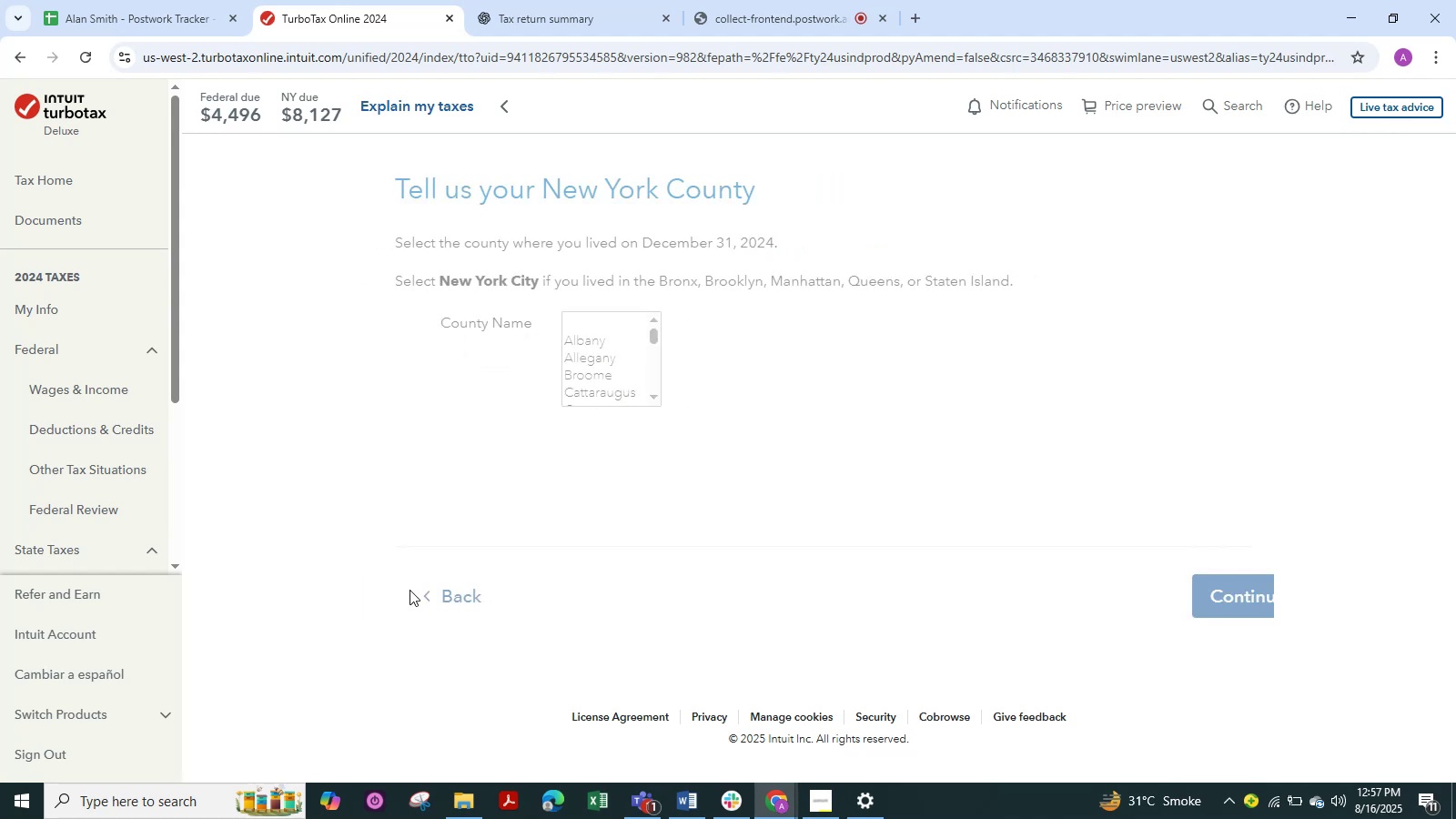 
left_click([410, 590])
 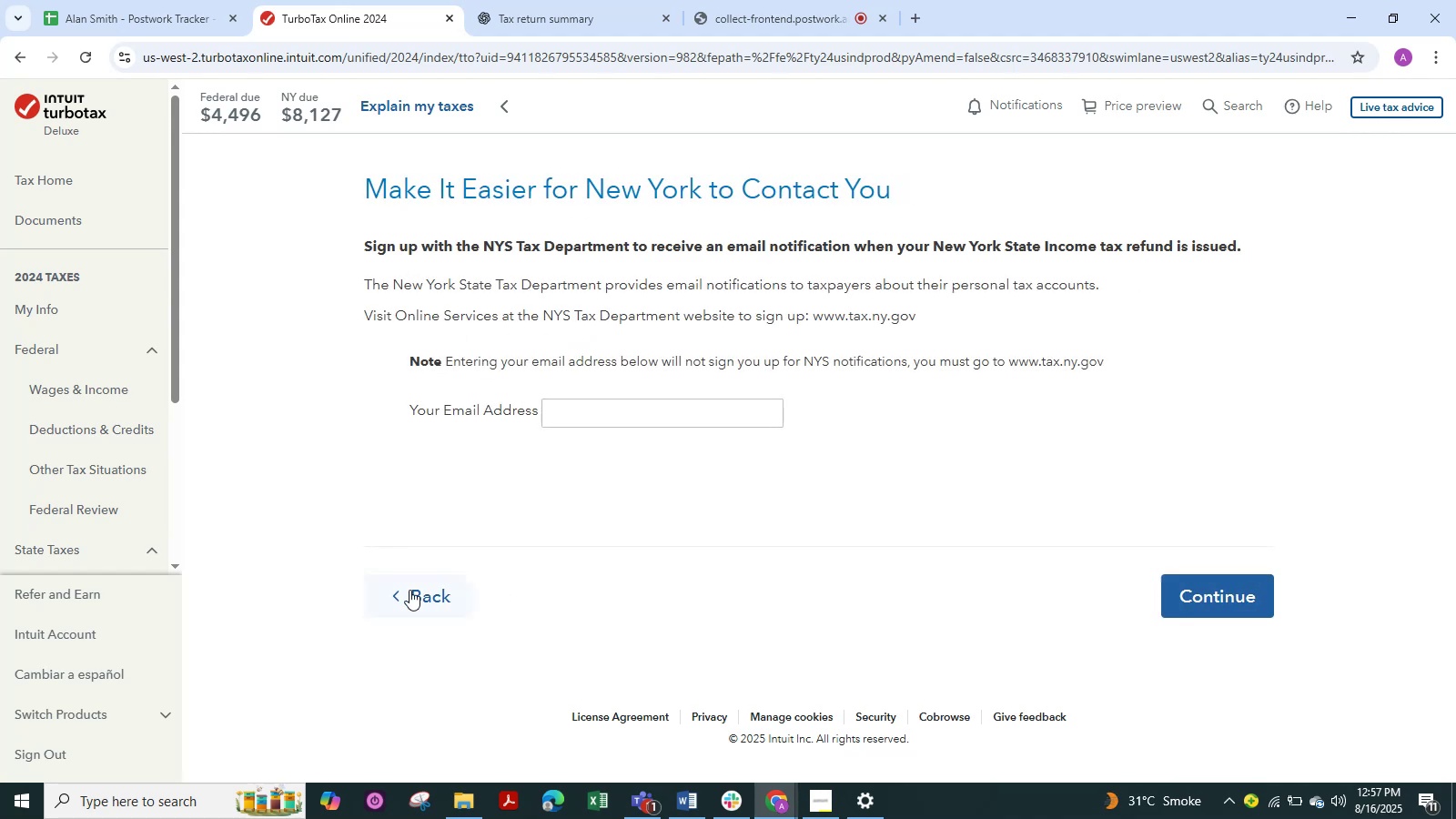 
left_click([410, 590])
 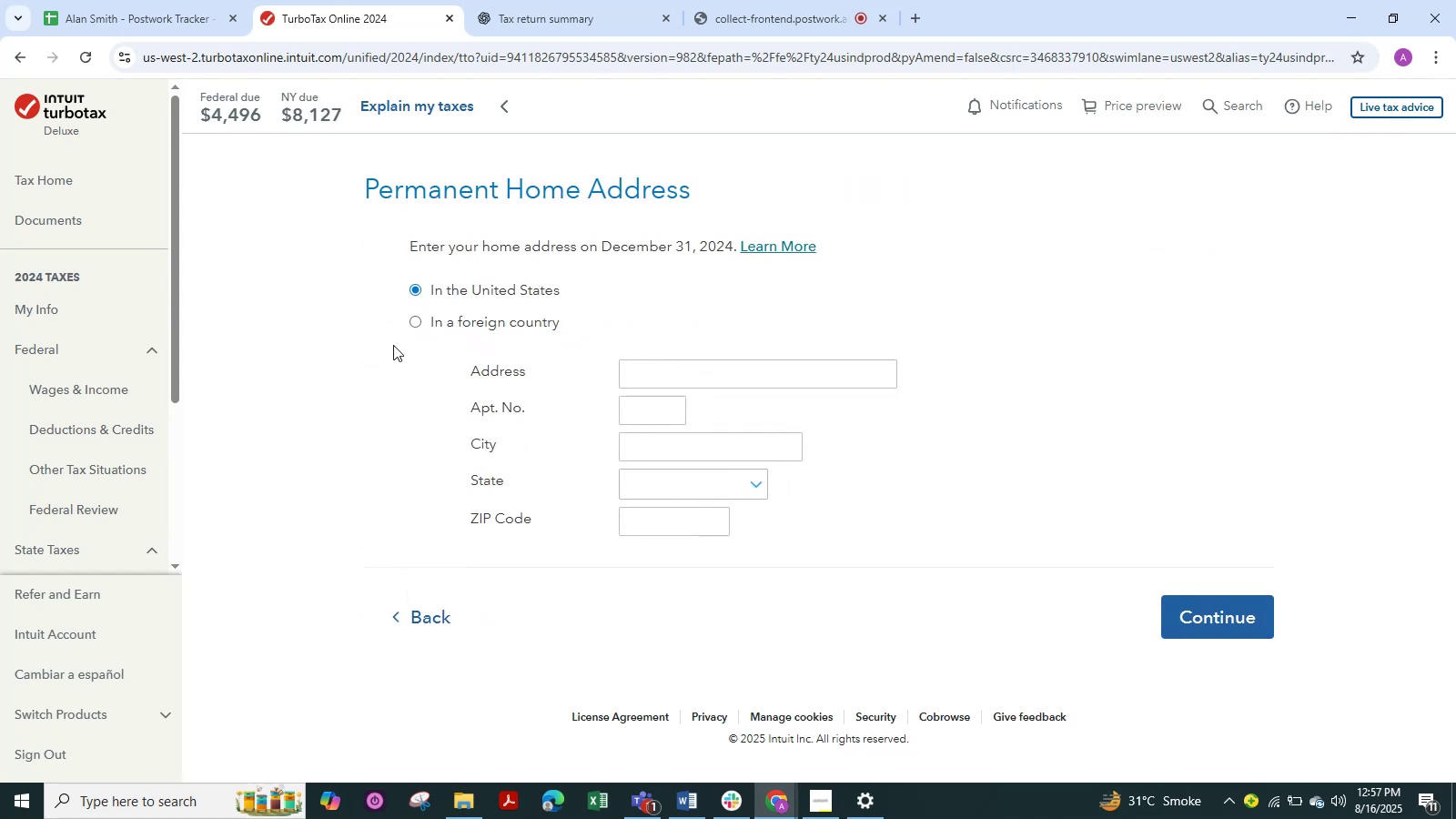 
wait(7.74)
 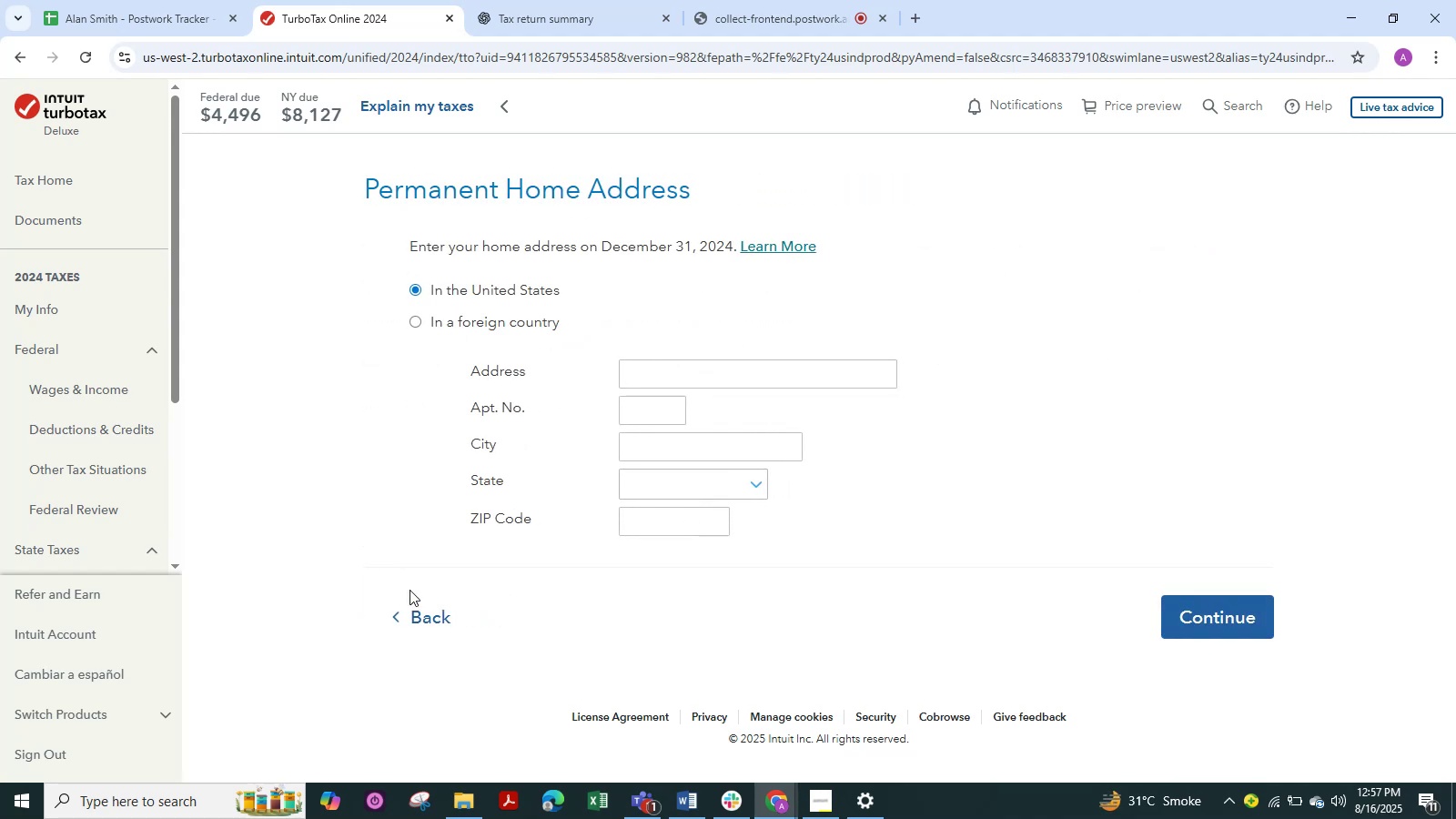 
left_click([443, 631])
 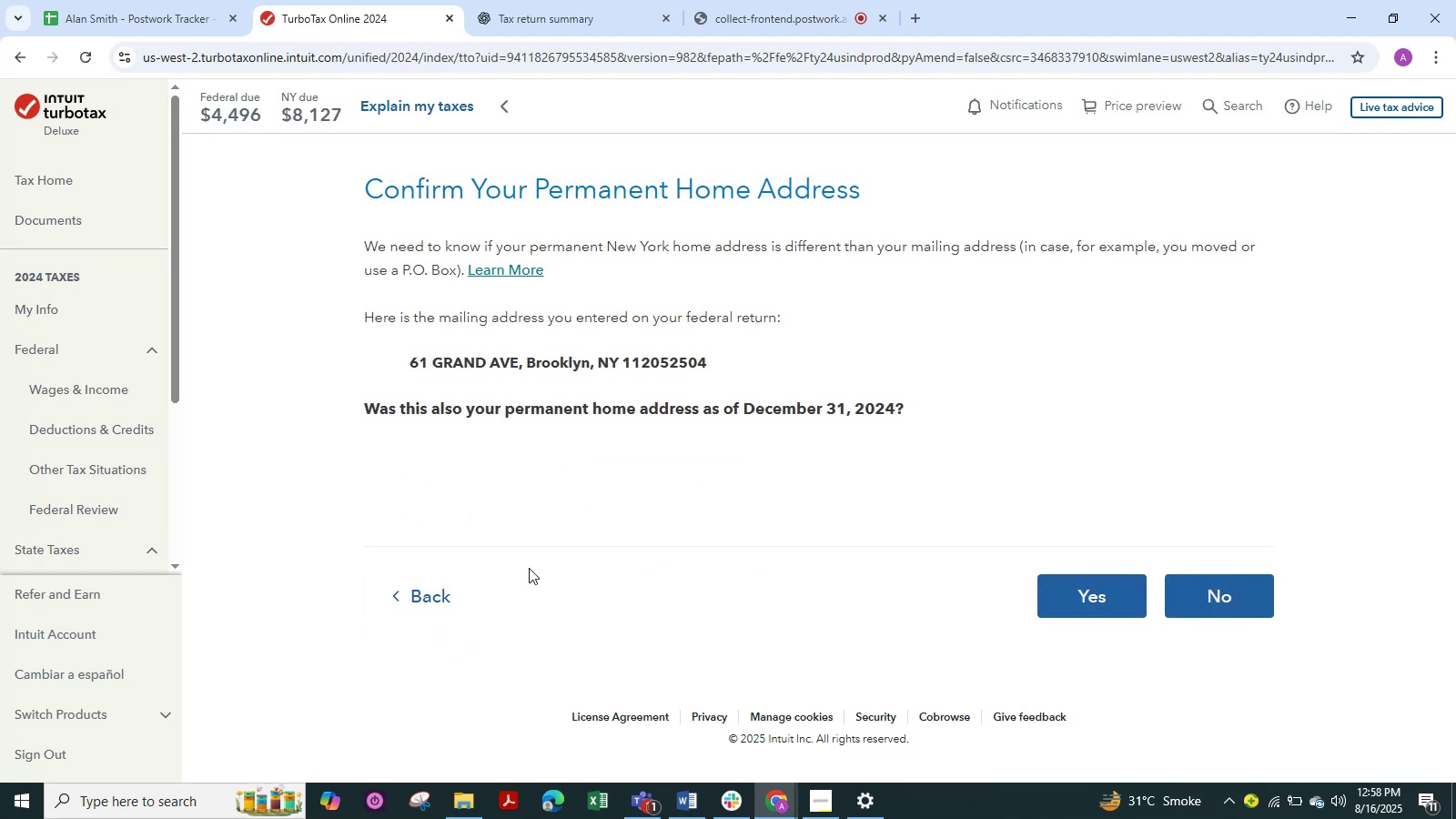 
scroll: coordinate [561, 514], scroll_direction: down, amount: 3.0
 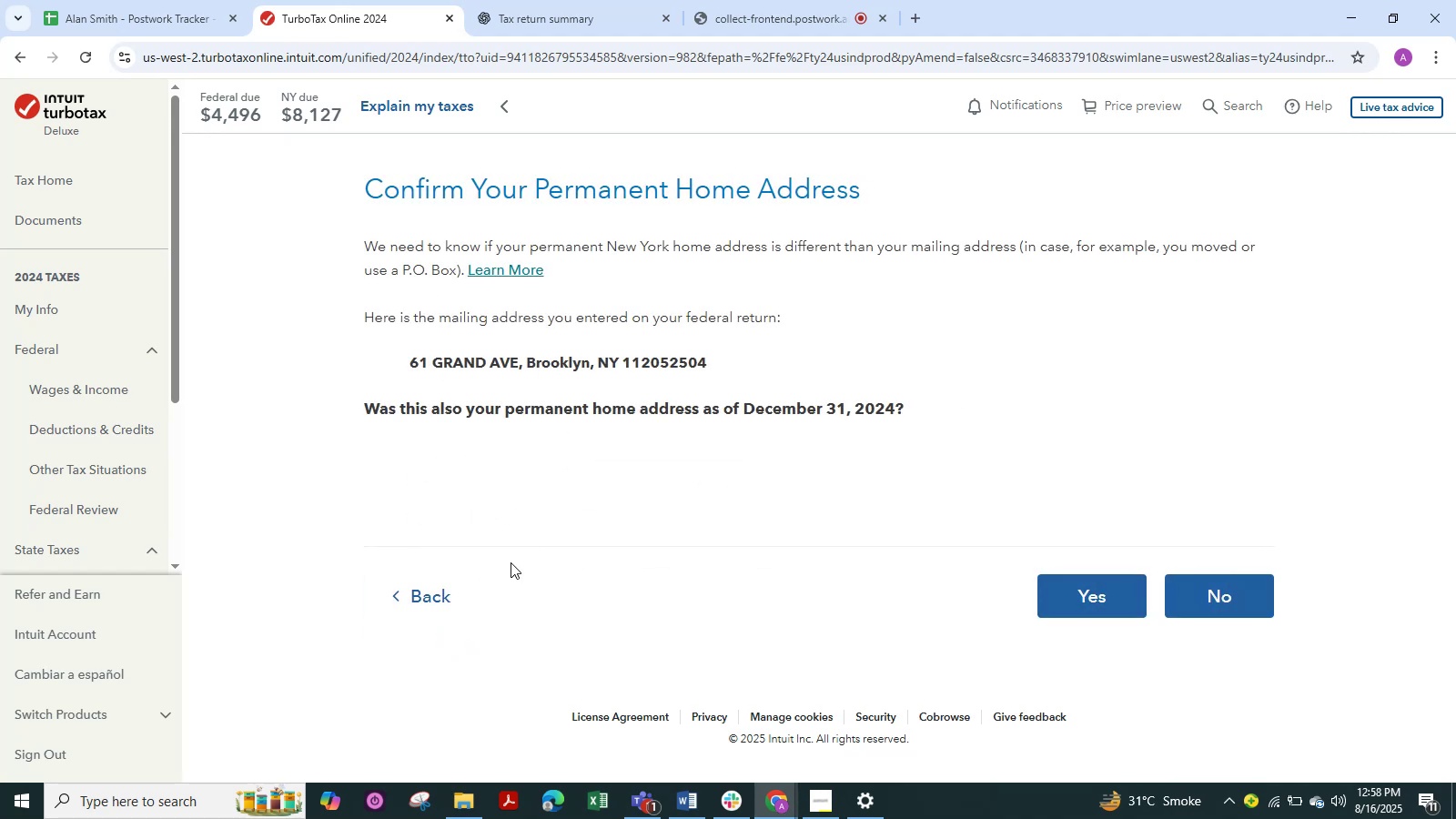 
left_click([393, 596])
 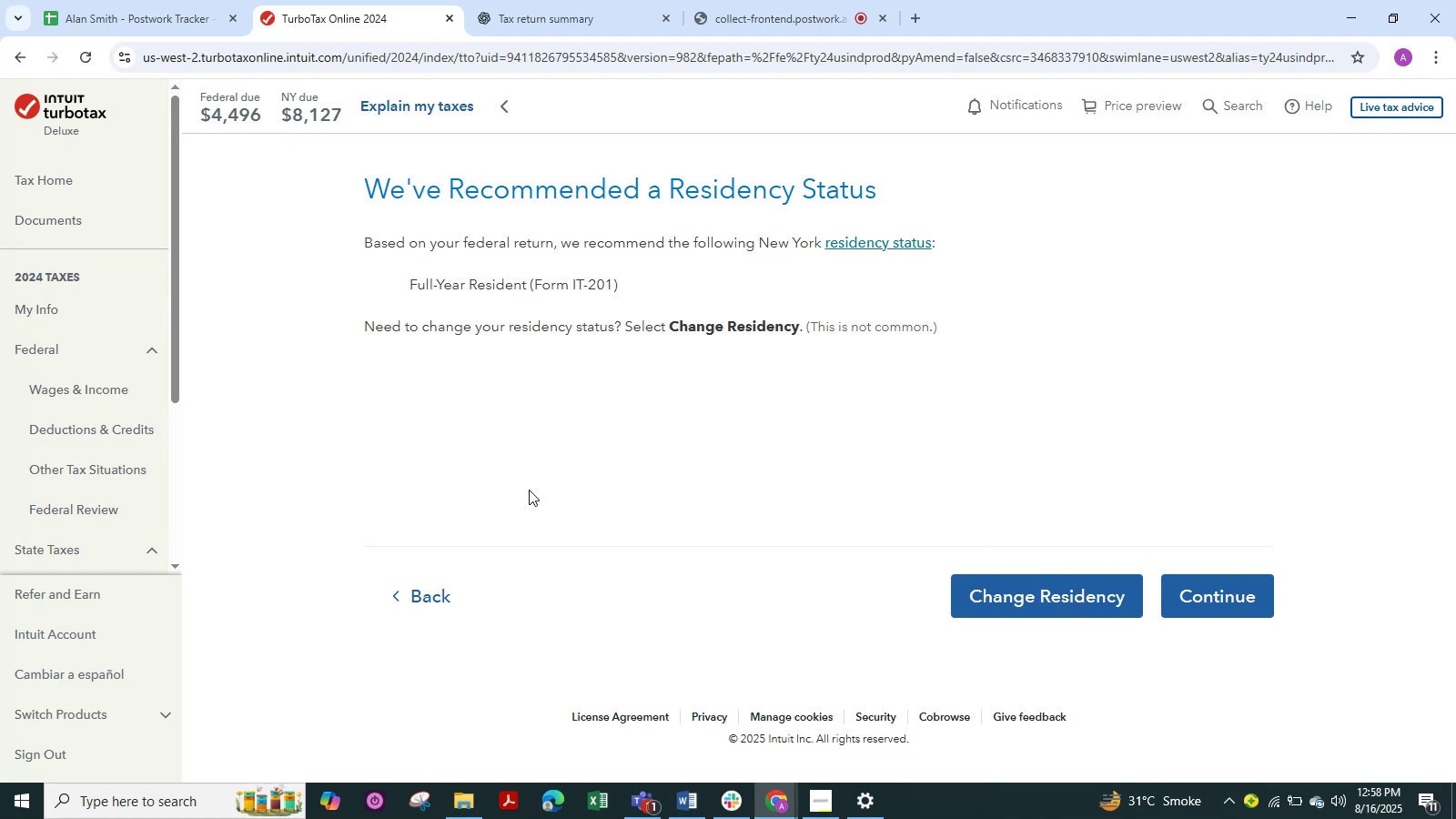 
wait(5.43)
 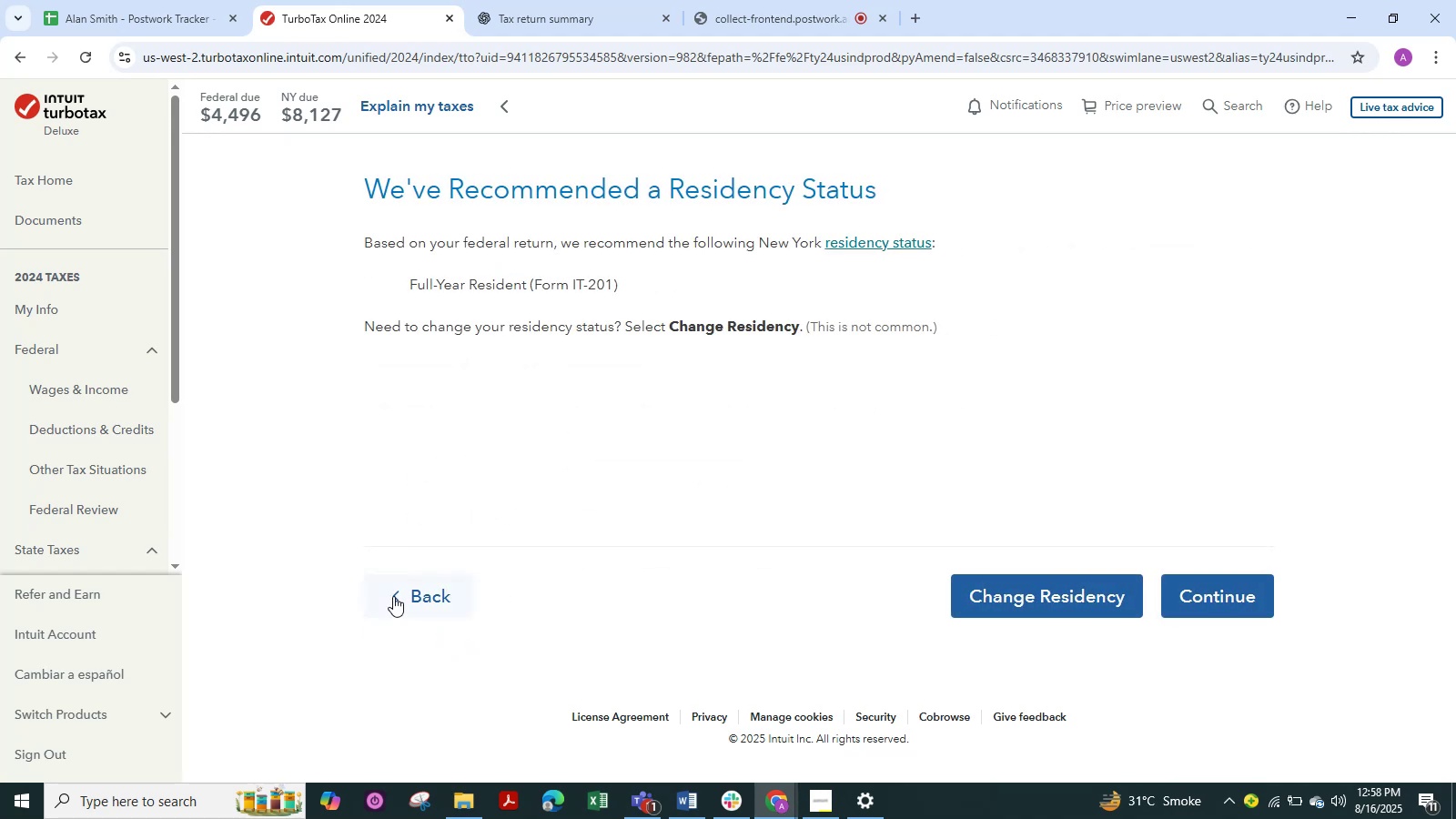 
left_click([447, 575])
 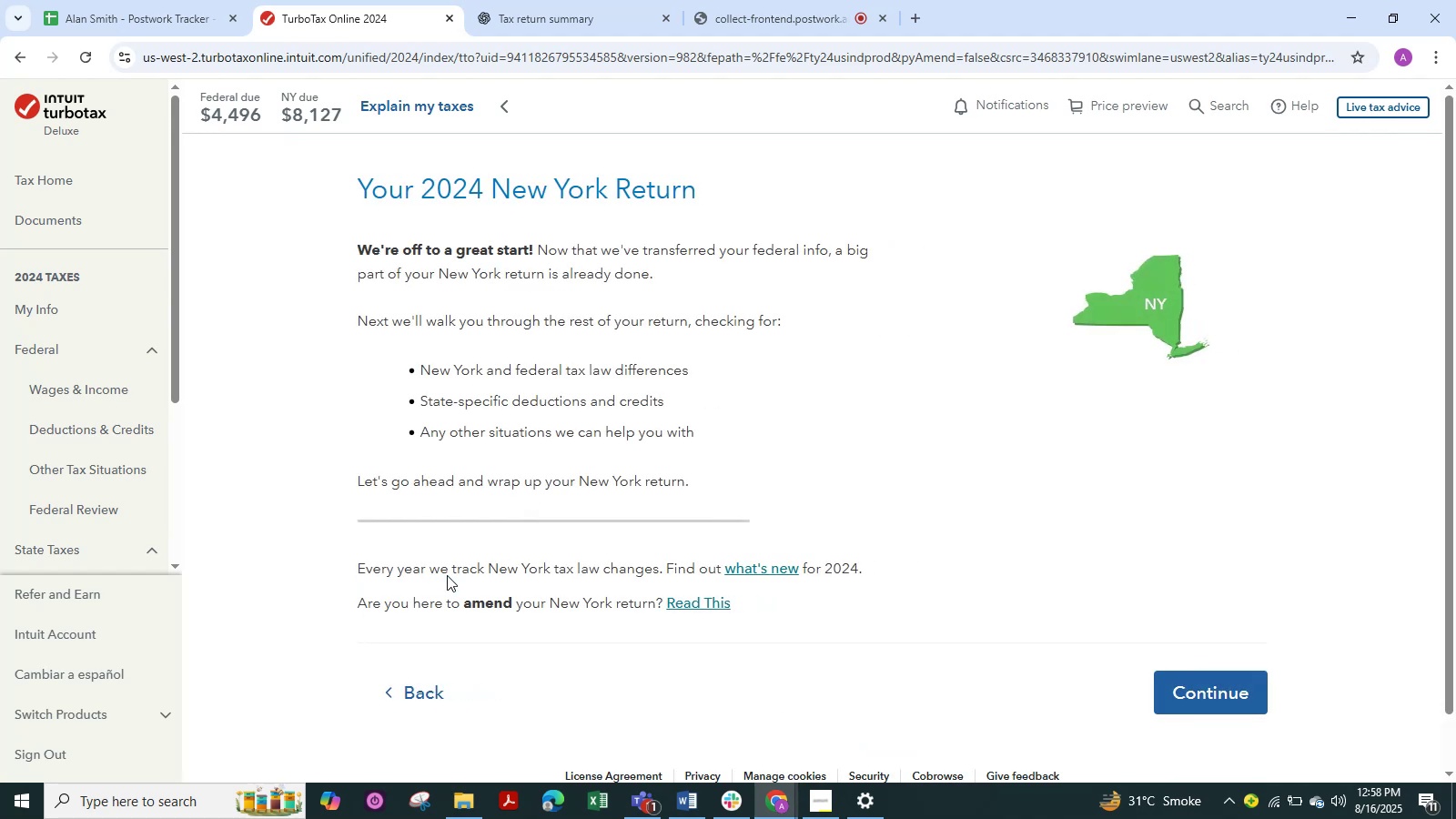 
scroll: coordinate [447, 575], scroll_direction: down, amount: 3.0
 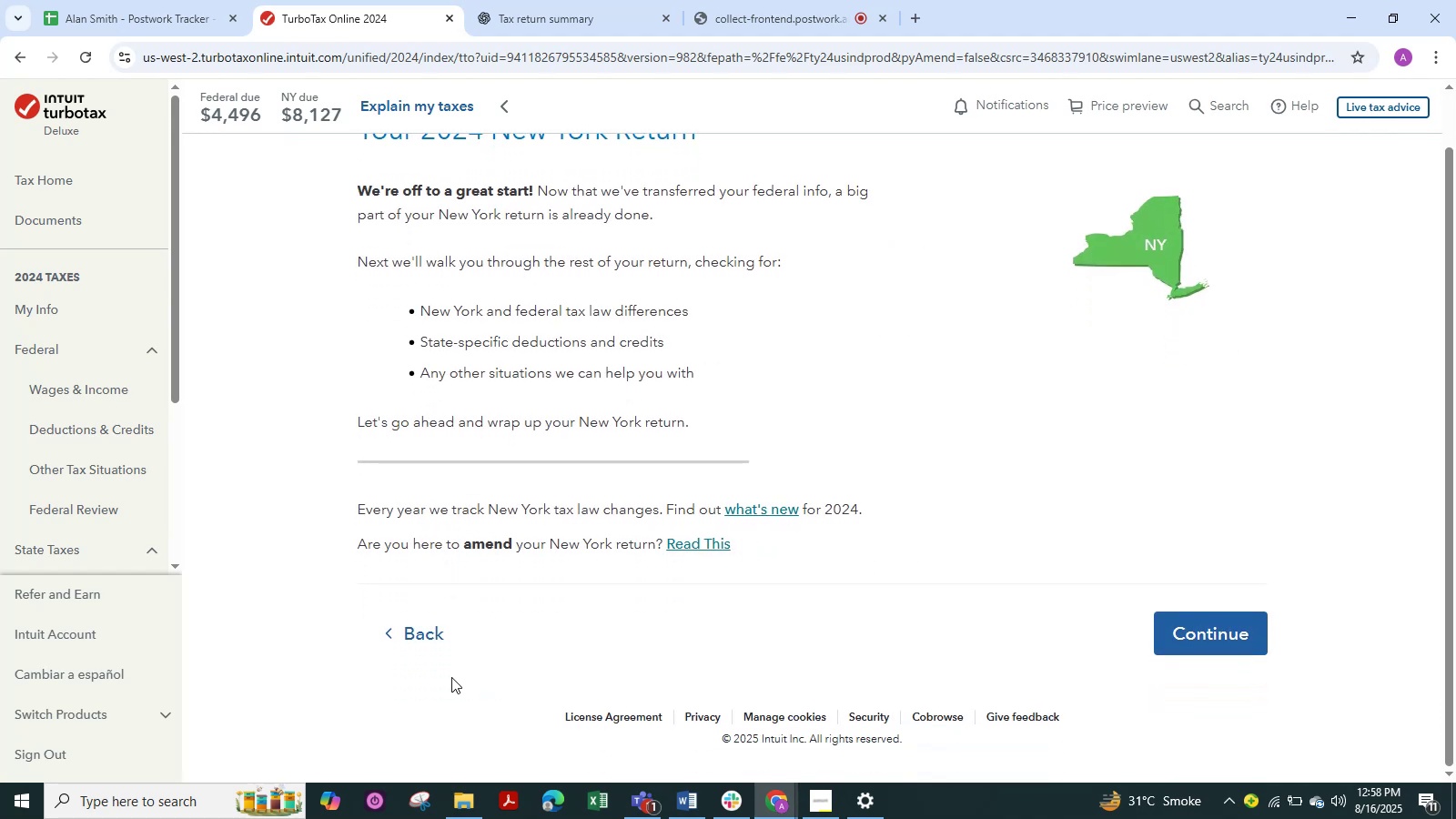 
left_click([398, 624])
 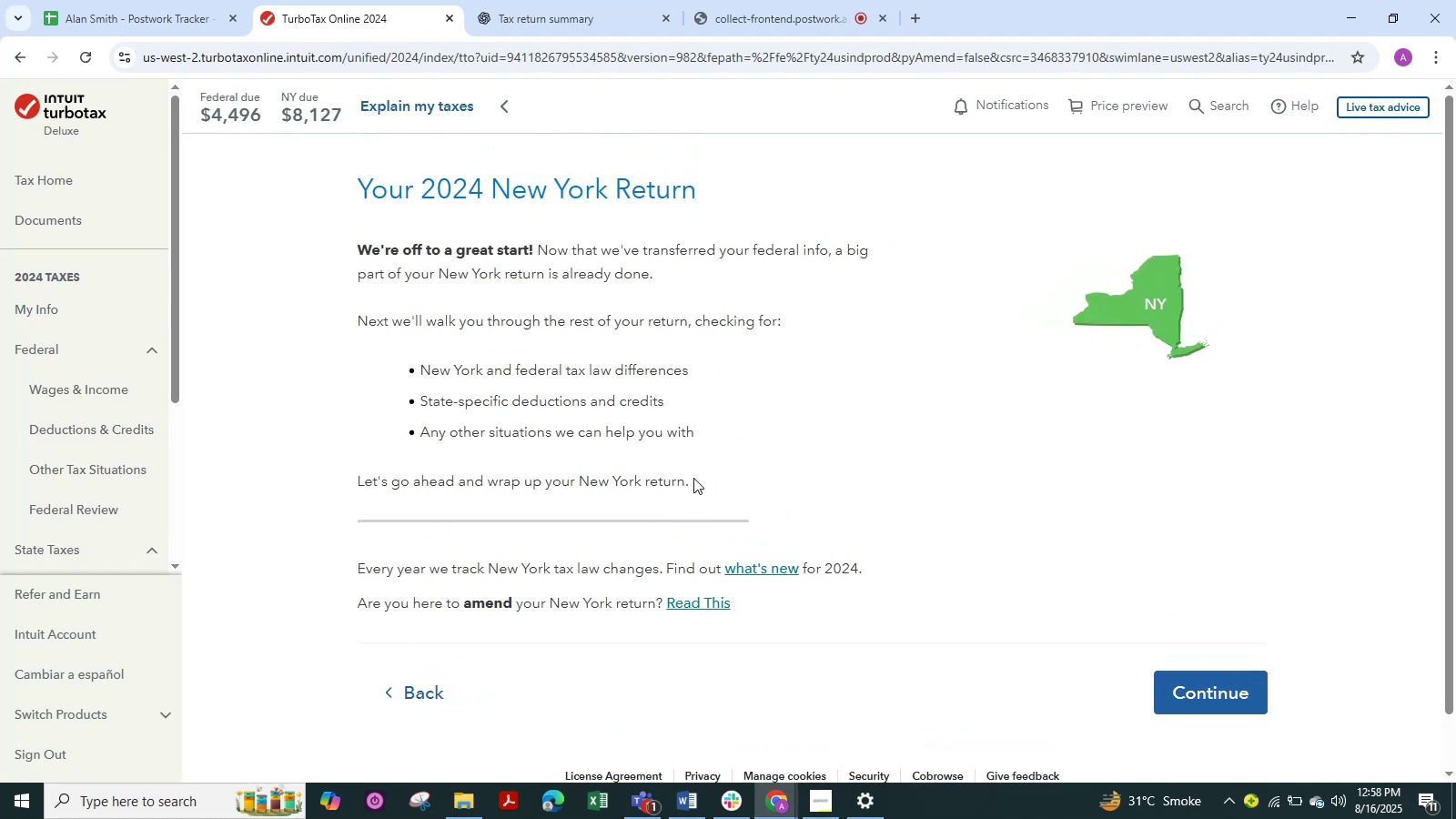 
scroll: coordinate [625, 563], scroll_direction: up, amount: 3.0
 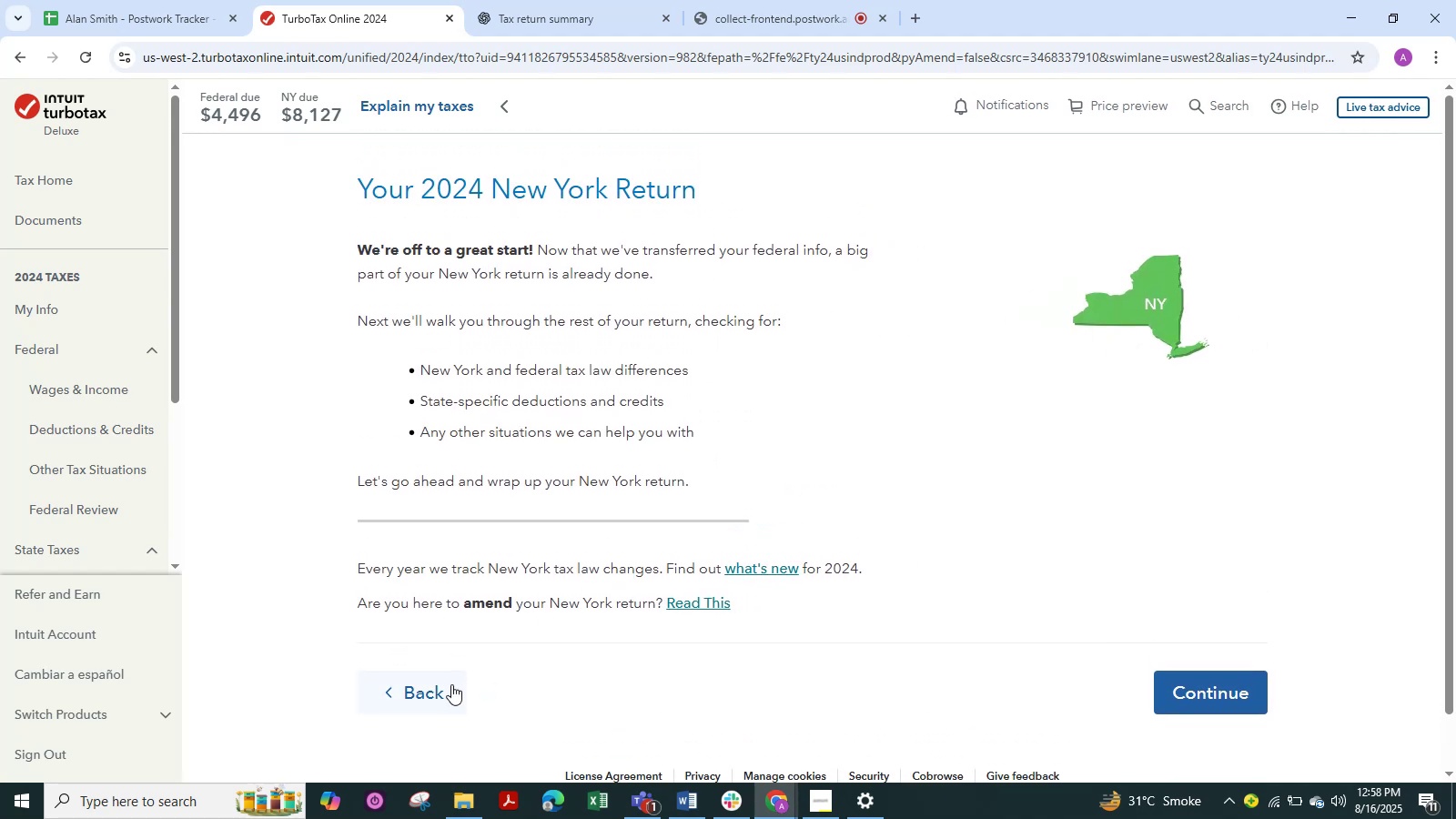 
left_click([446, 684])
 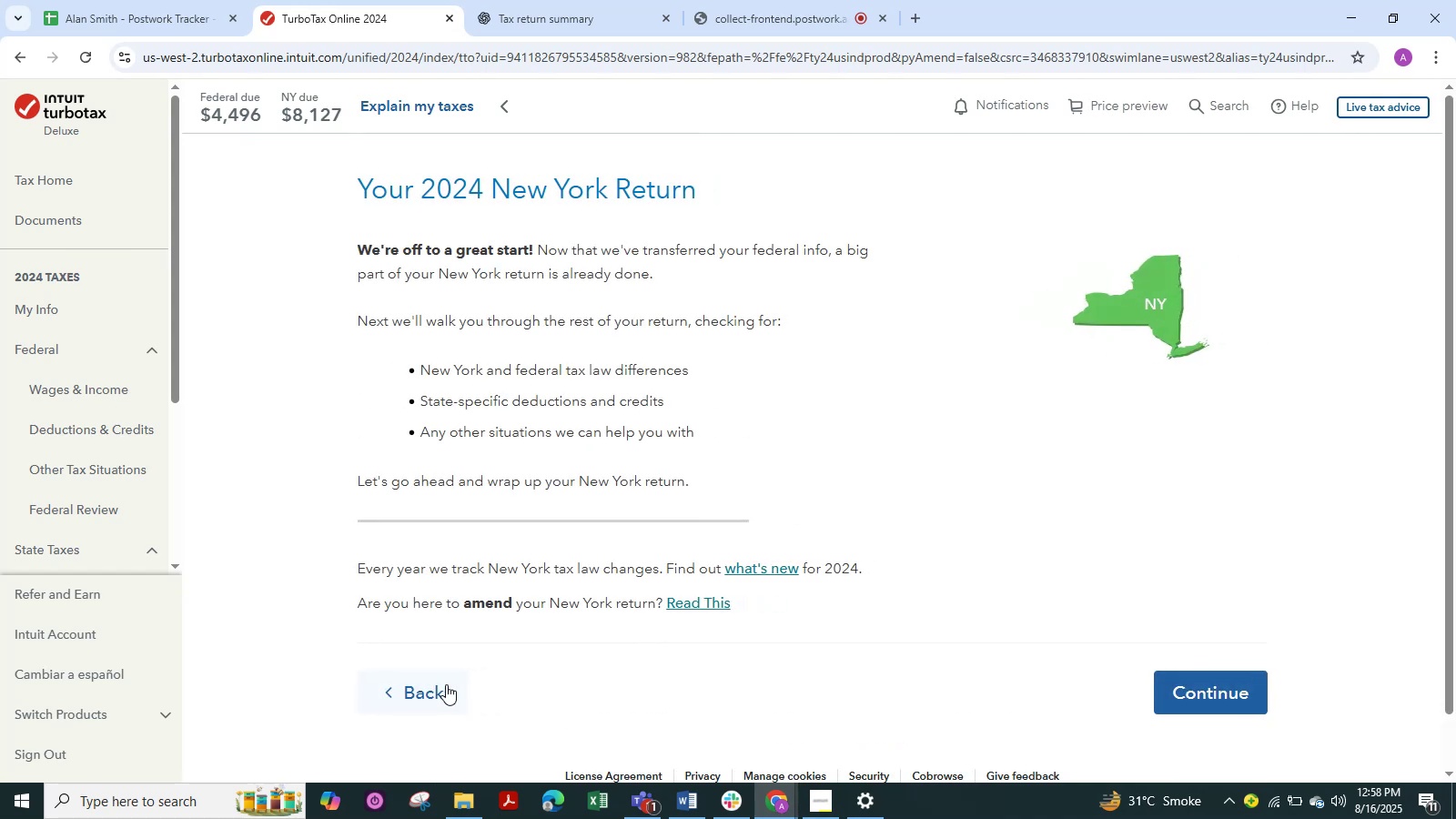 
left_click([446, 684])
 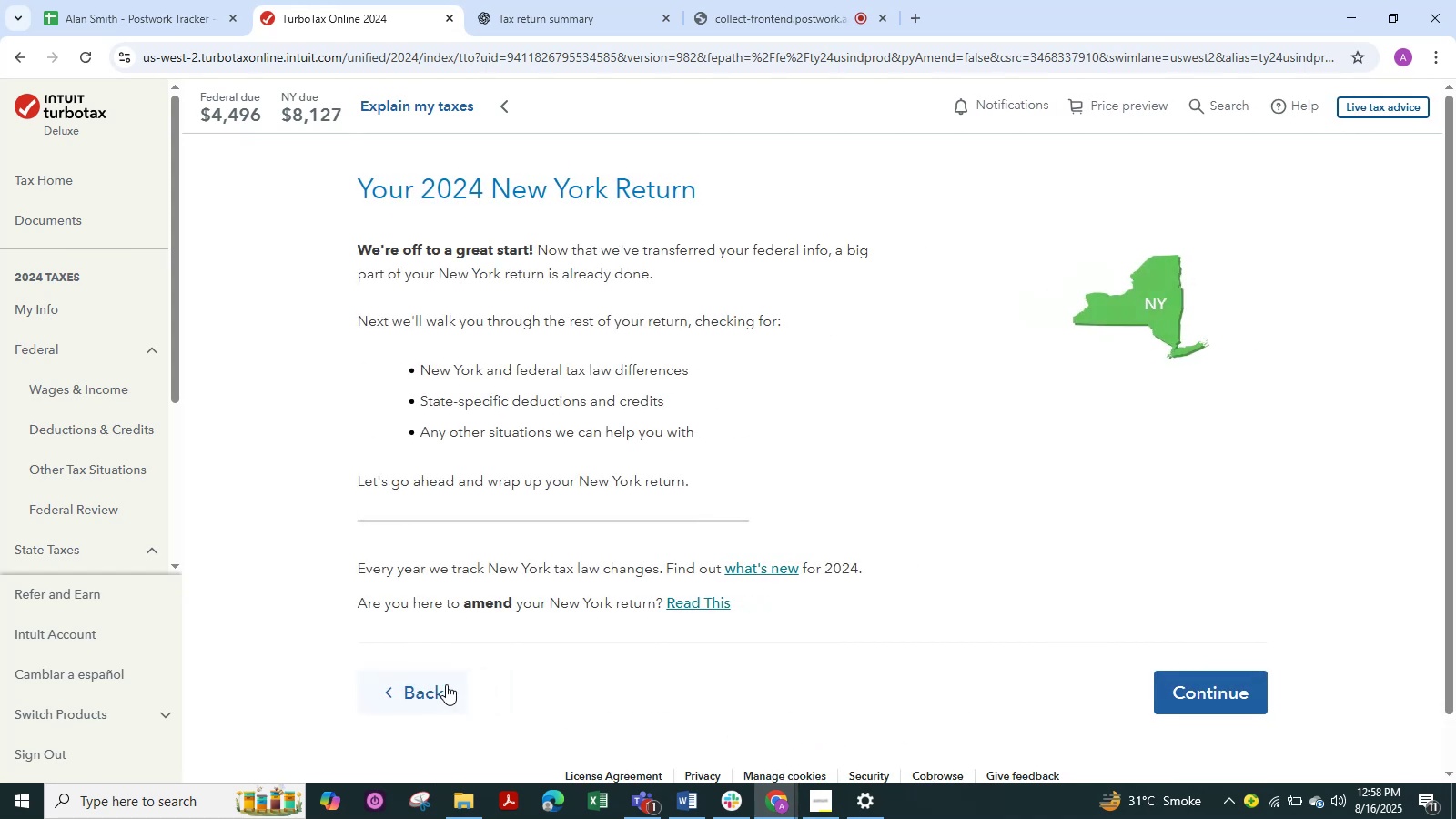 
left_click([446, 684])
 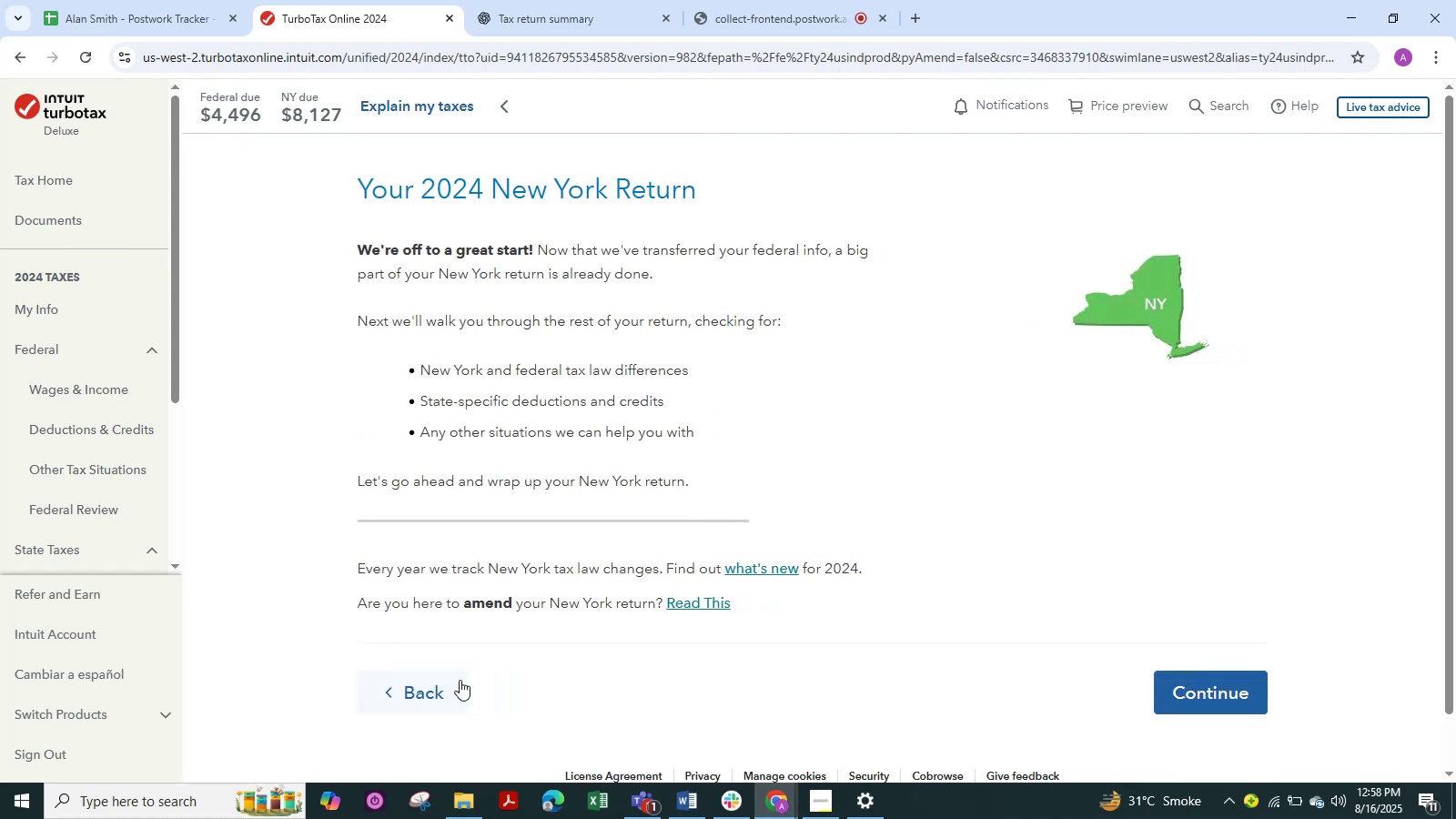 
scroll: coordinate [706, 524], scroll_direction: down, amount: 1.0
 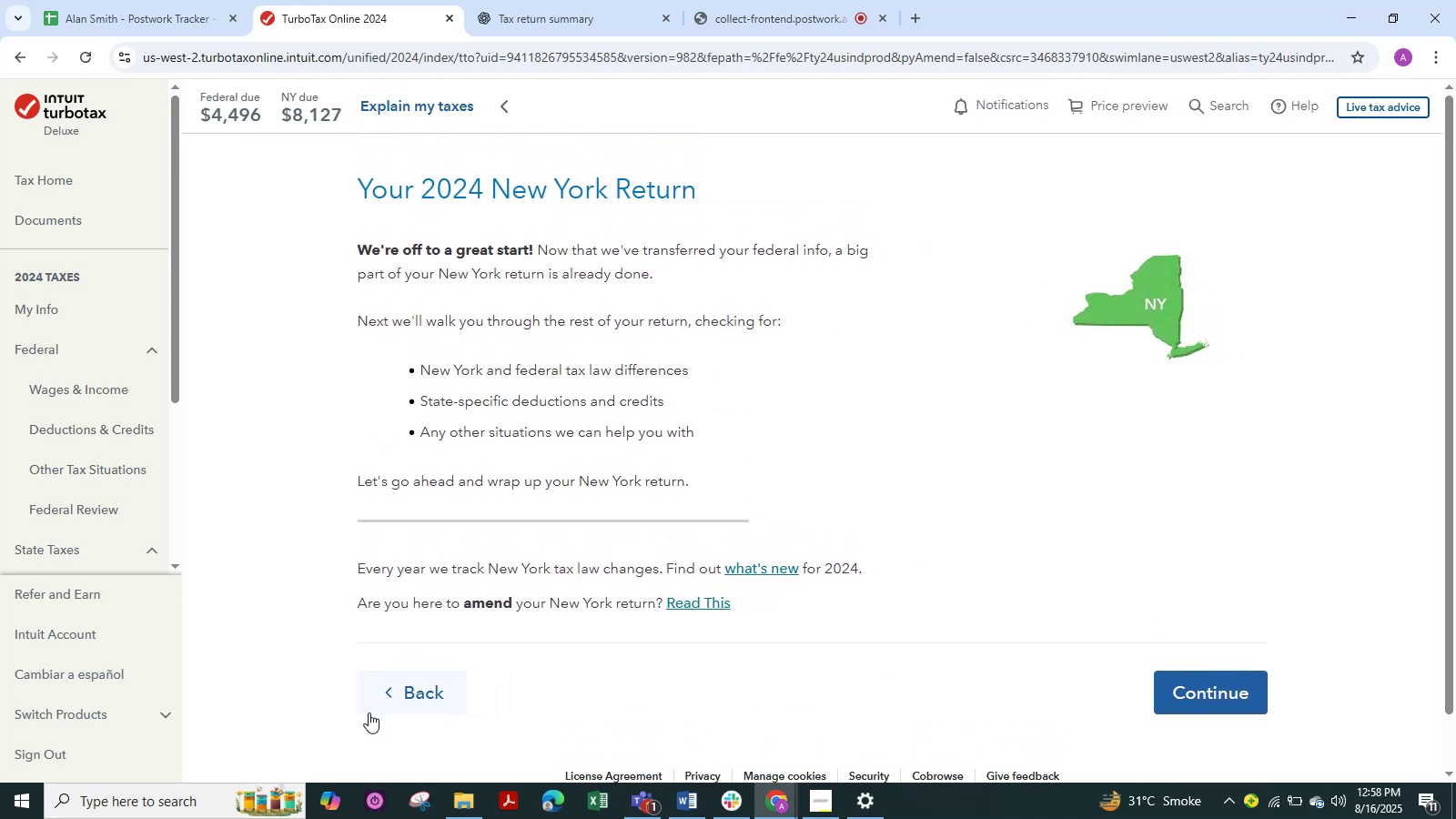 
left_click([449, 695])
 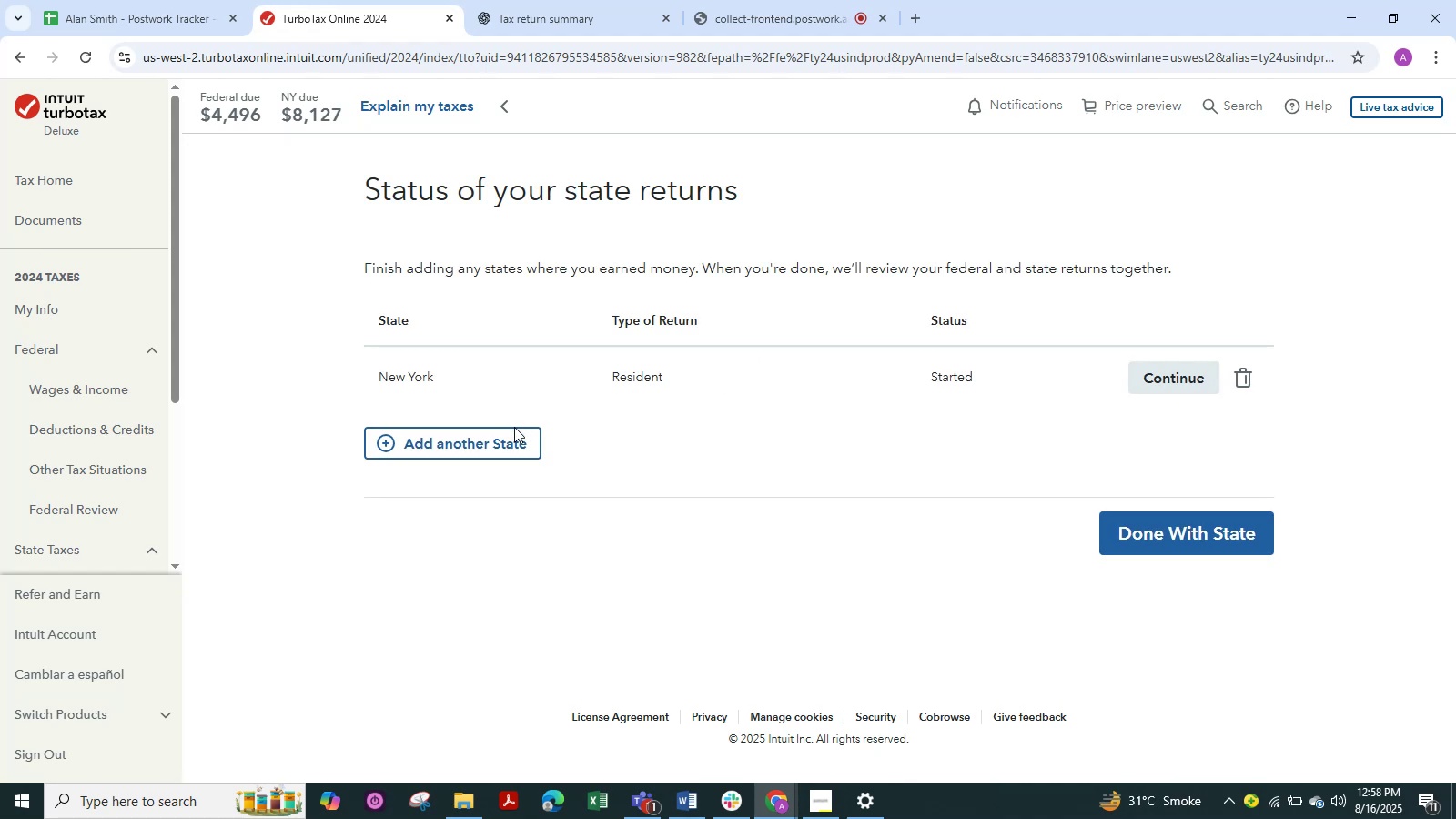 
wait(5.46)
 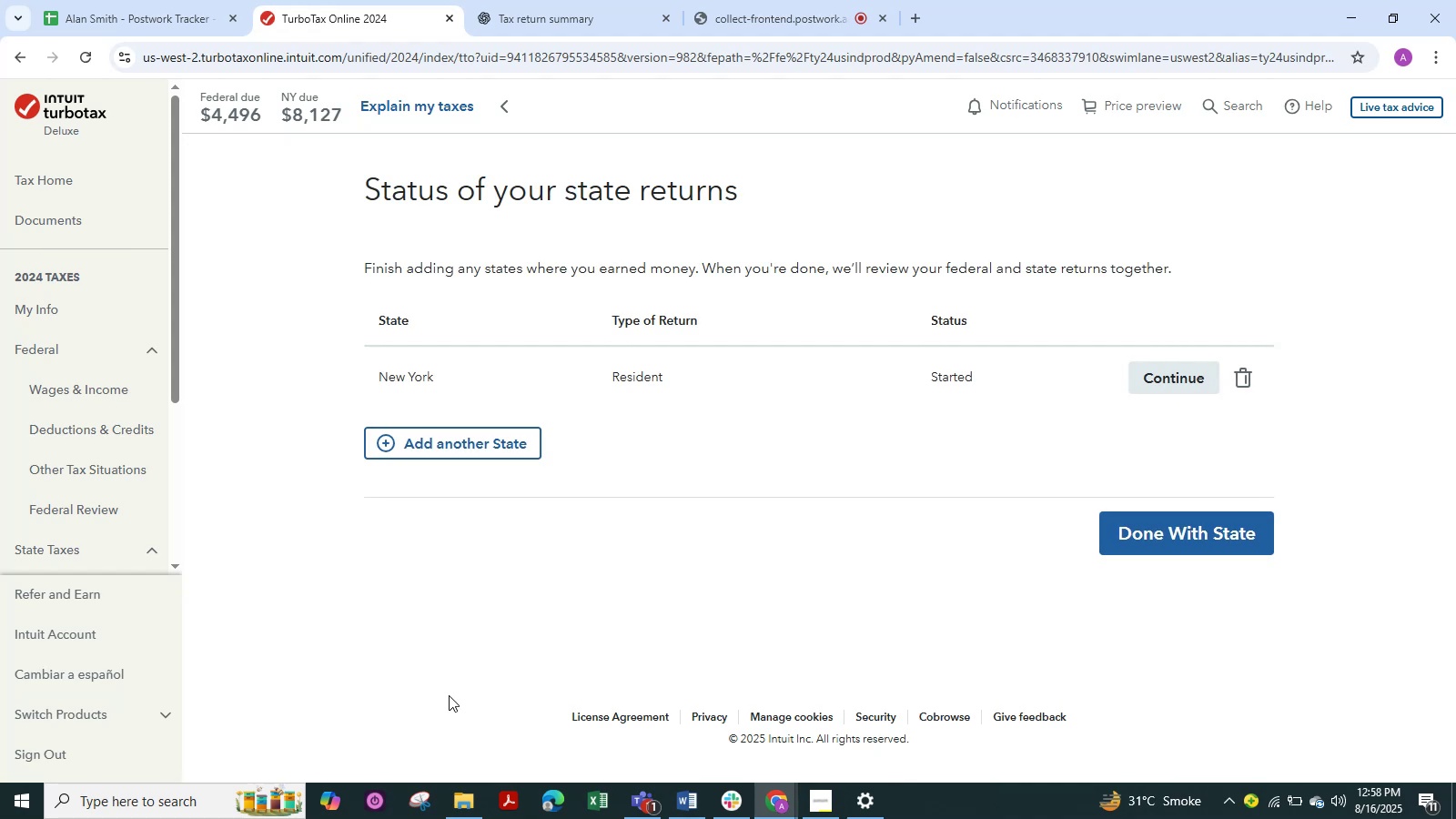 
left_click([1171, 531])
 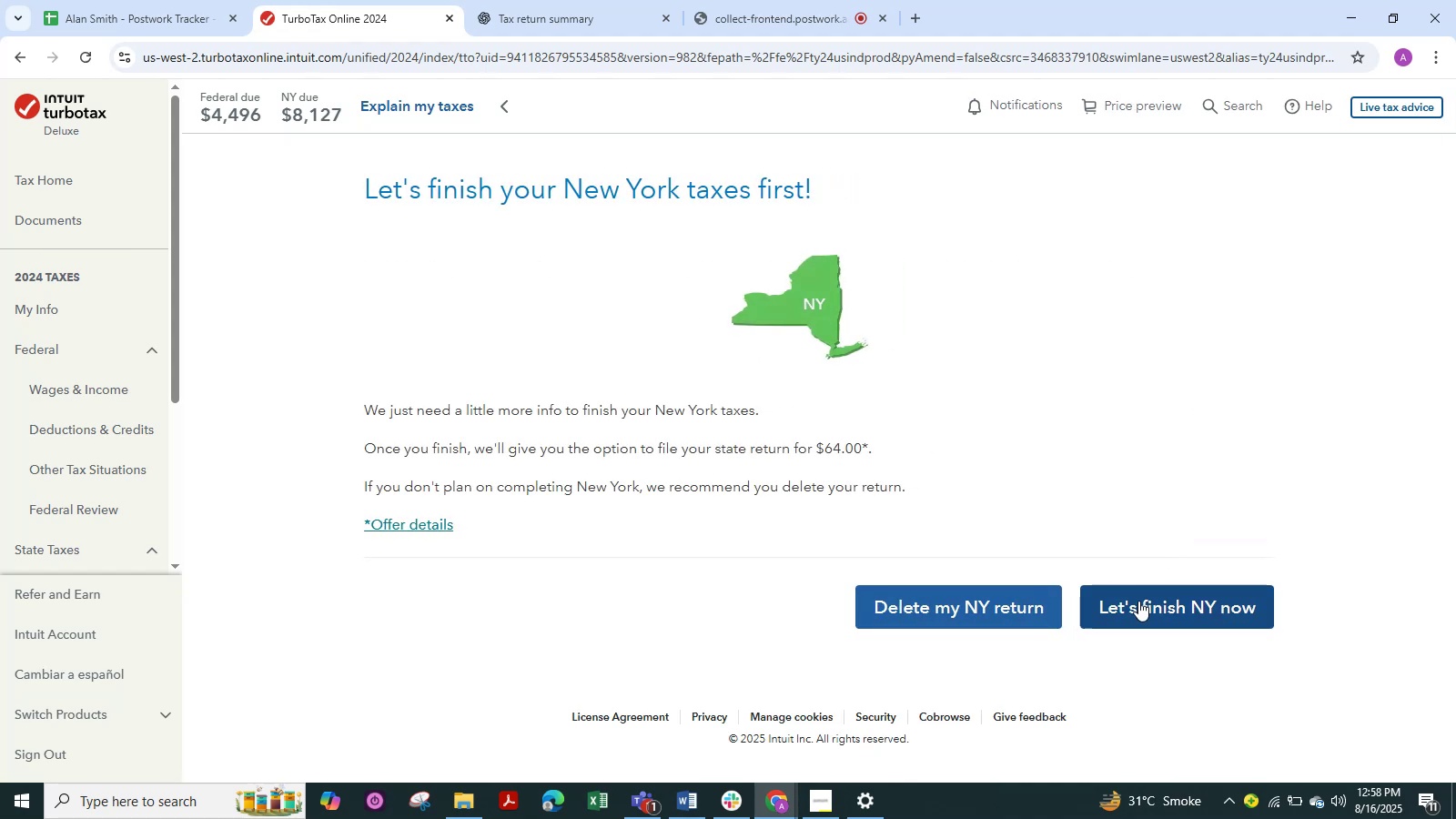 
wait(8.18)
 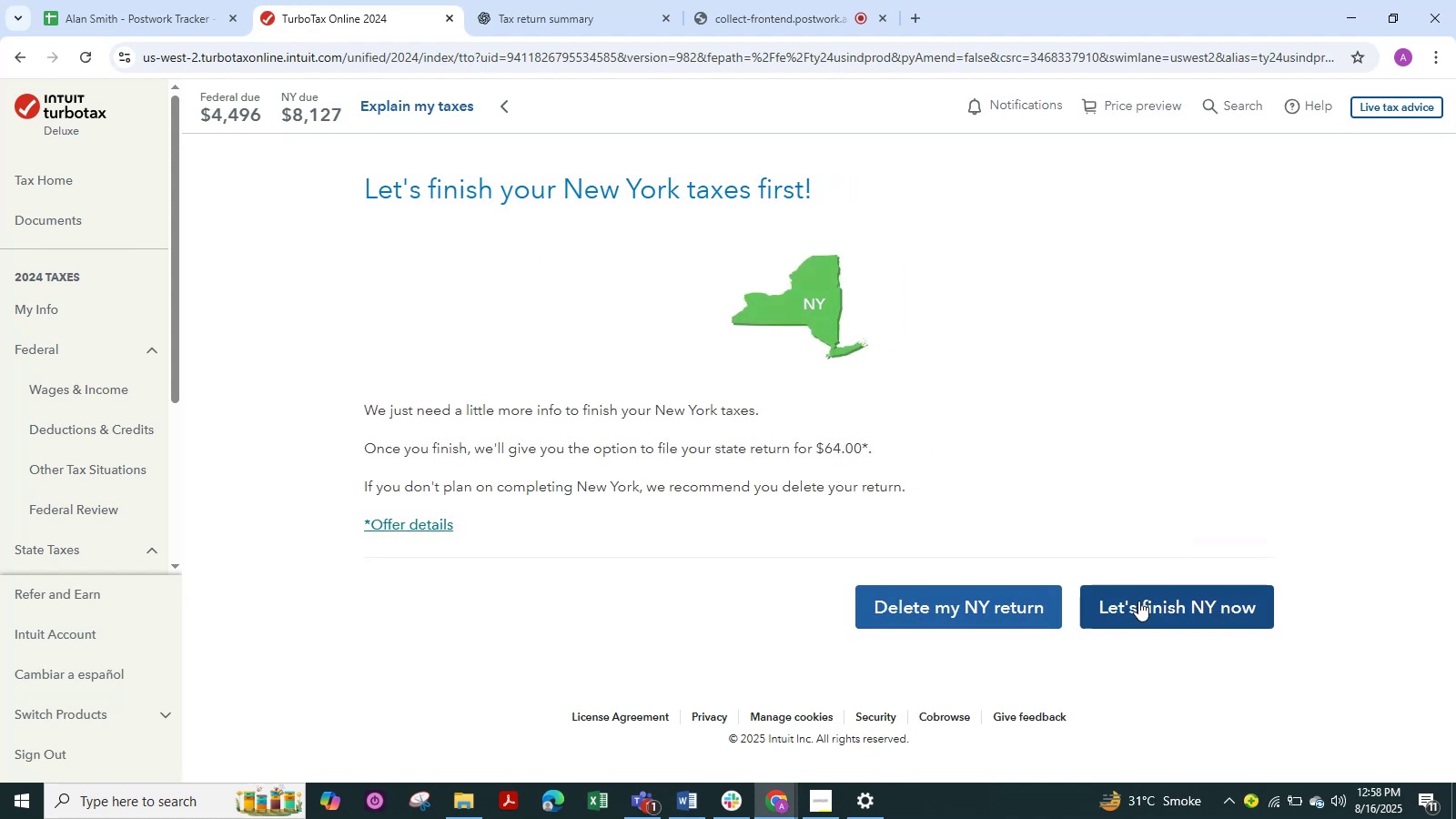 
left_click([1132, 596])
 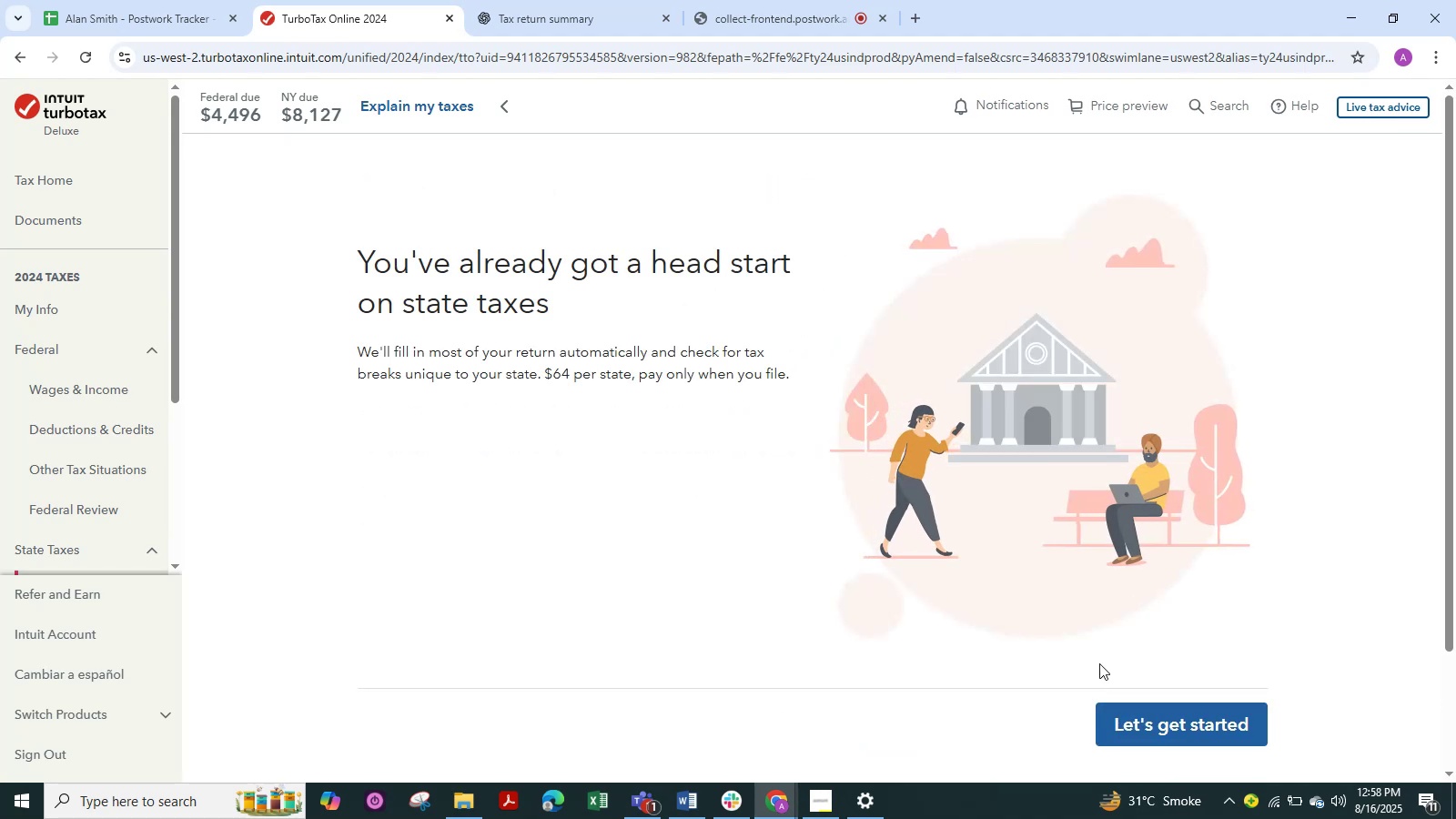 
left_click([1158, 712])
 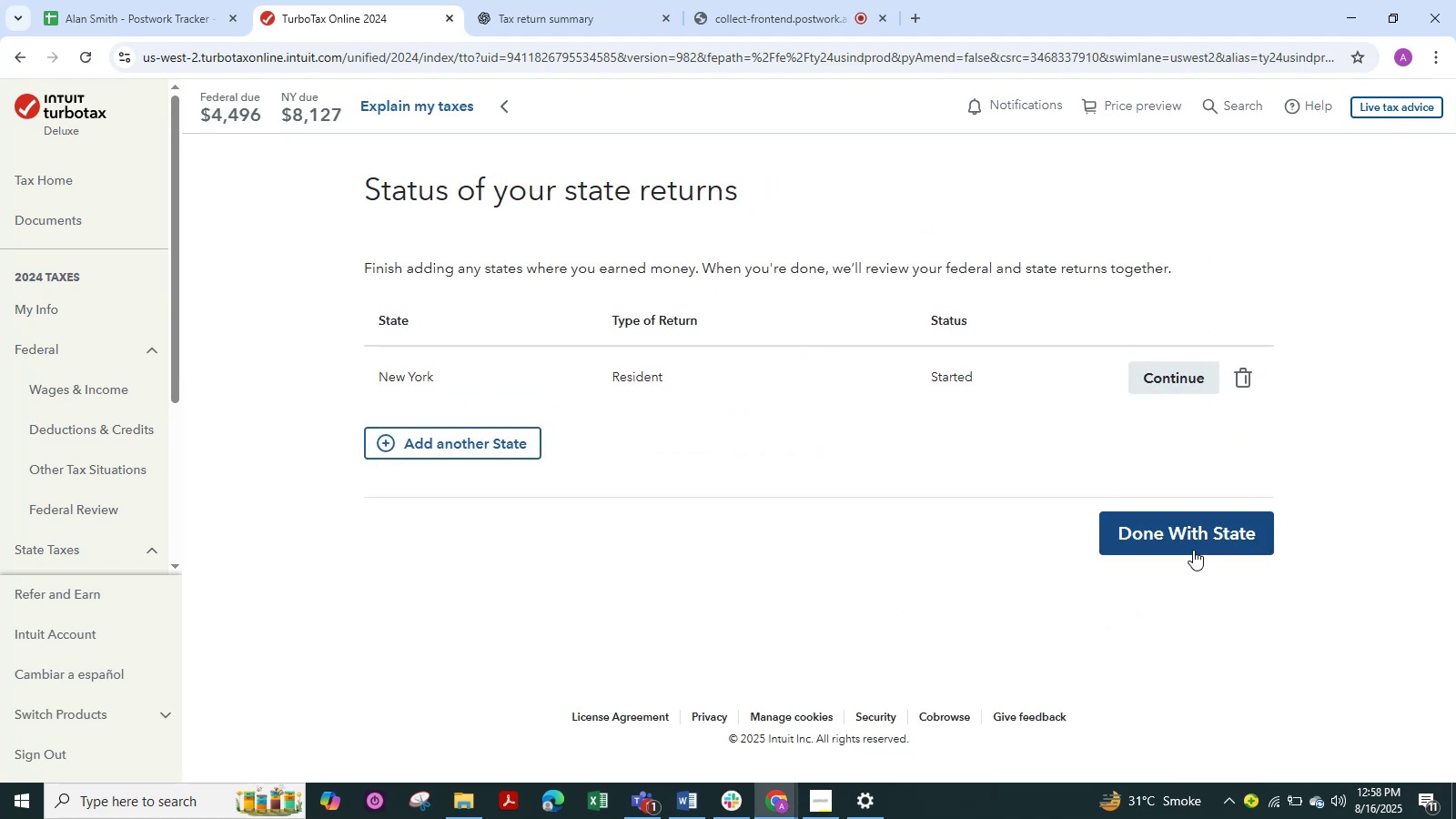 
left_click([1194, 537])
 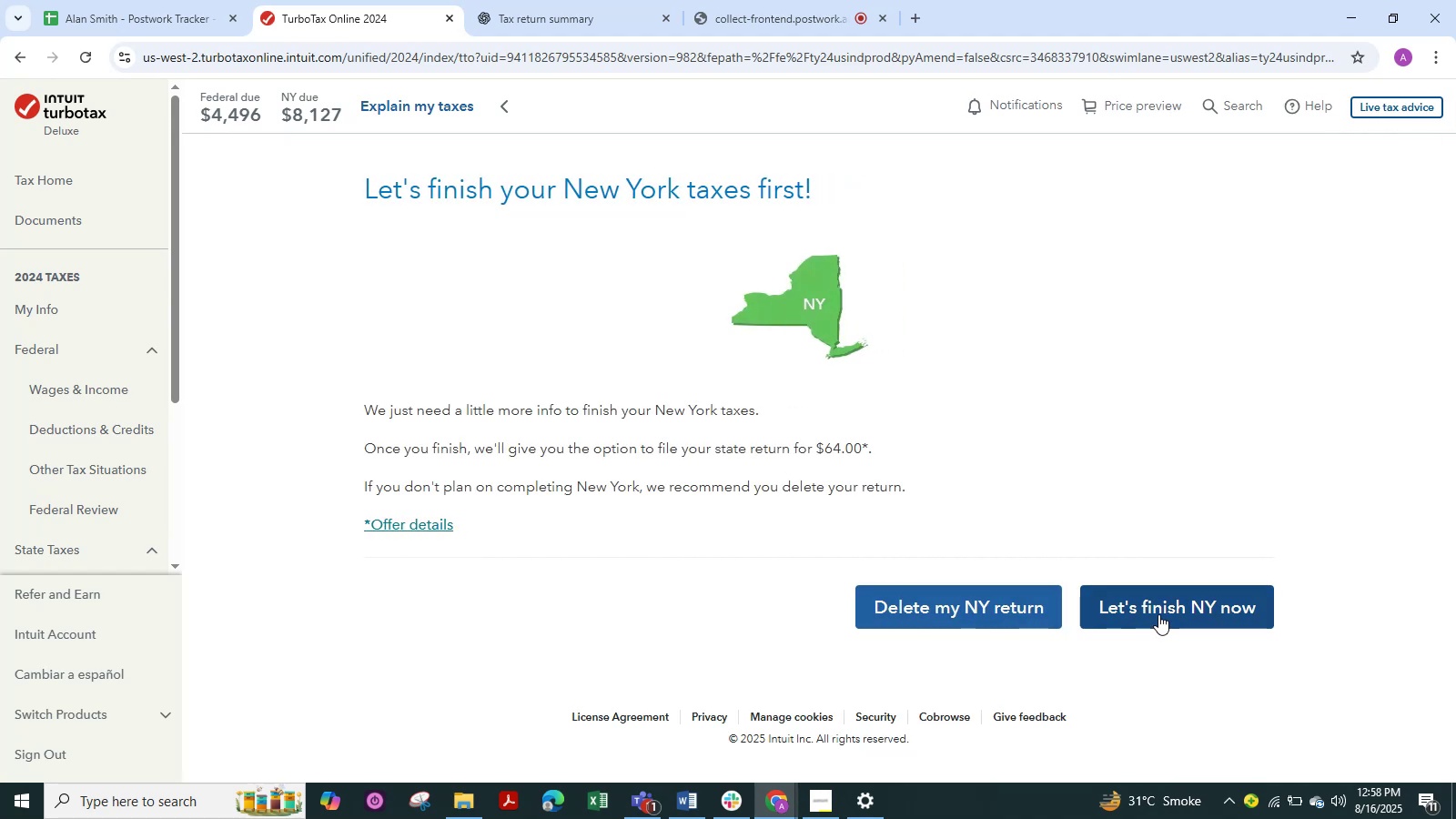 
wait(8.77)
 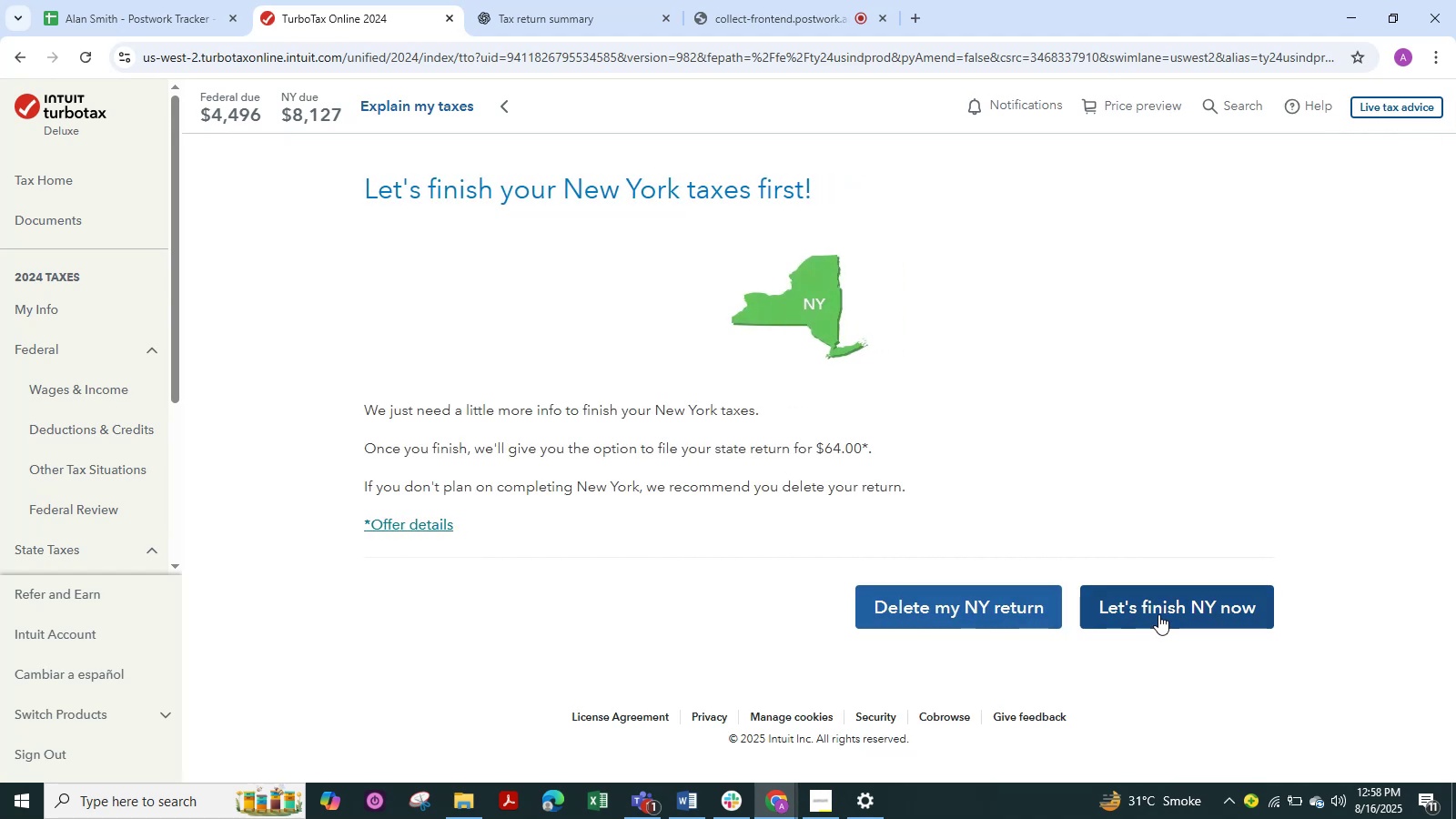 
left_click([1134, 590])
 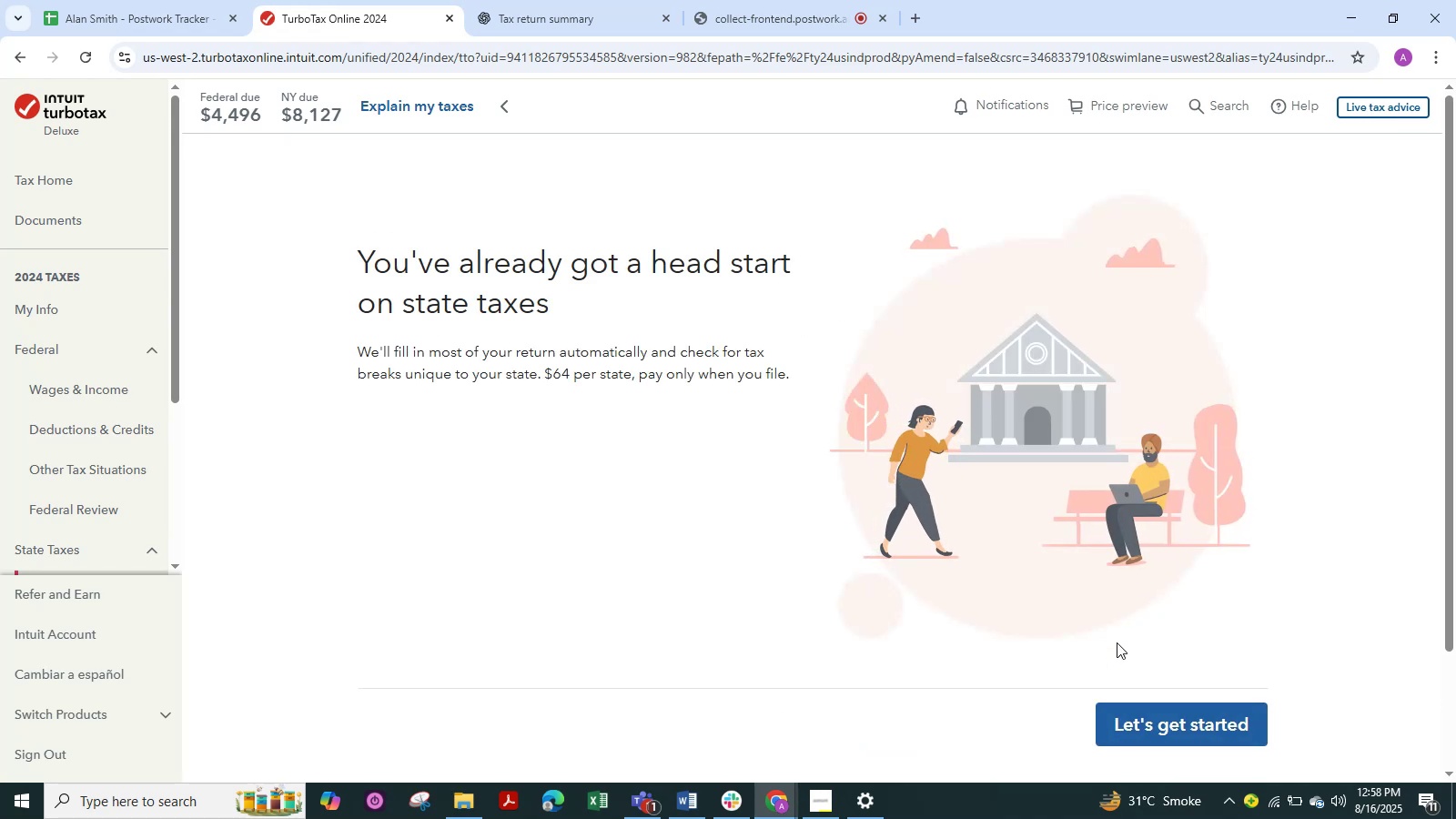 
left_click([1157, 723])
 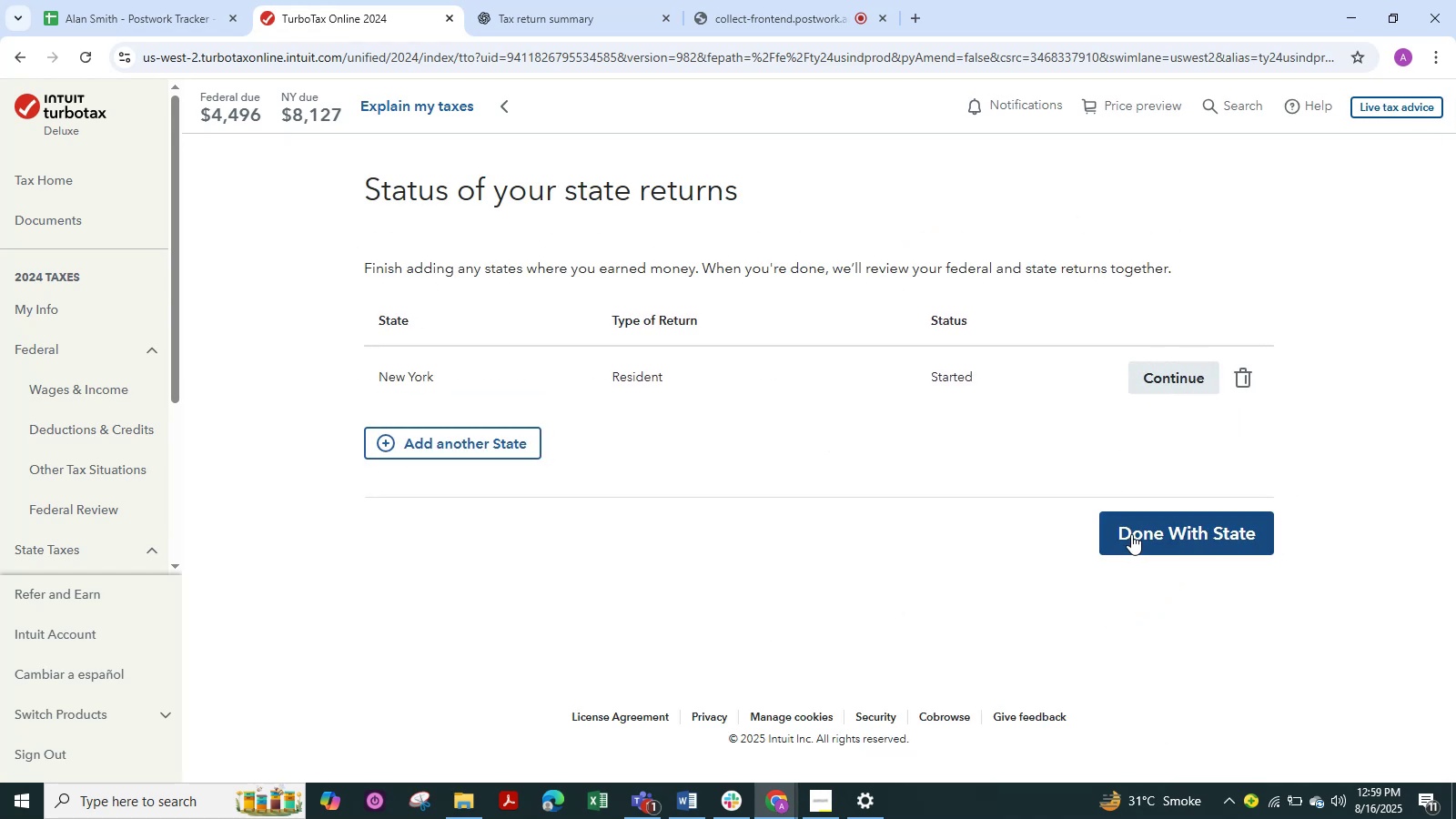 
left_click([1131, 534])
 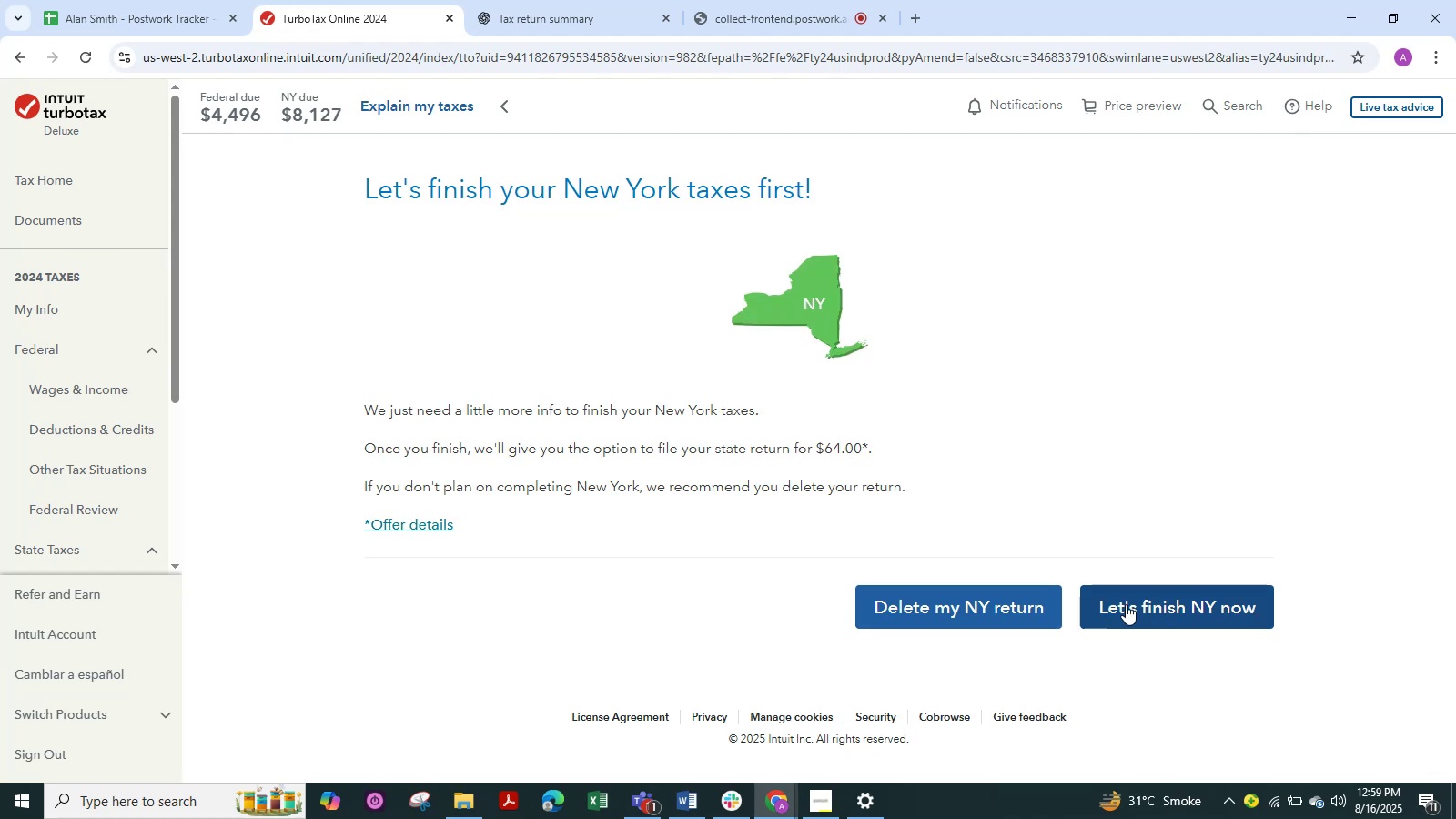 
left_click([1126, 604])
 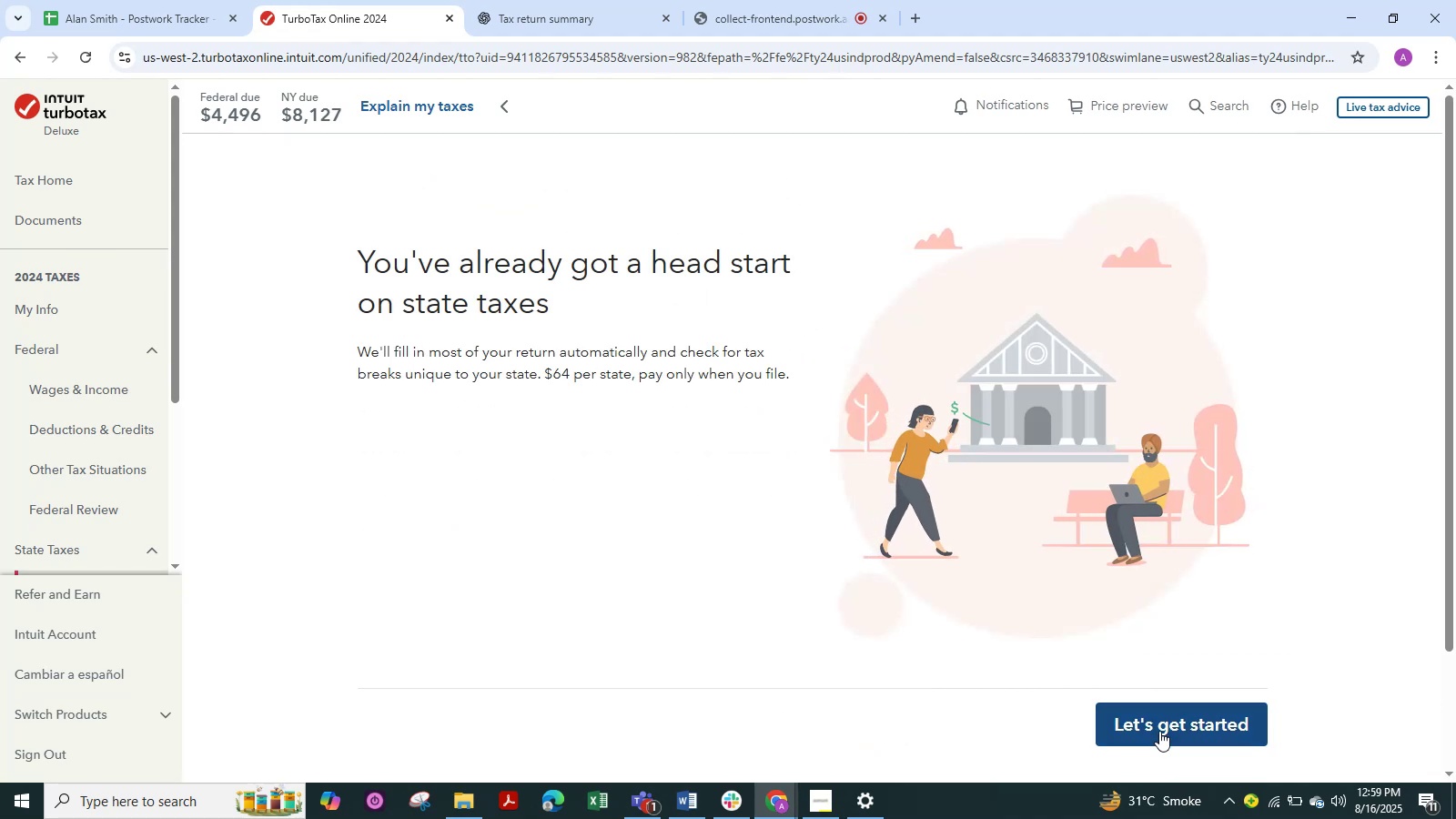 
left_click([1164, 739])
 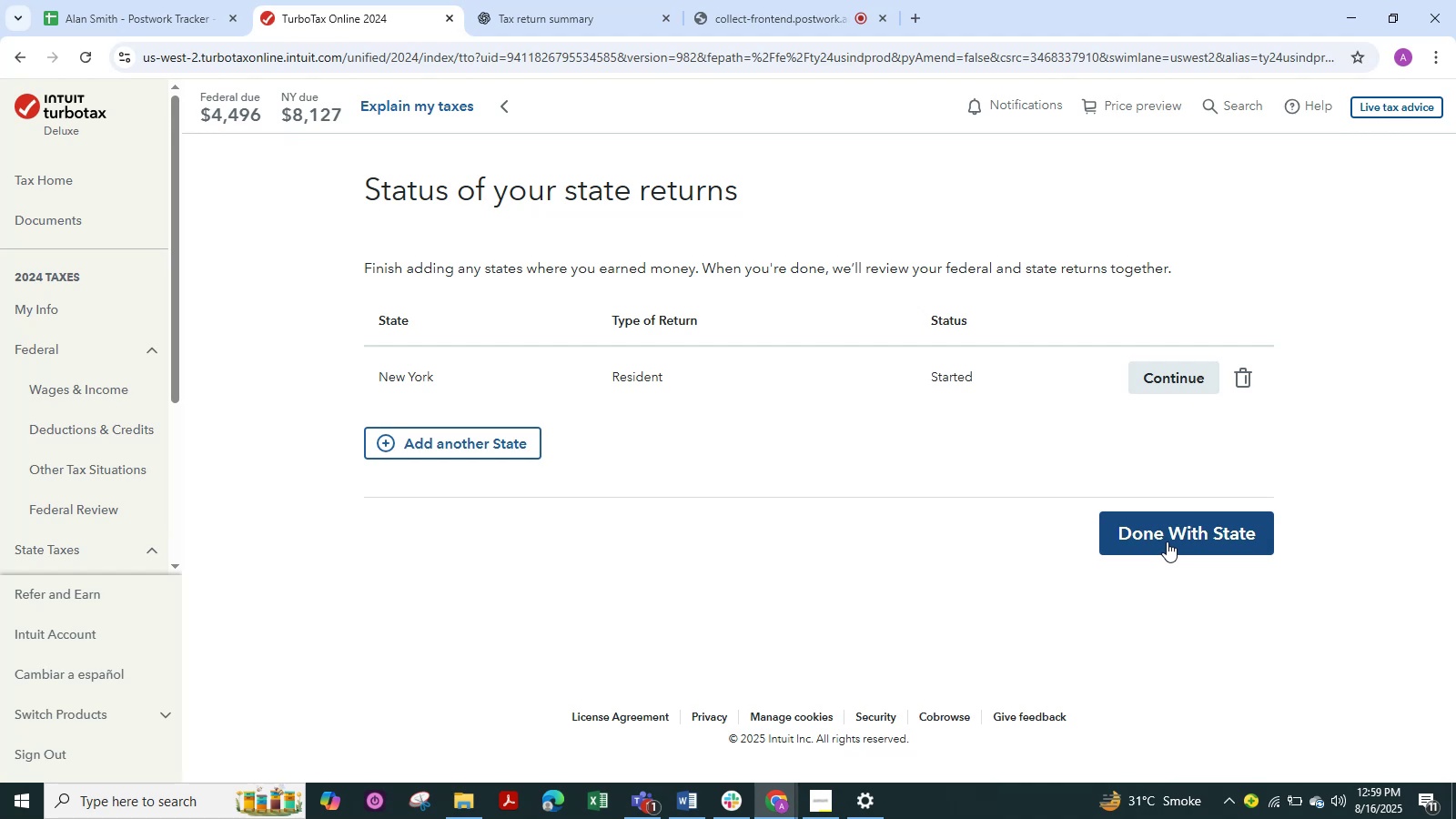 
wait(11.05)
 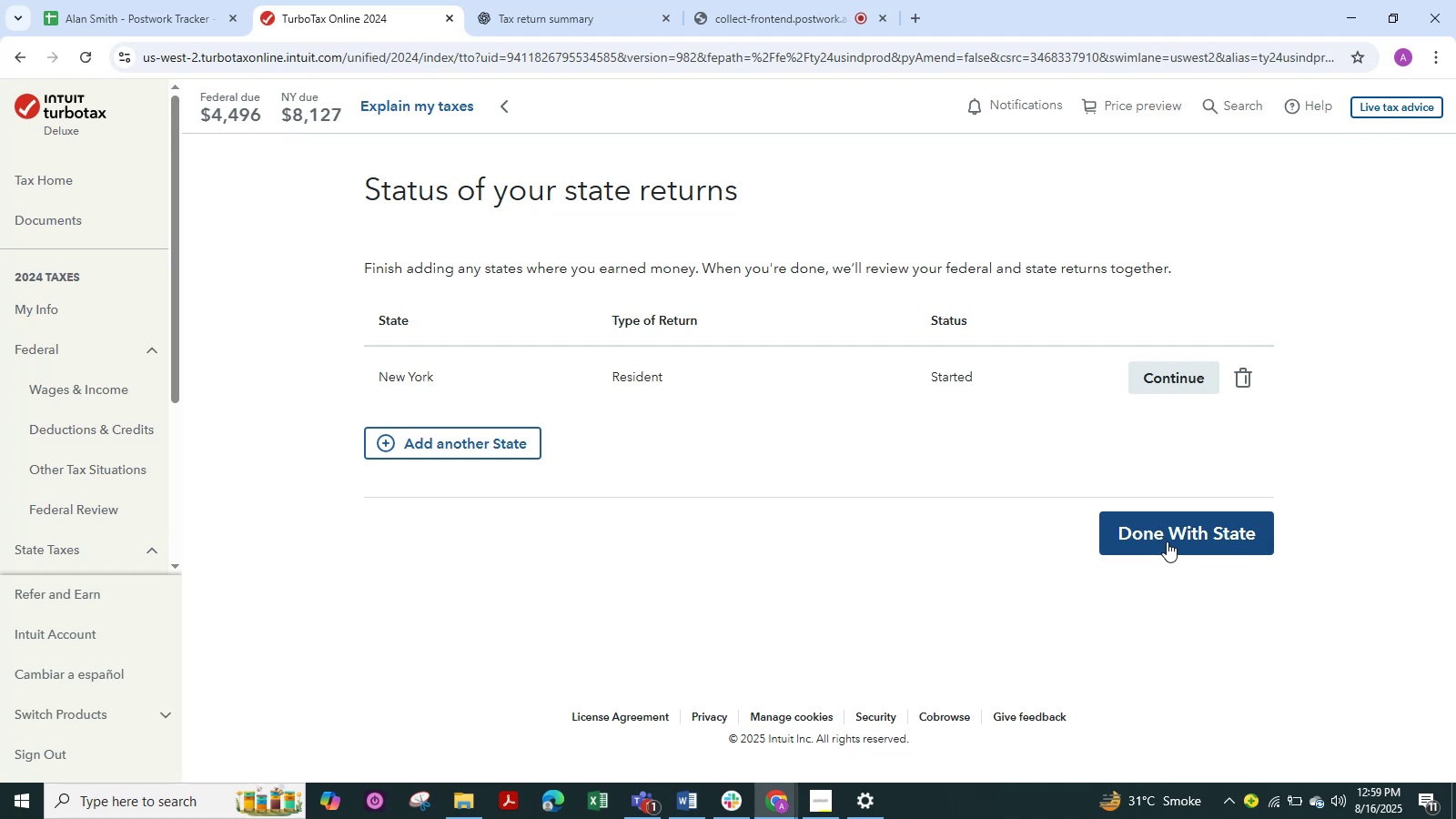 
left_click([1167, 541])
 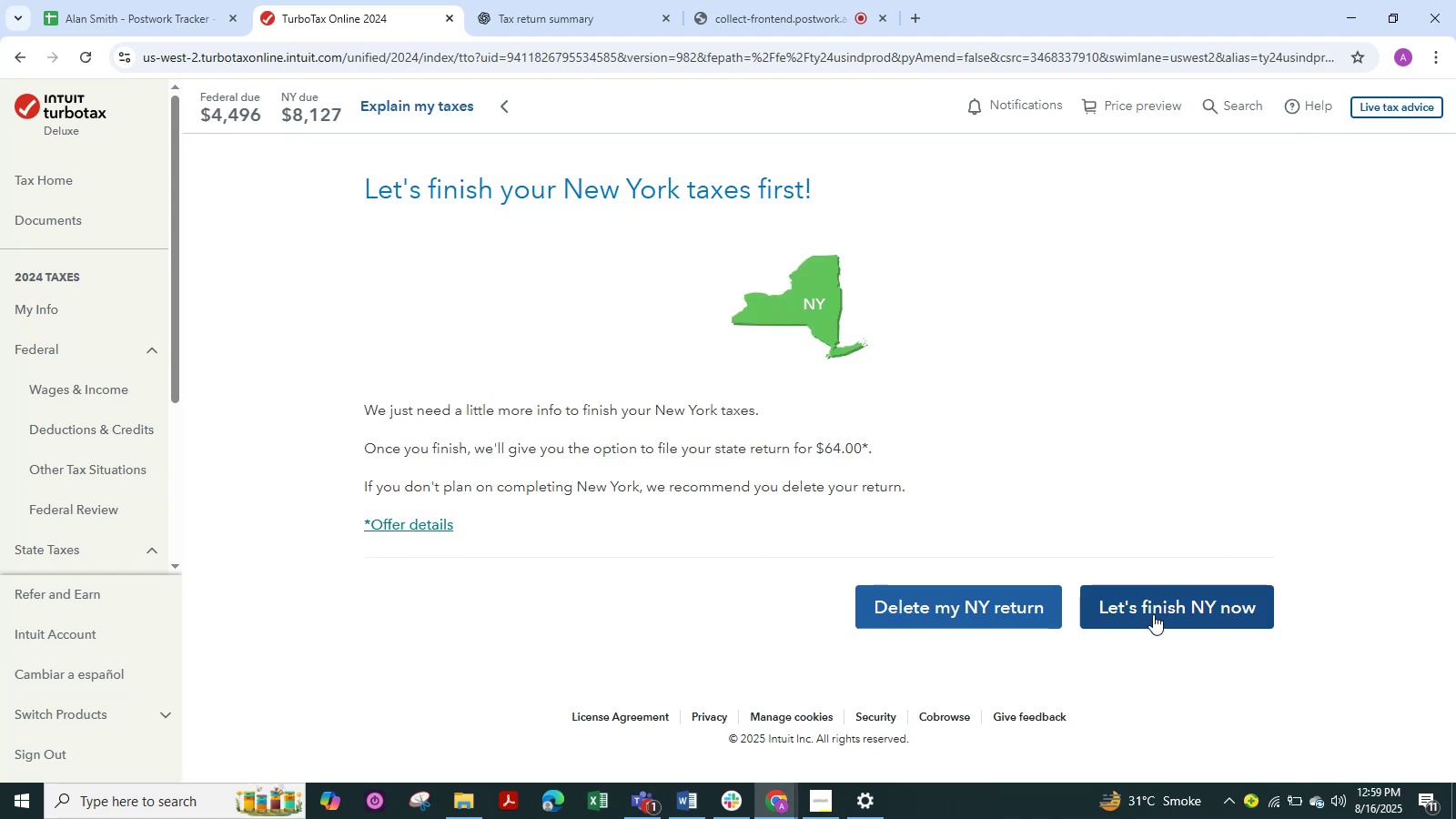 
left_click([1153, 614])
 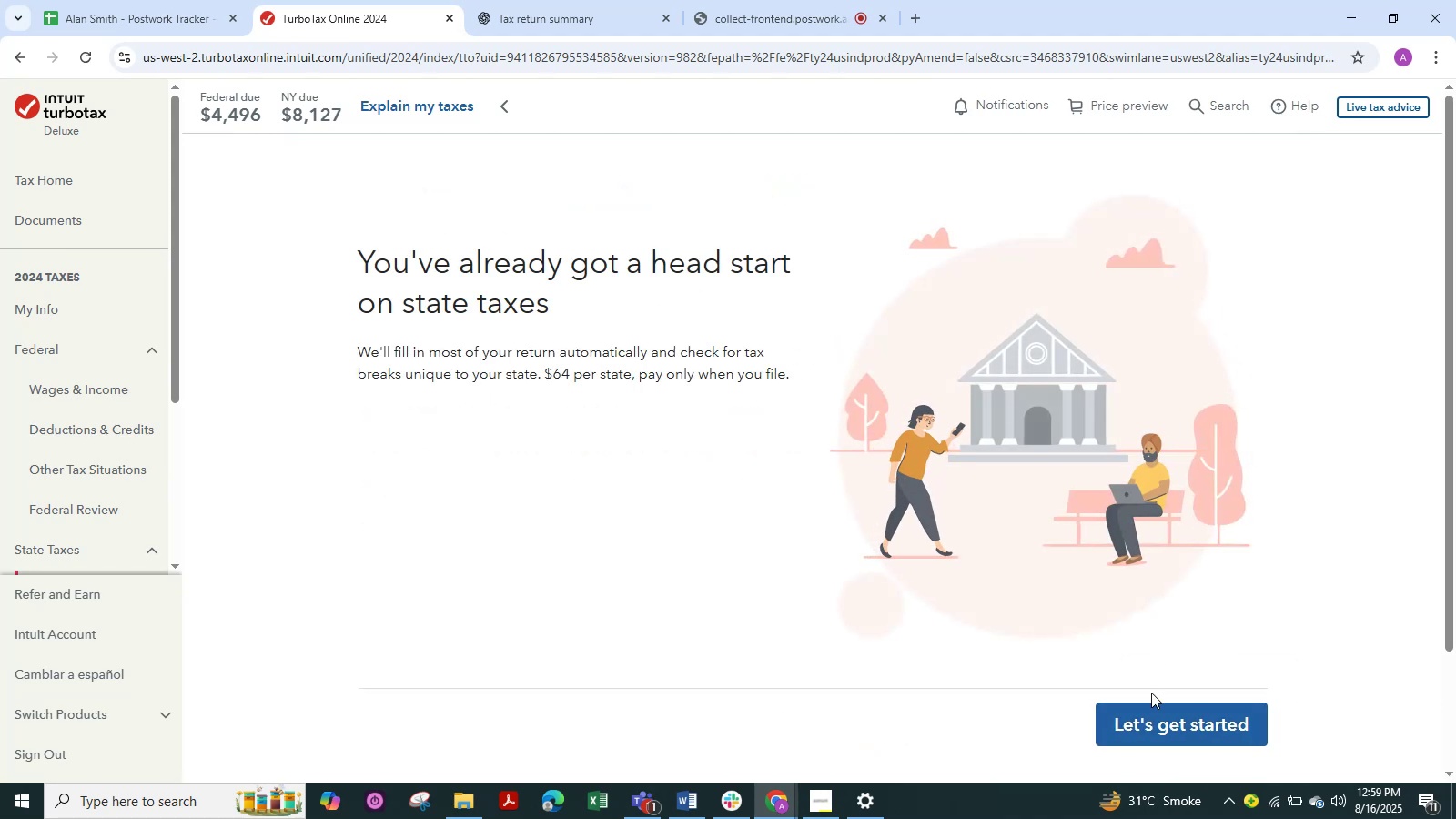 
left_click([1159, 731])
 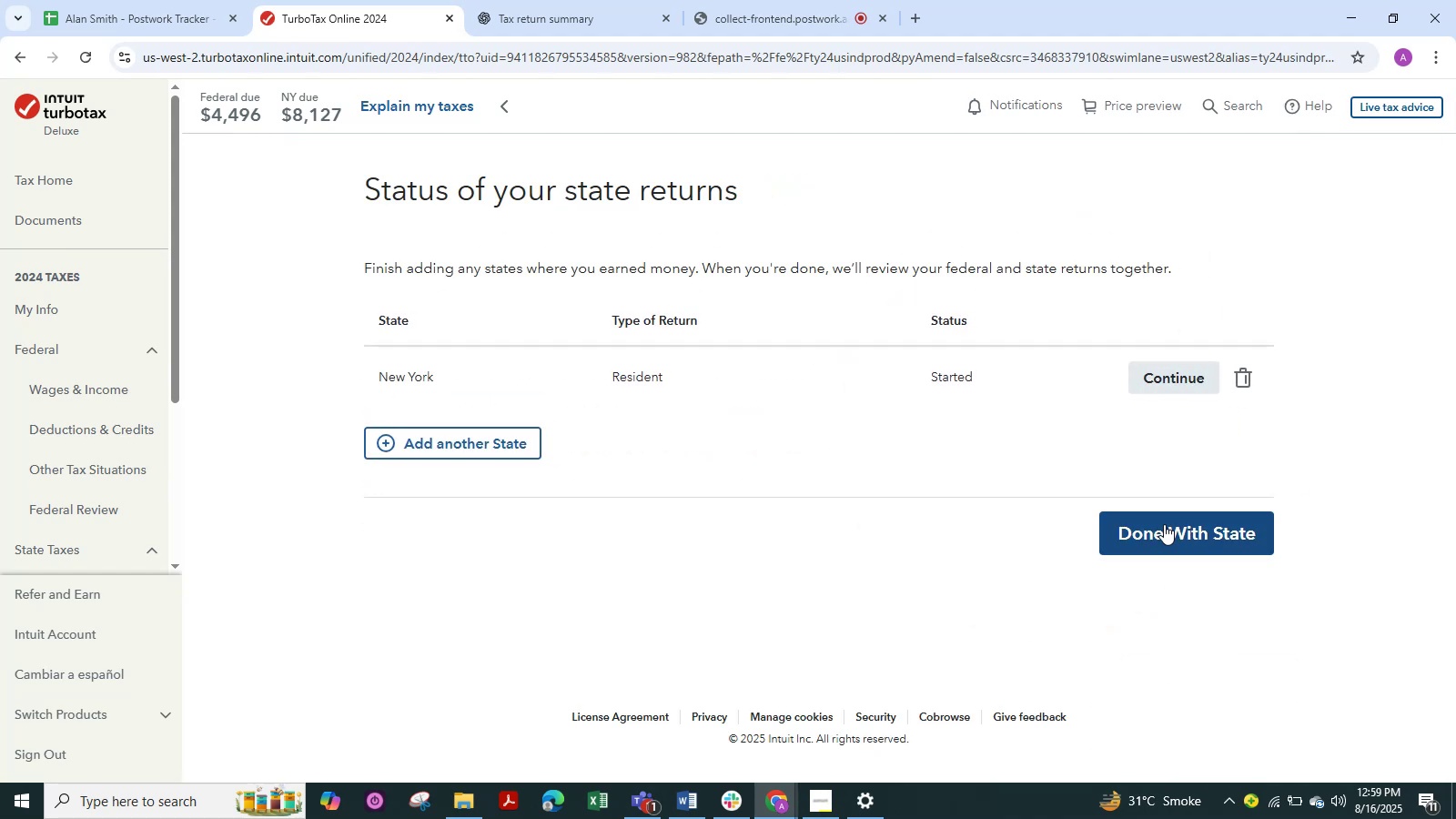 
left_click([1160, 377])
 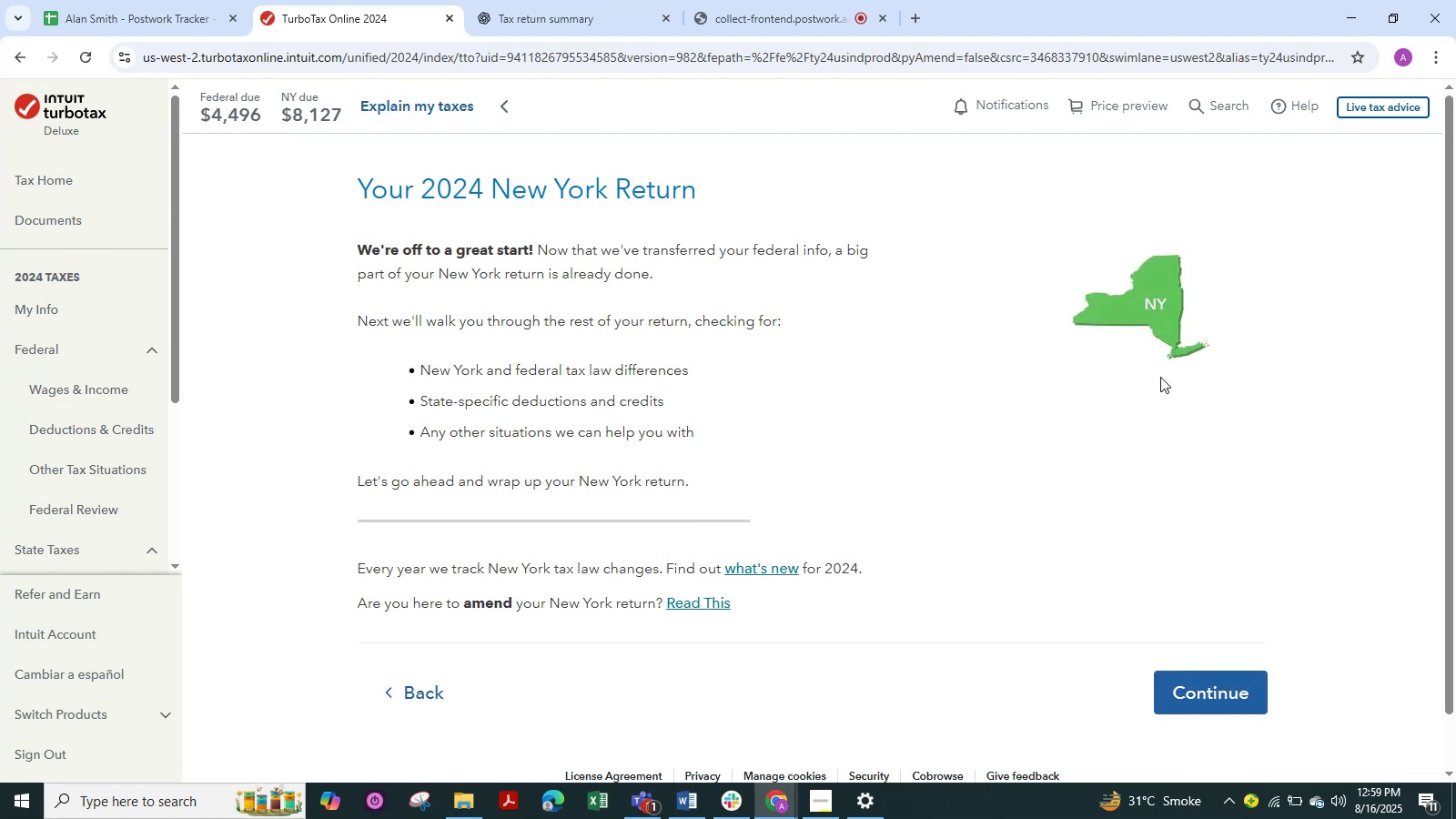 
scroll: coordinate [1159, 376], scroll_direction: none, amount: 0.0
 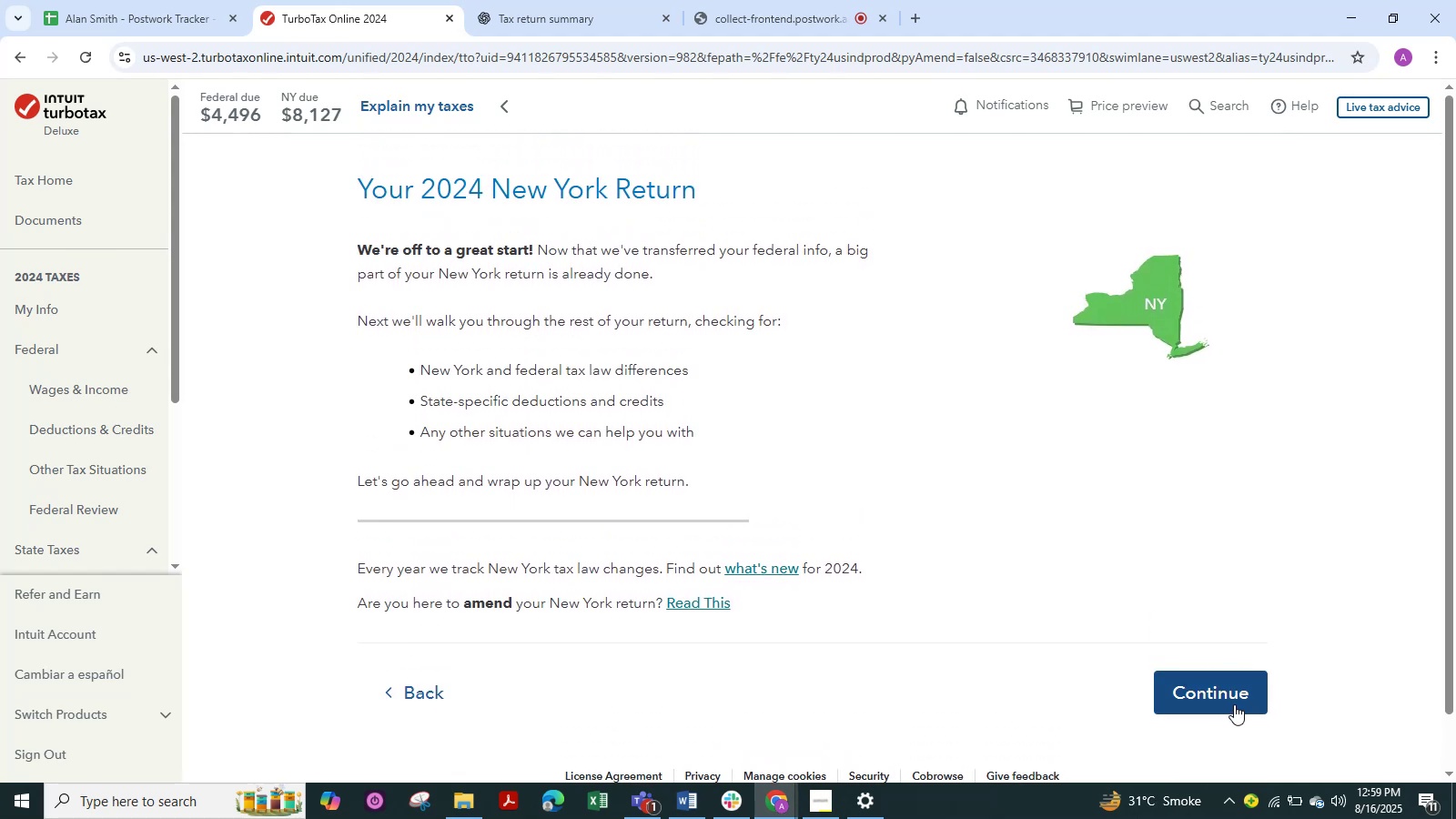 
left_click([1235, 696])
 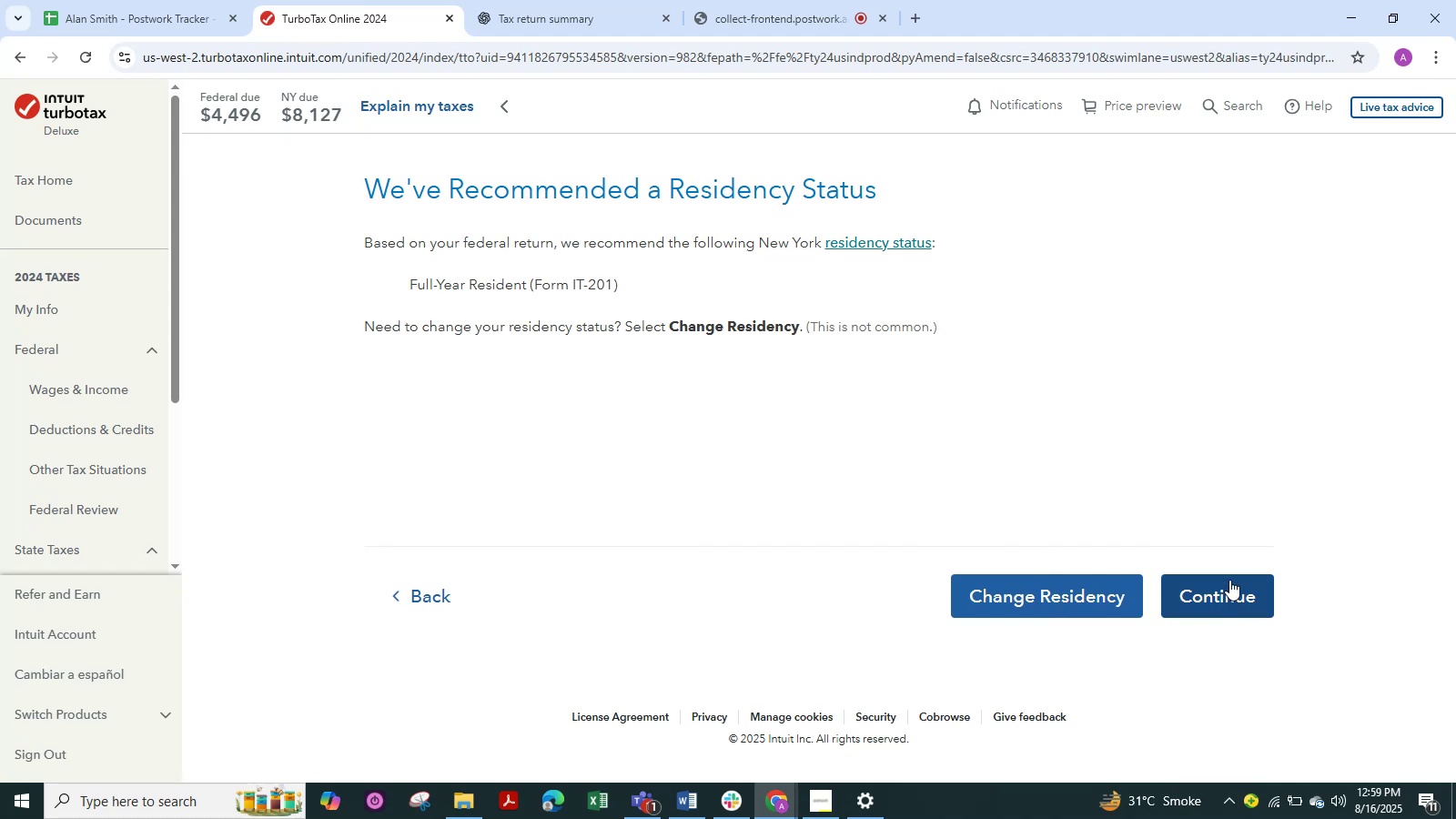 
wait(16.05)
 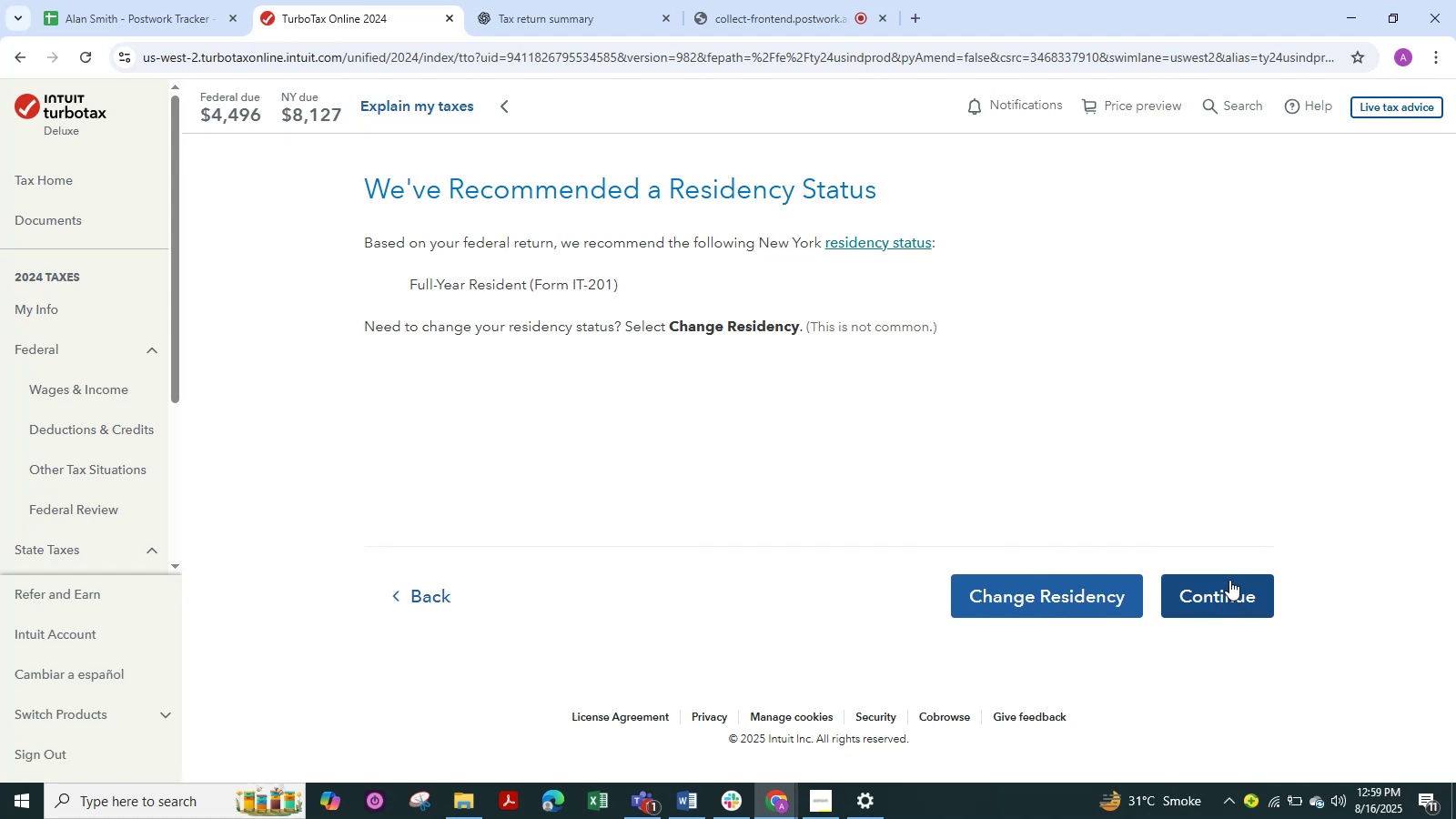 
left_click([1239, 588])
 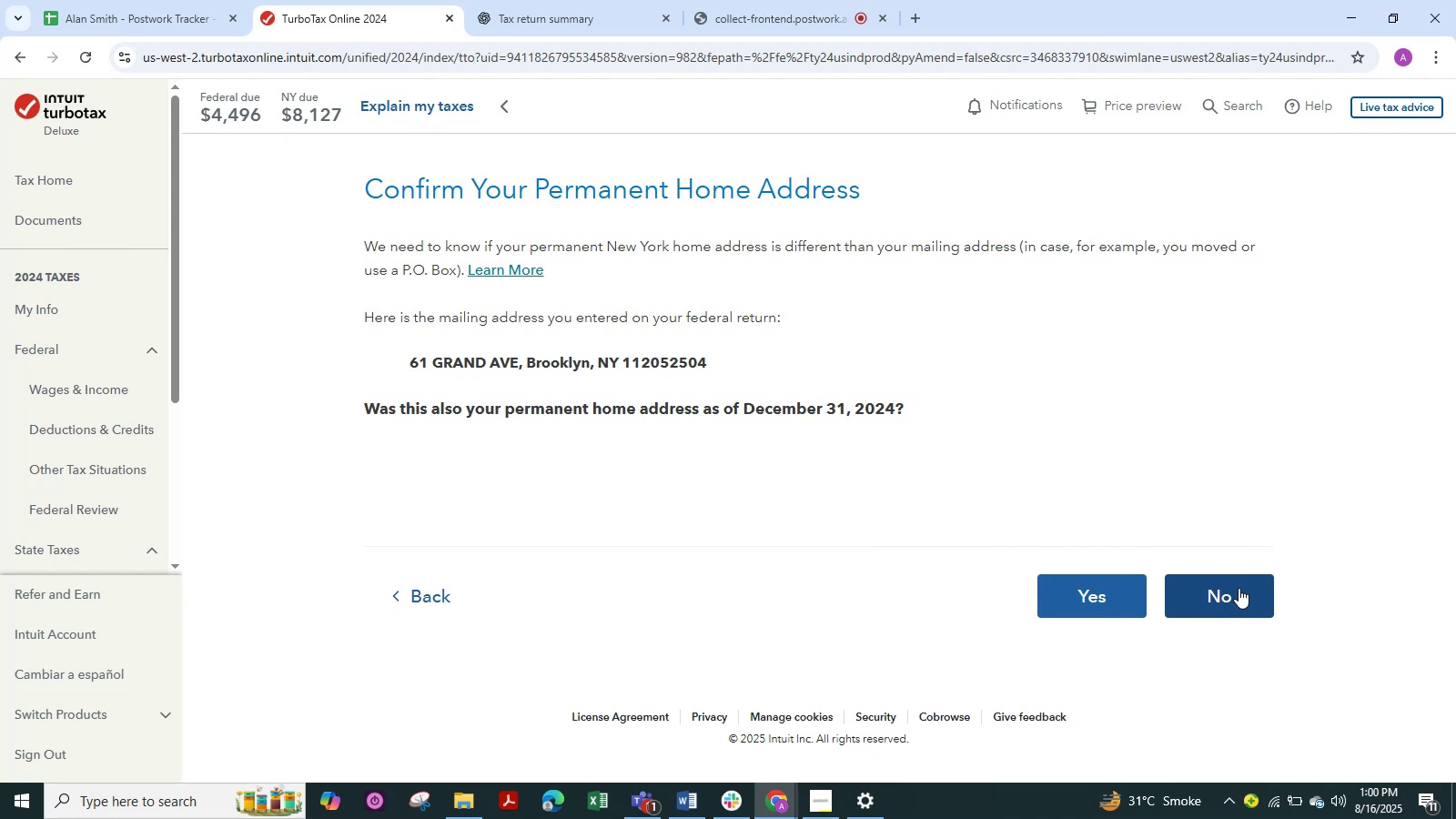 
wait(13.79)
 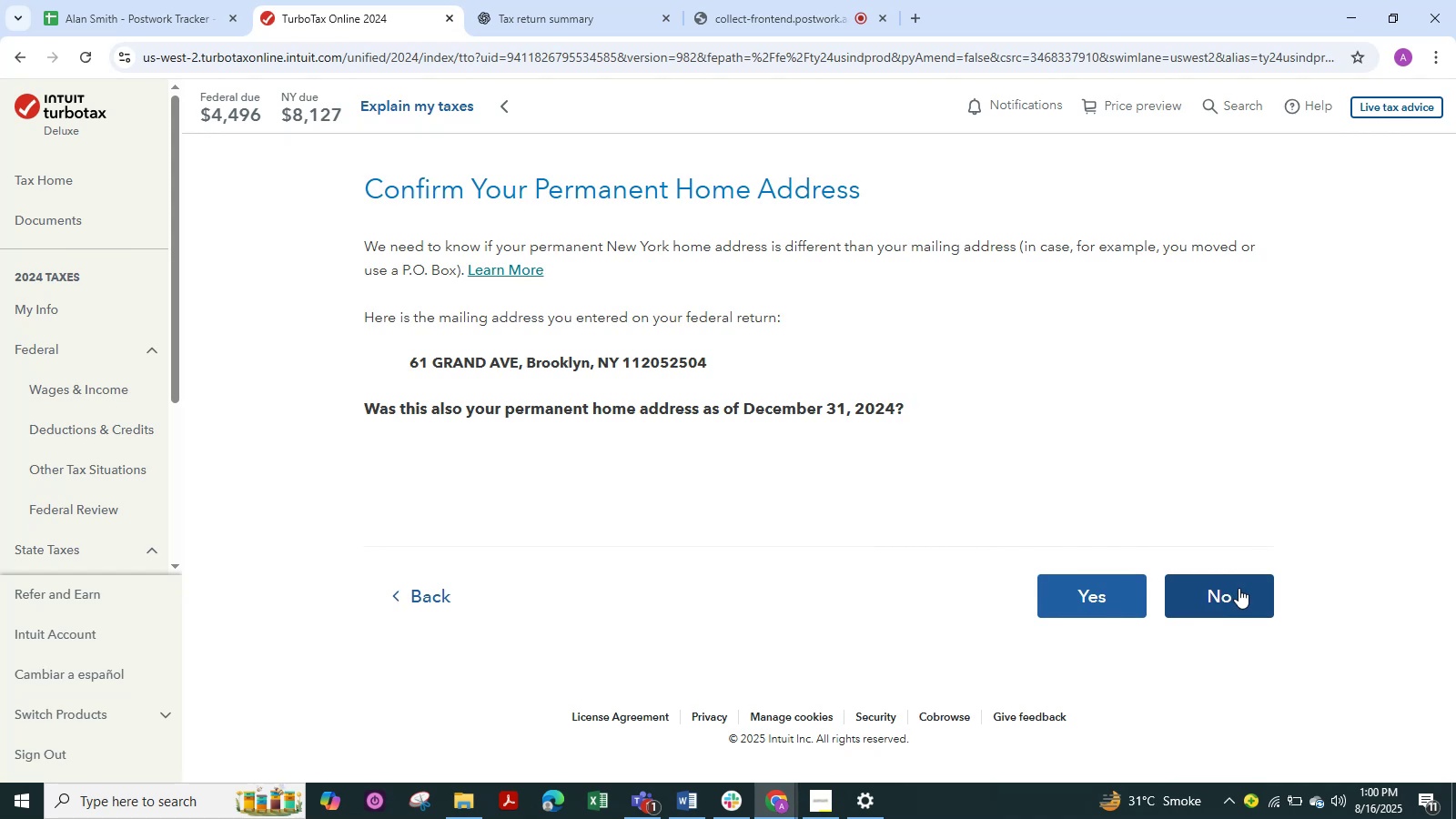 
key(Alt+Tab)
 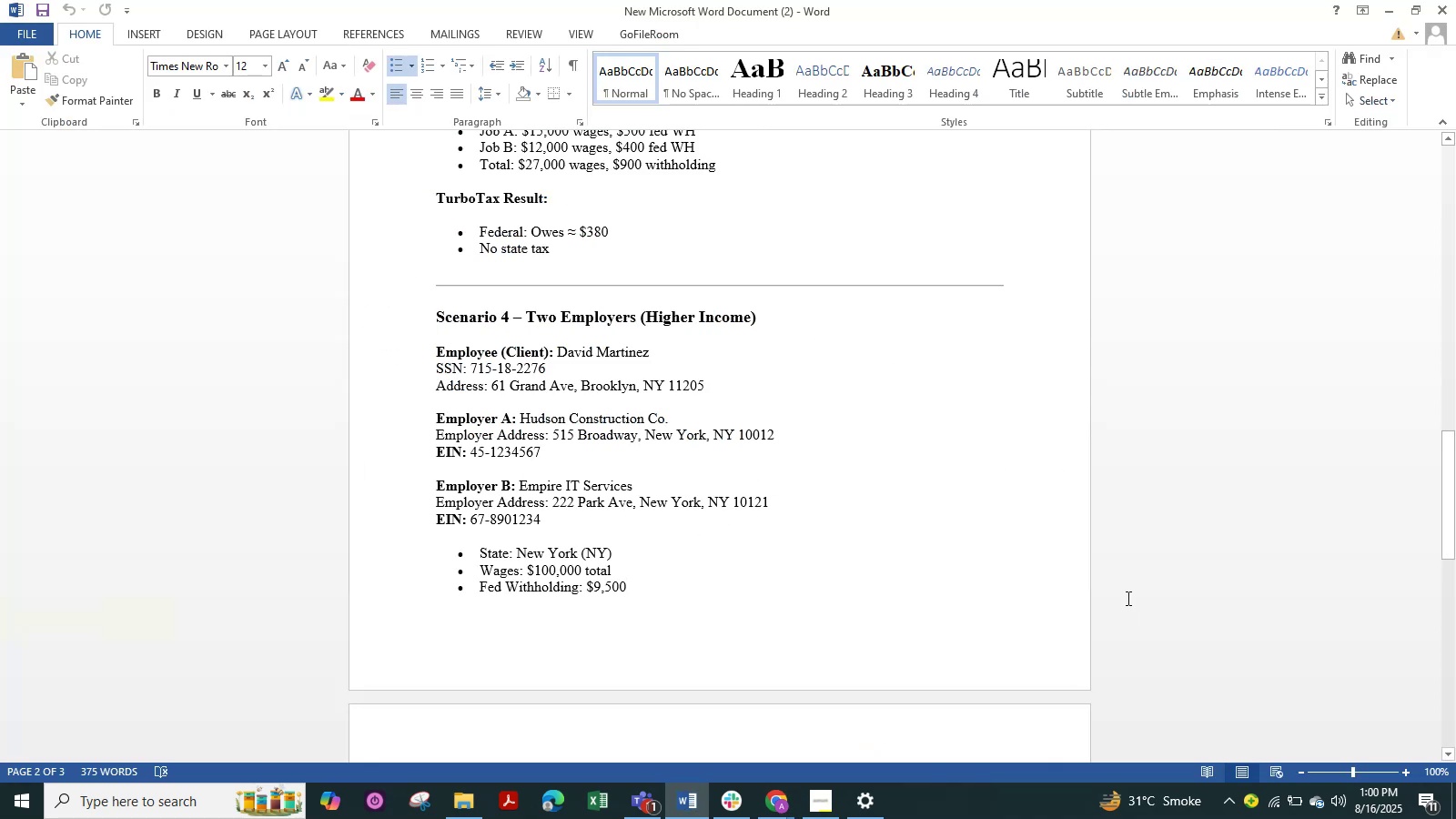 
key(Alt+Tab)
 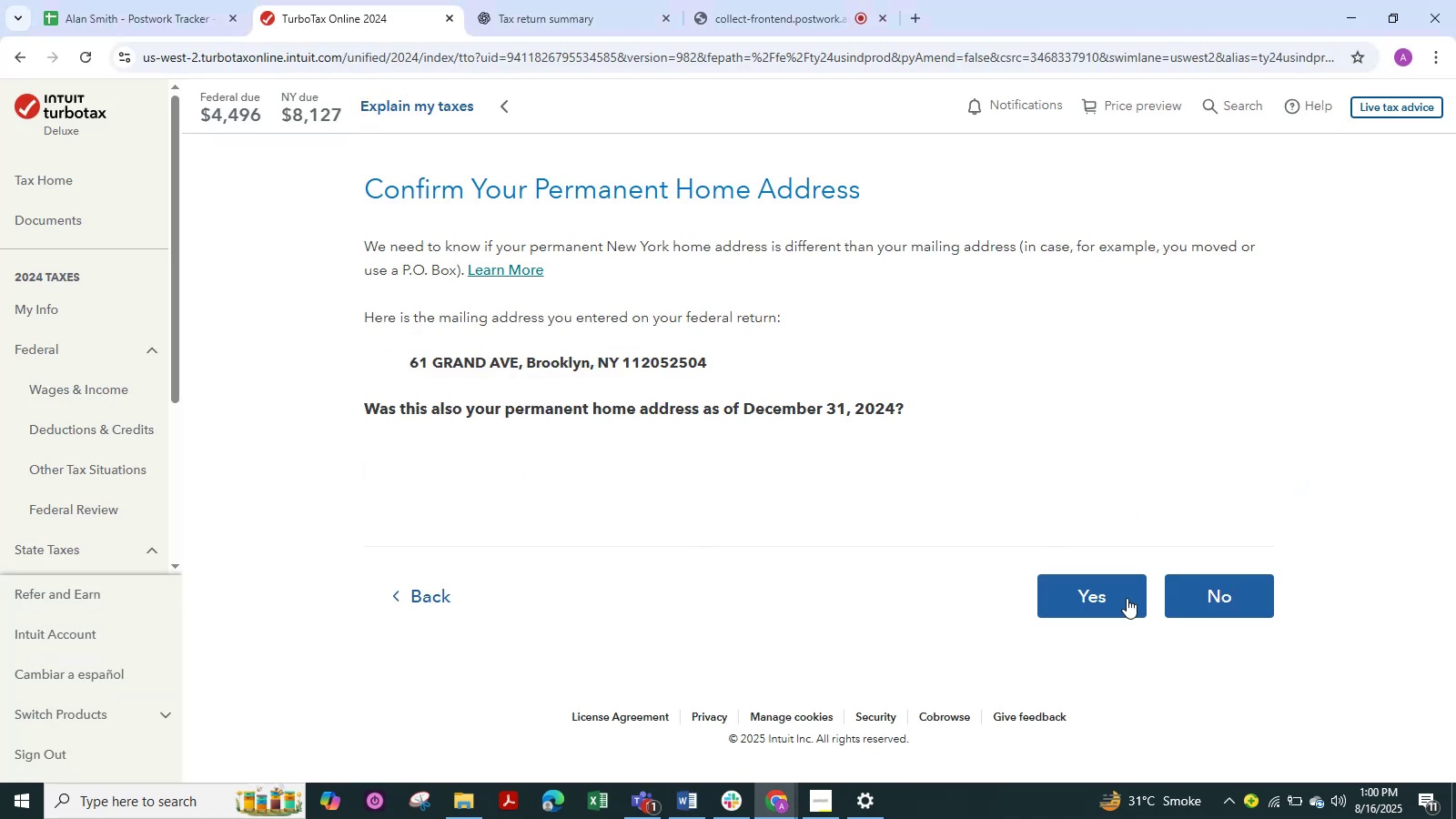 
left_click([1127, 598])
 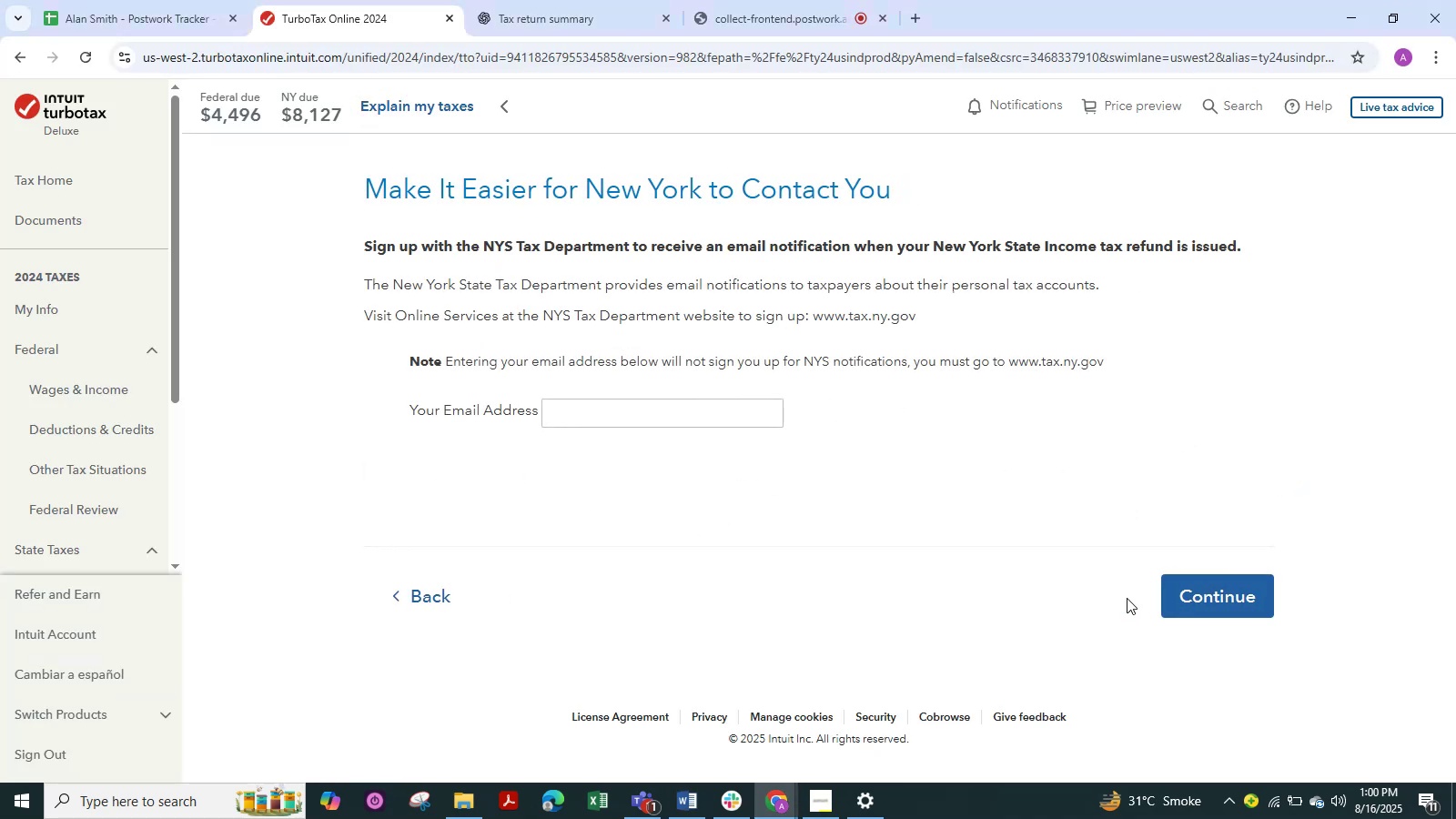 
left_click([1194, 591])
 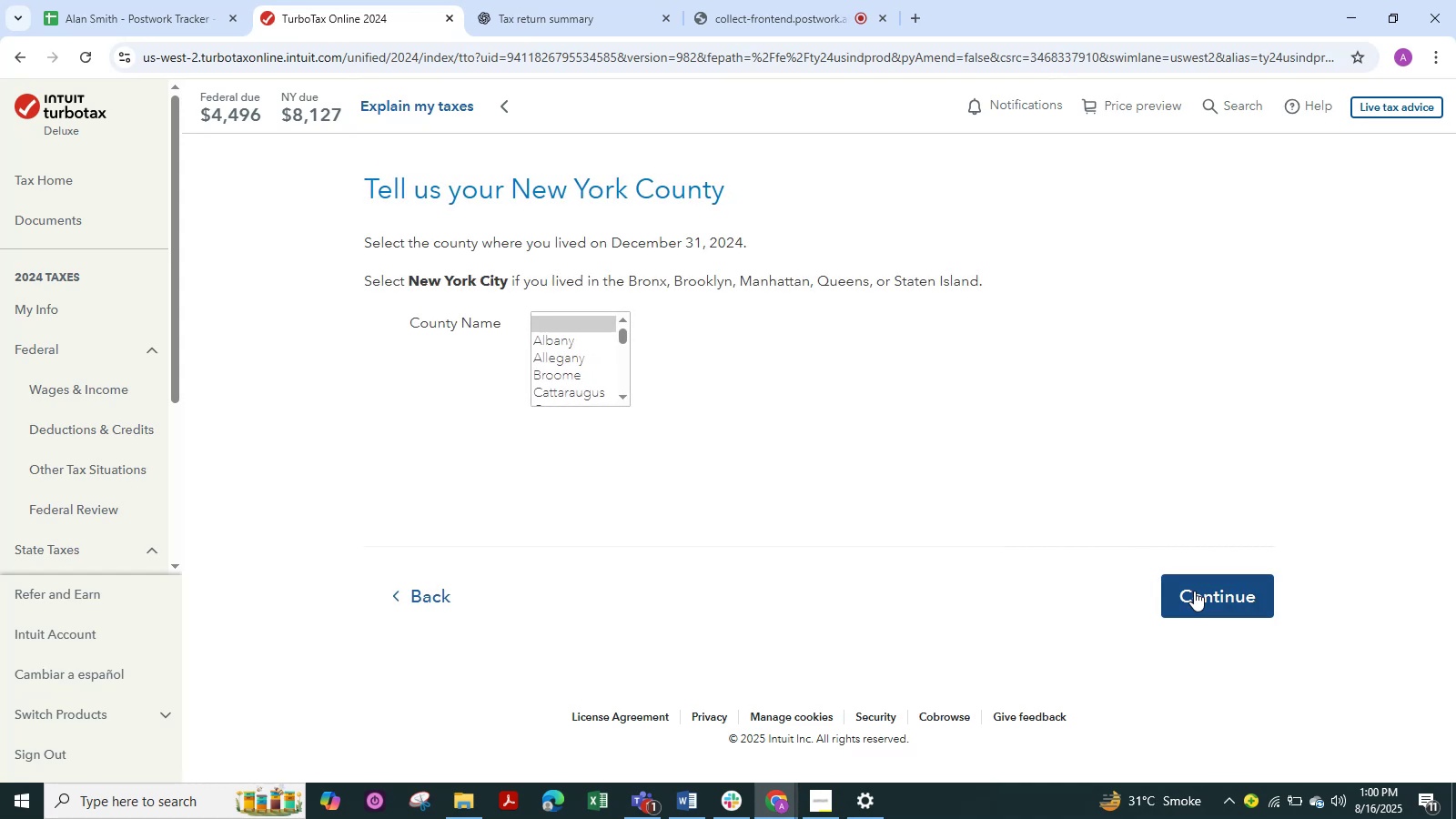 
left_click([1194, 591])
 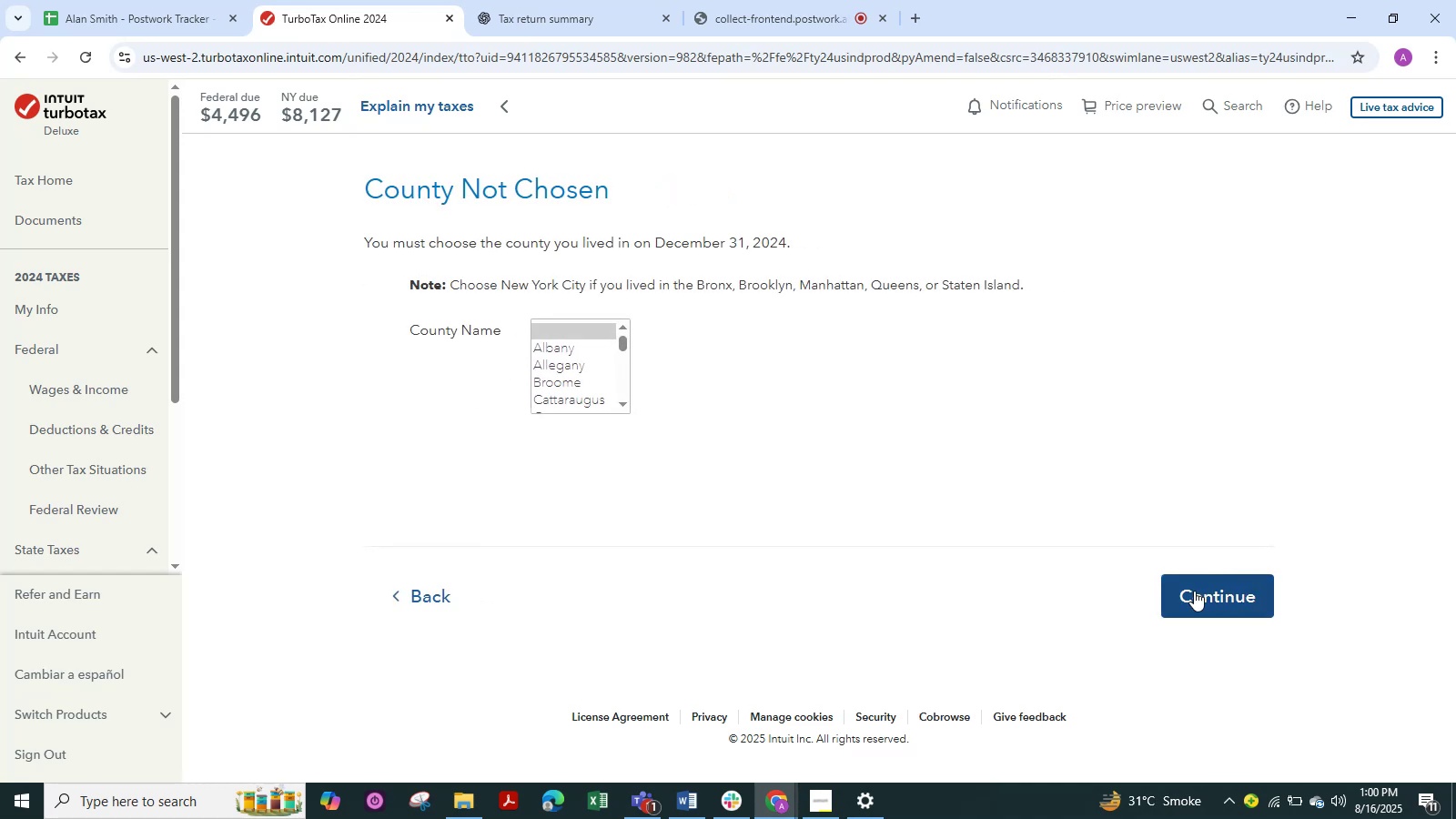 
left_click([1194, 591])
 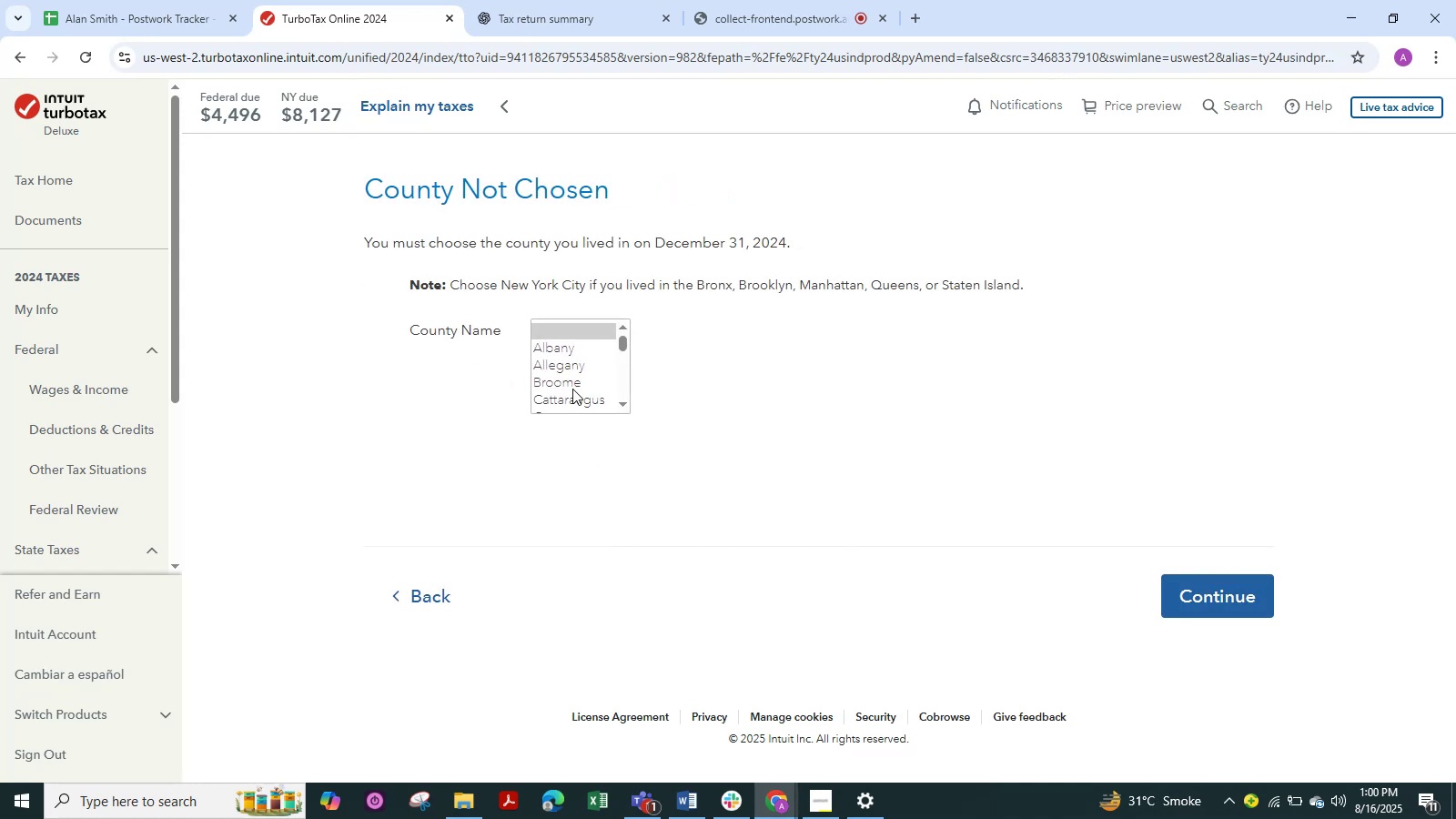 
scroll: coordinate [572, 369], scroll_direction: down, amount: 2.0
 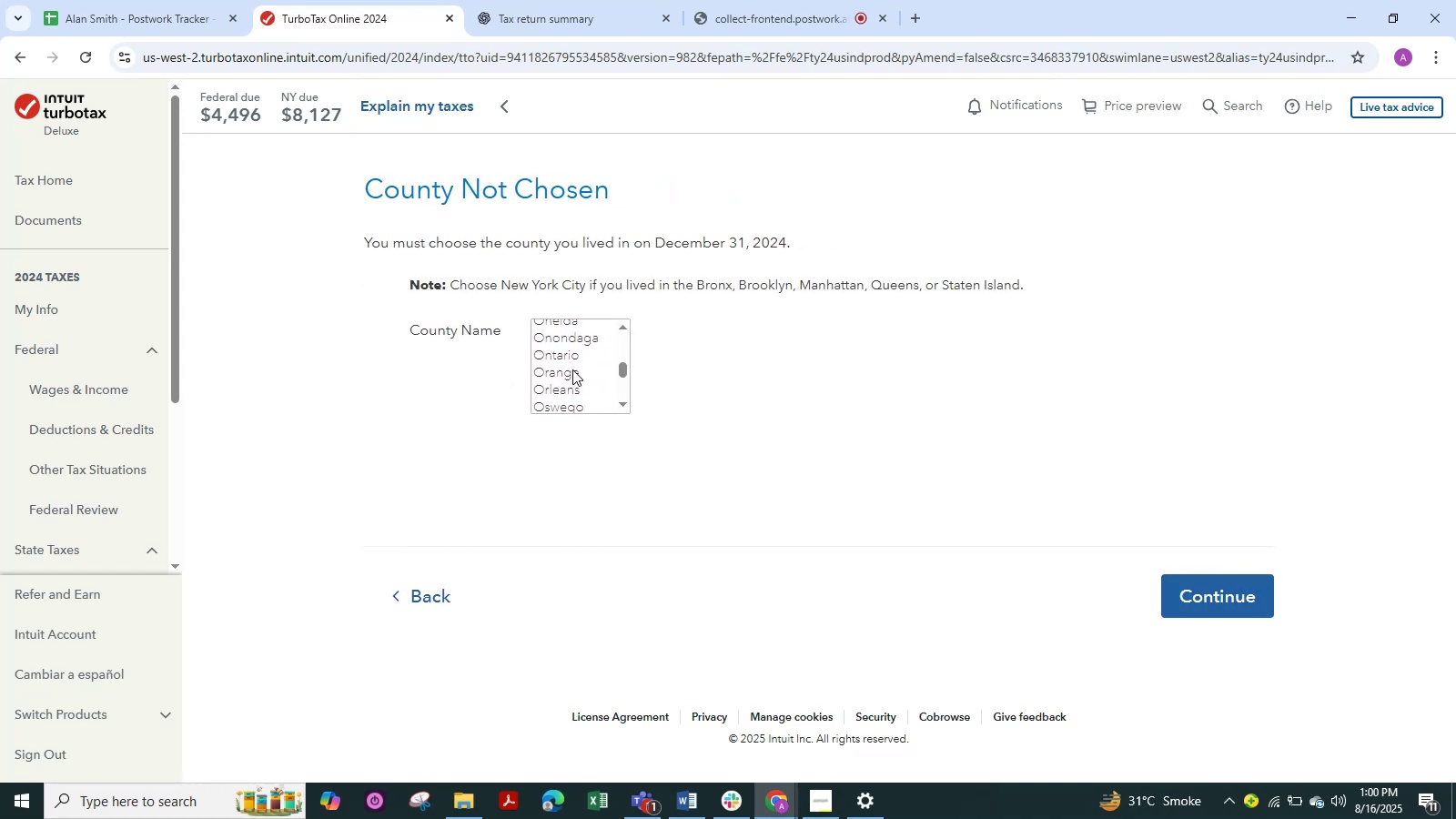 
scroll: coordinate [578, 360], scroll_direction: up, amount: 2.0
 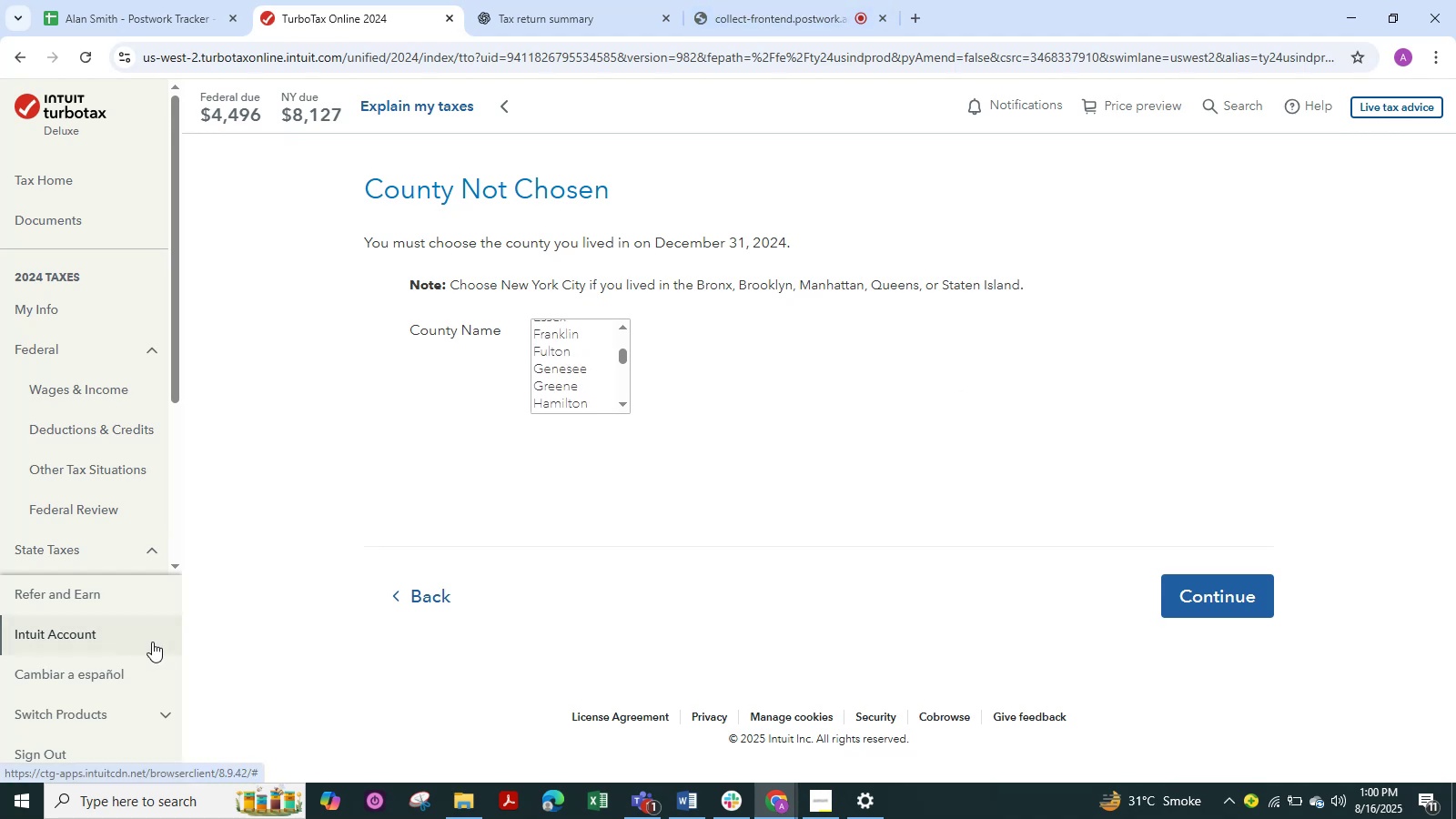 
wait(6.97)
 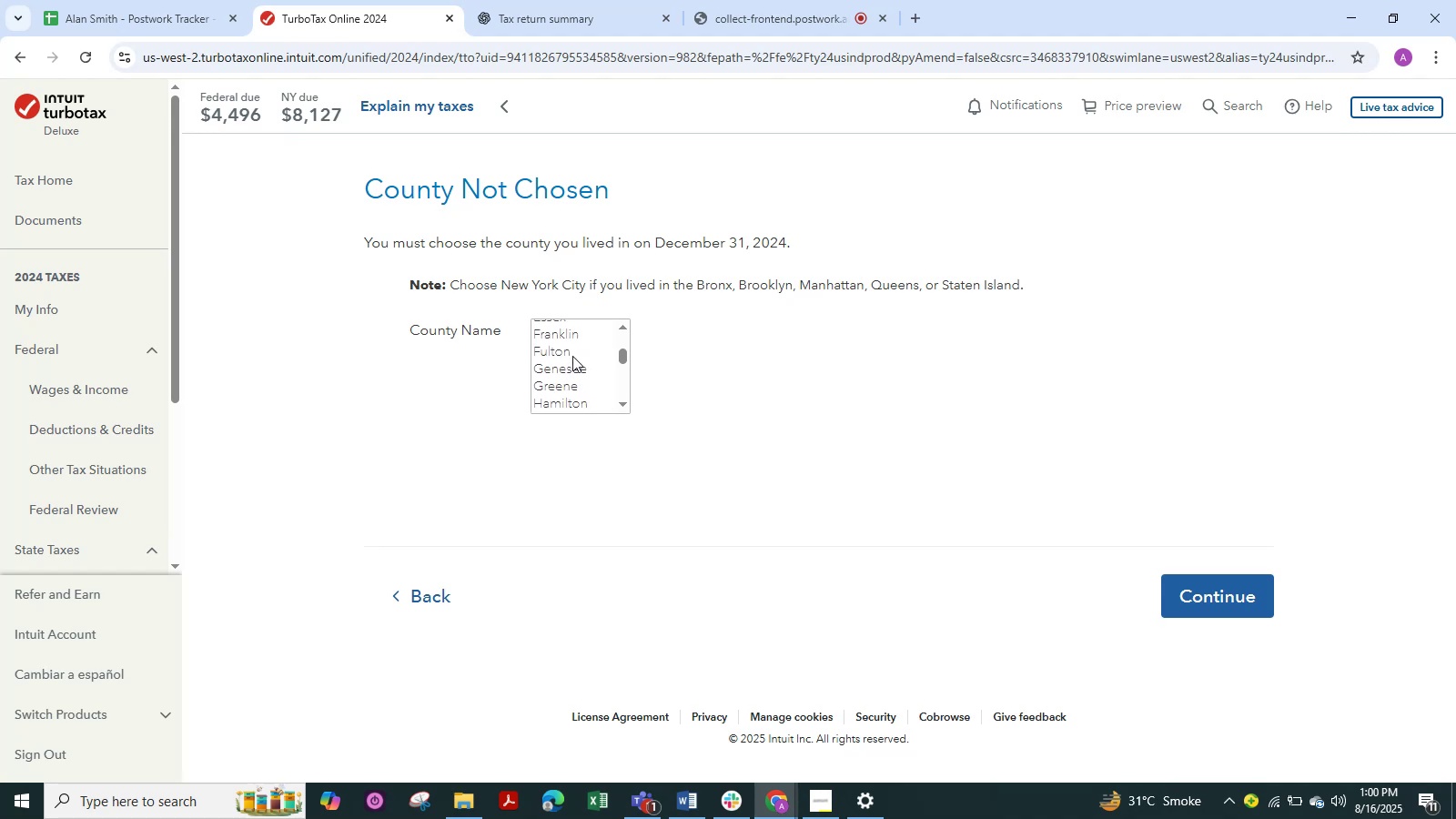 
scroll: coordinate [543, 370], scroll_direction: down, amount: 1.0
 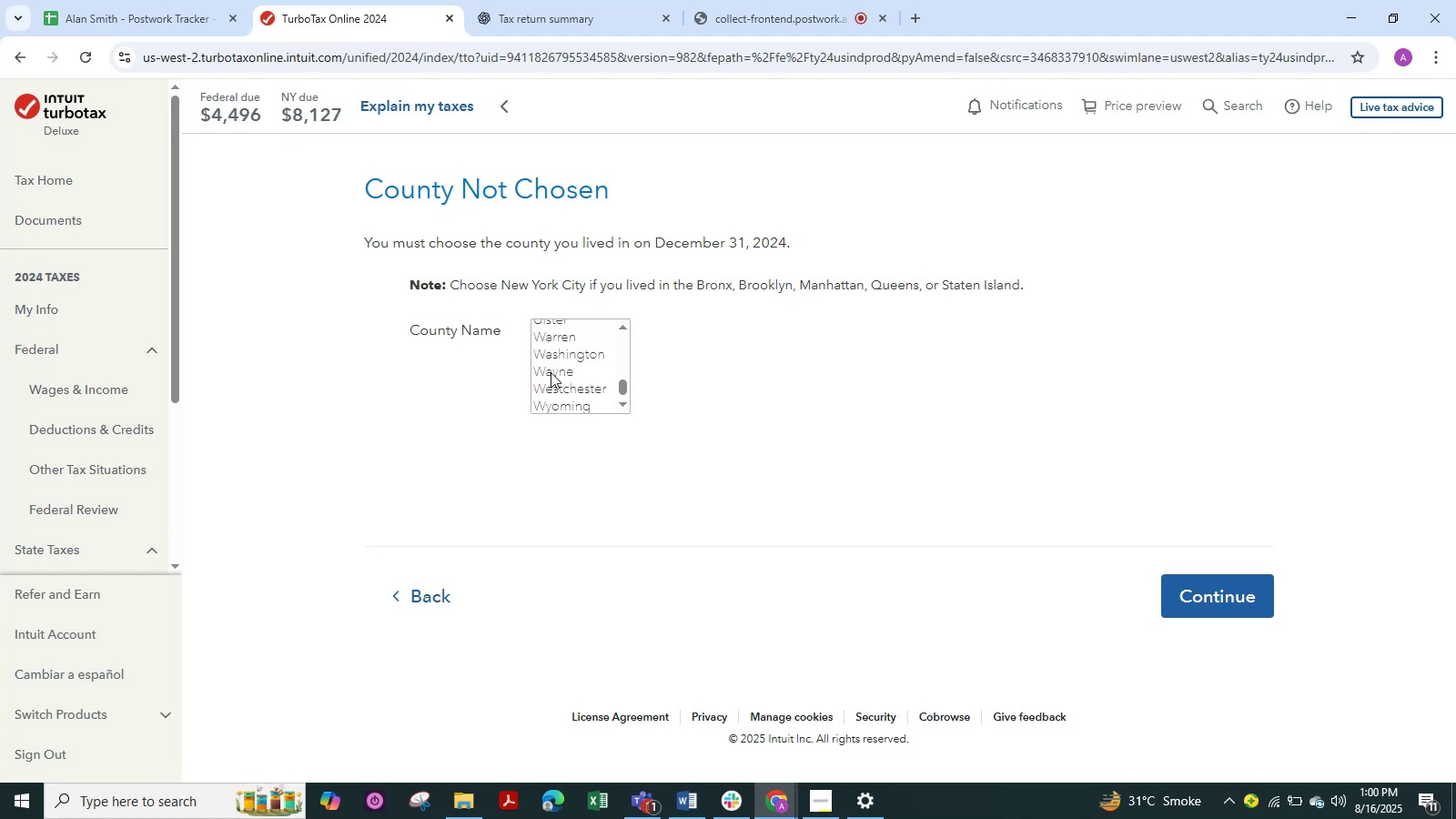 
scroll: coordinate [551, 372], scroll_direction: none, amount: 0.0
 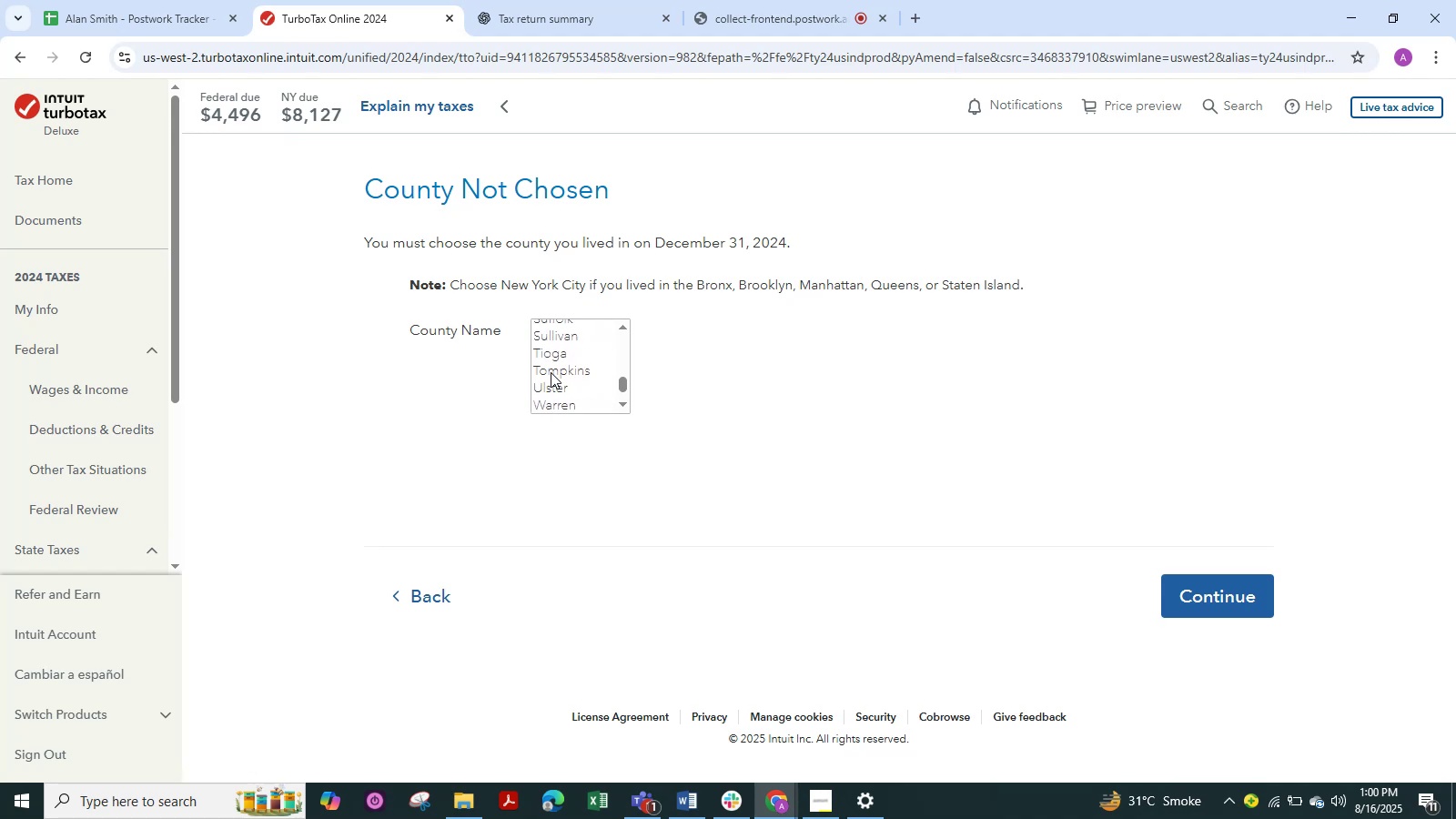 
scroll: coordinate [551, 372], scroll_direction: down, amount: 1.0
 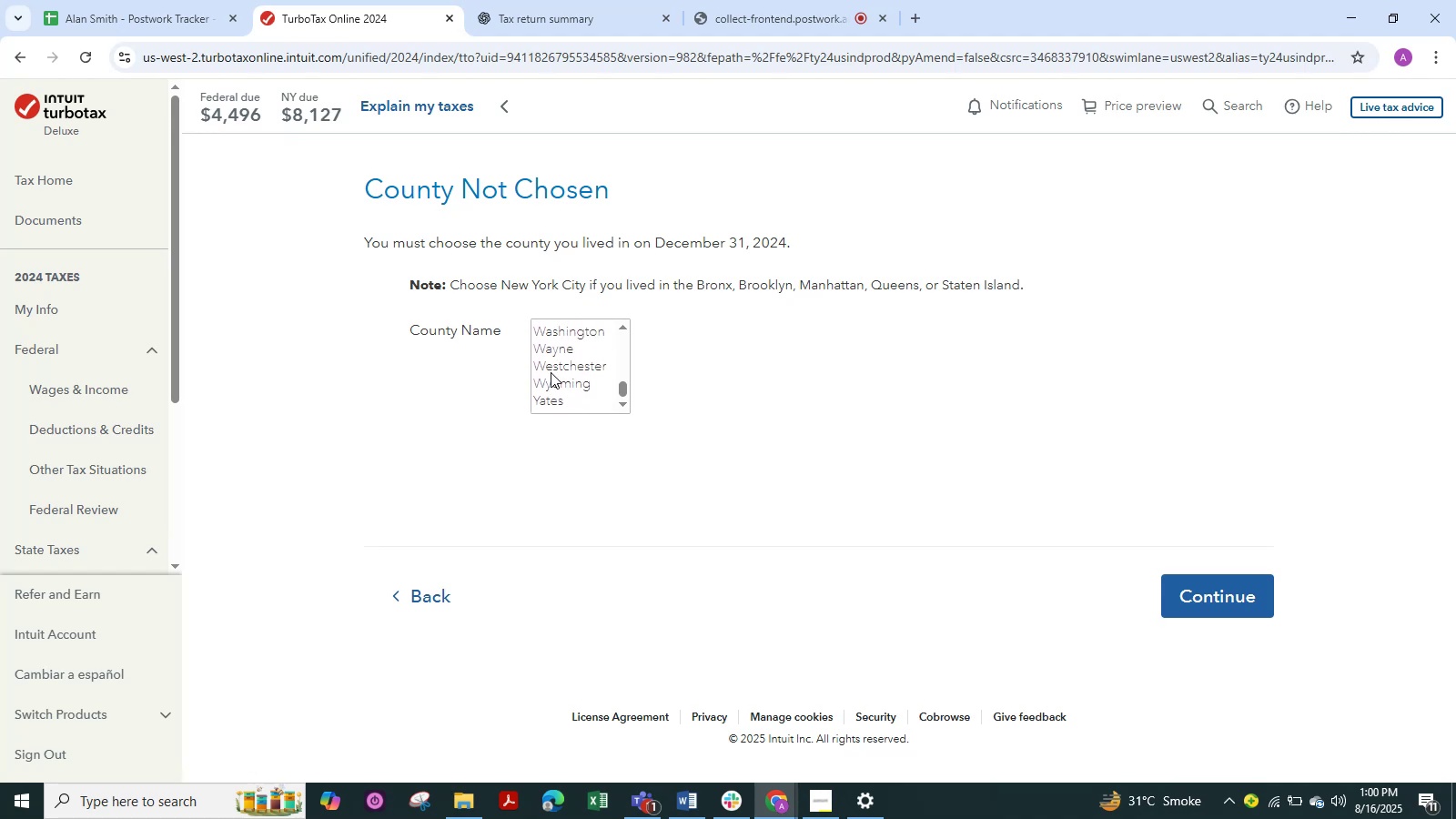 
left_click([551, 372])
 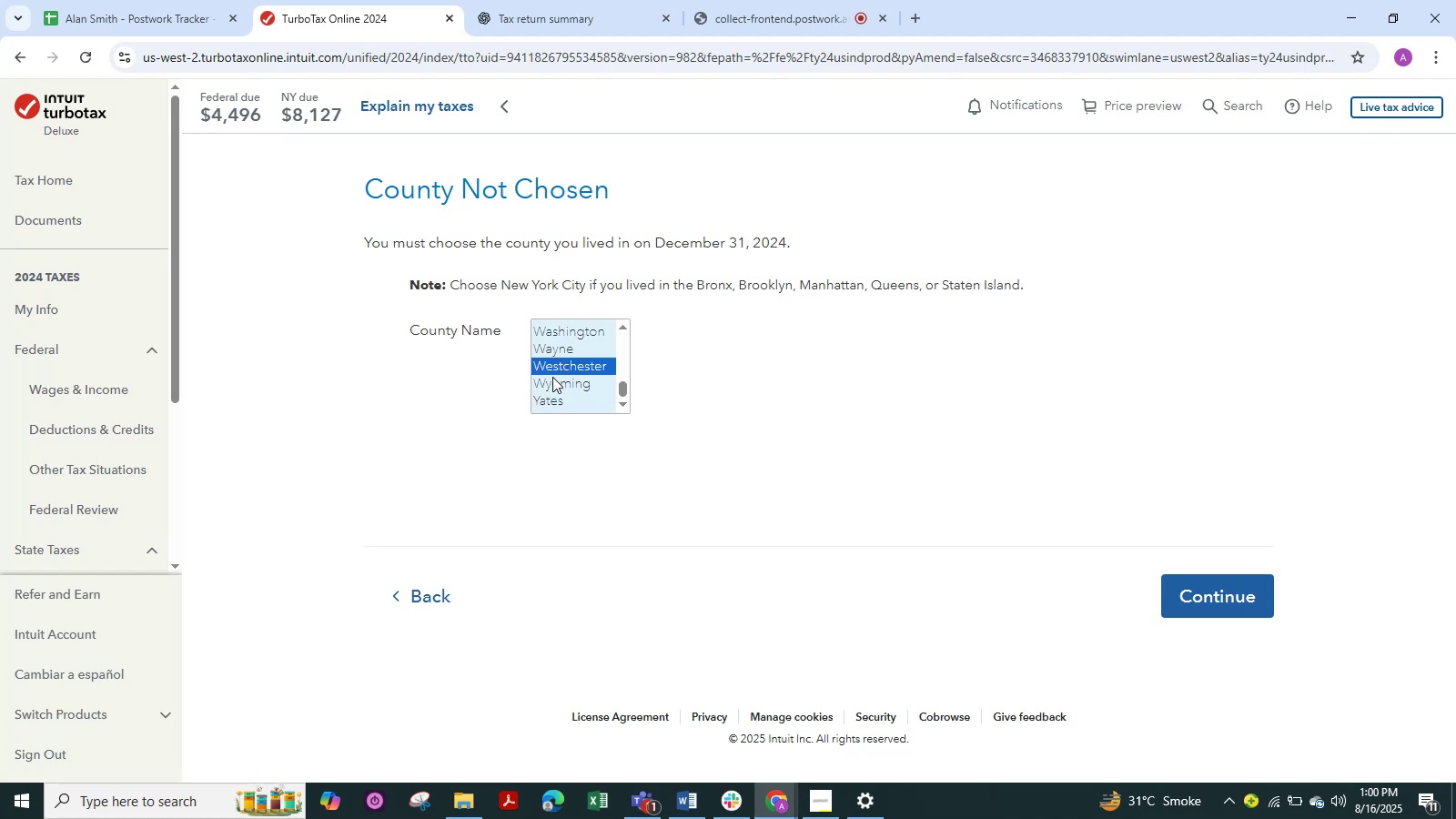 
scroll: coordinate [556, 381], scroll_direction: up, amount: 3.0
 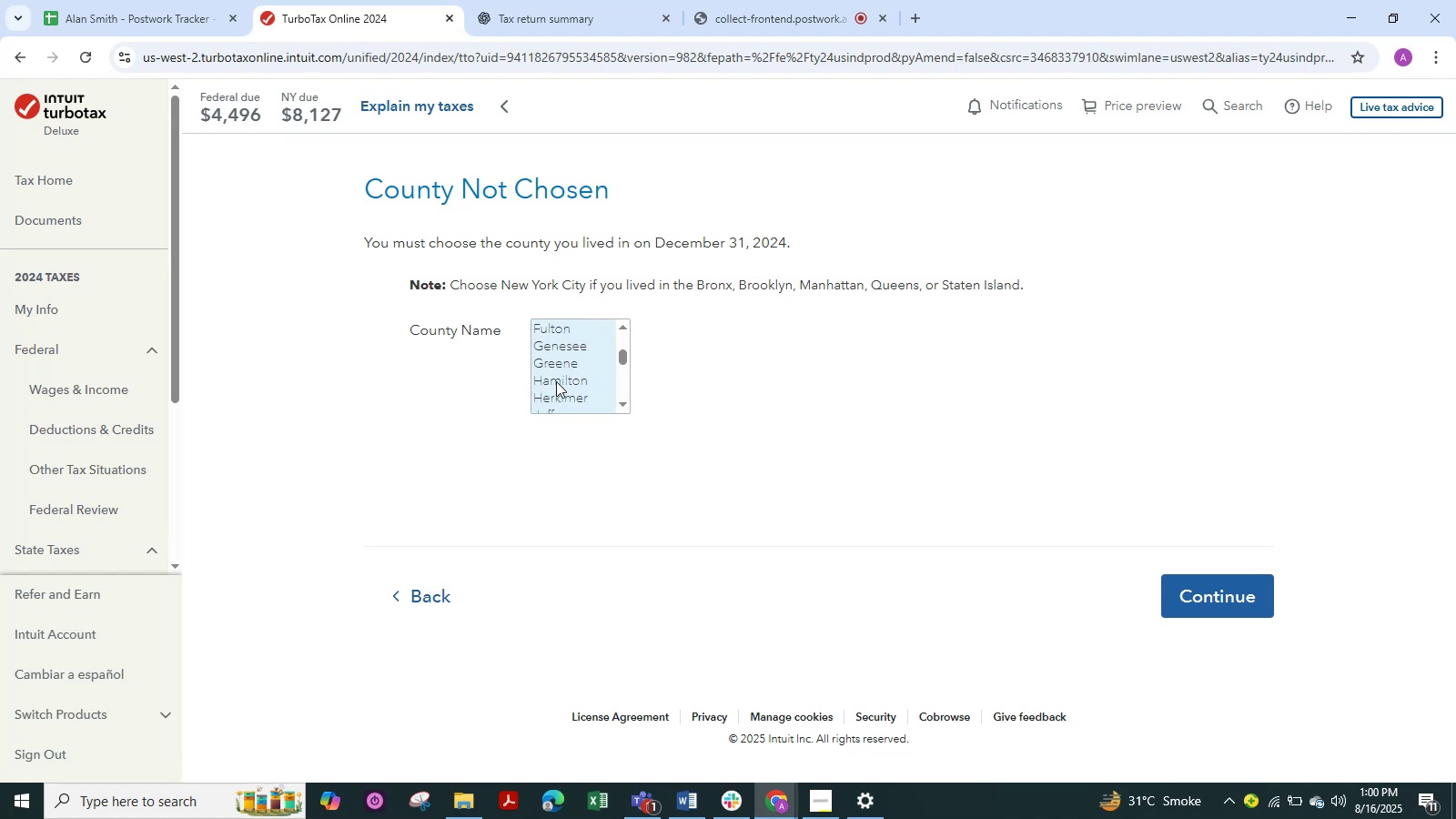 
left_click([556, 381])
 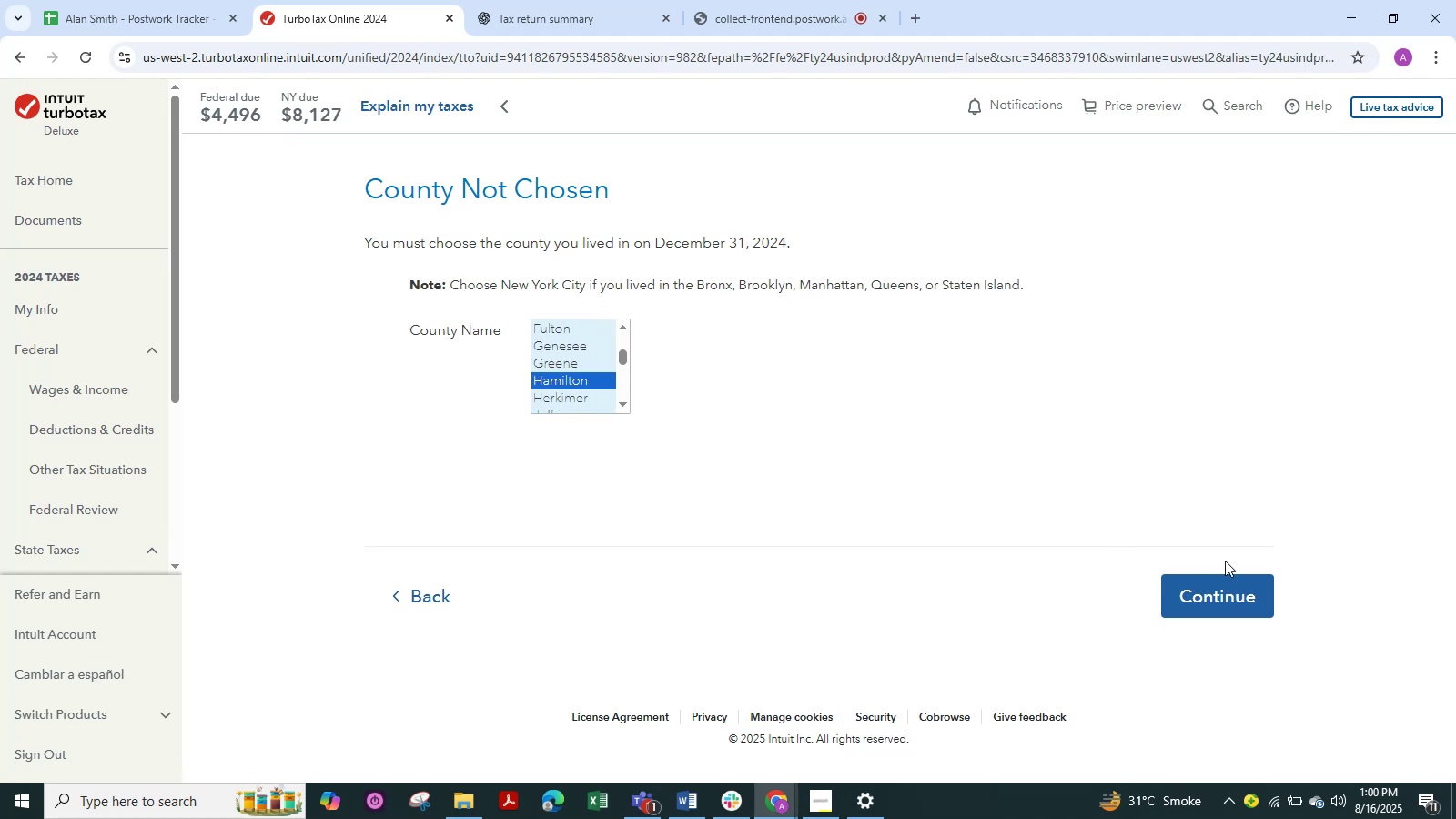 
scroll: coordinate [1238, 568], scroll_direction: down, amount: 1.0
 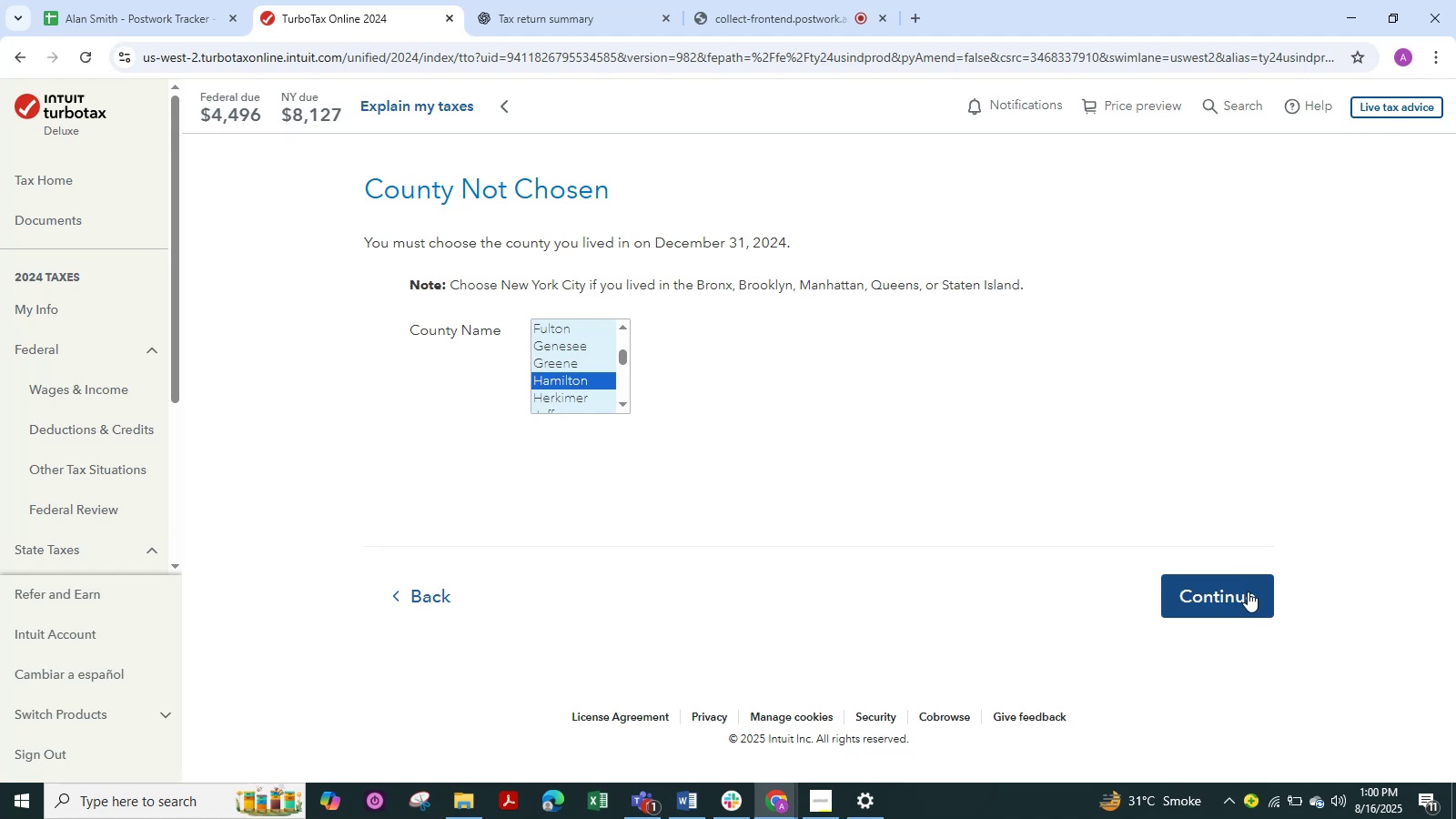 
left_click([1248, 592])
 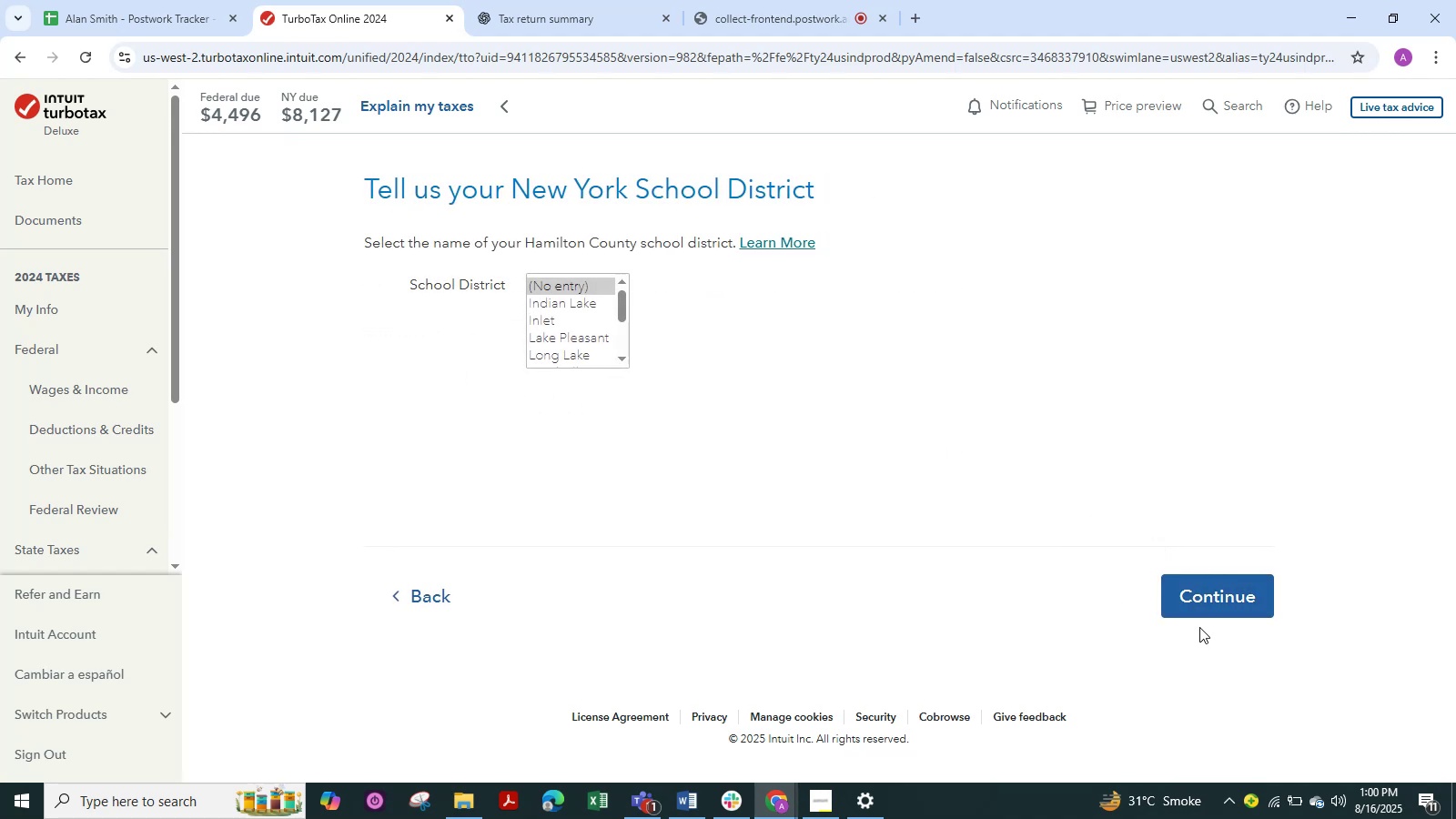 
left_click([1201, 583])
 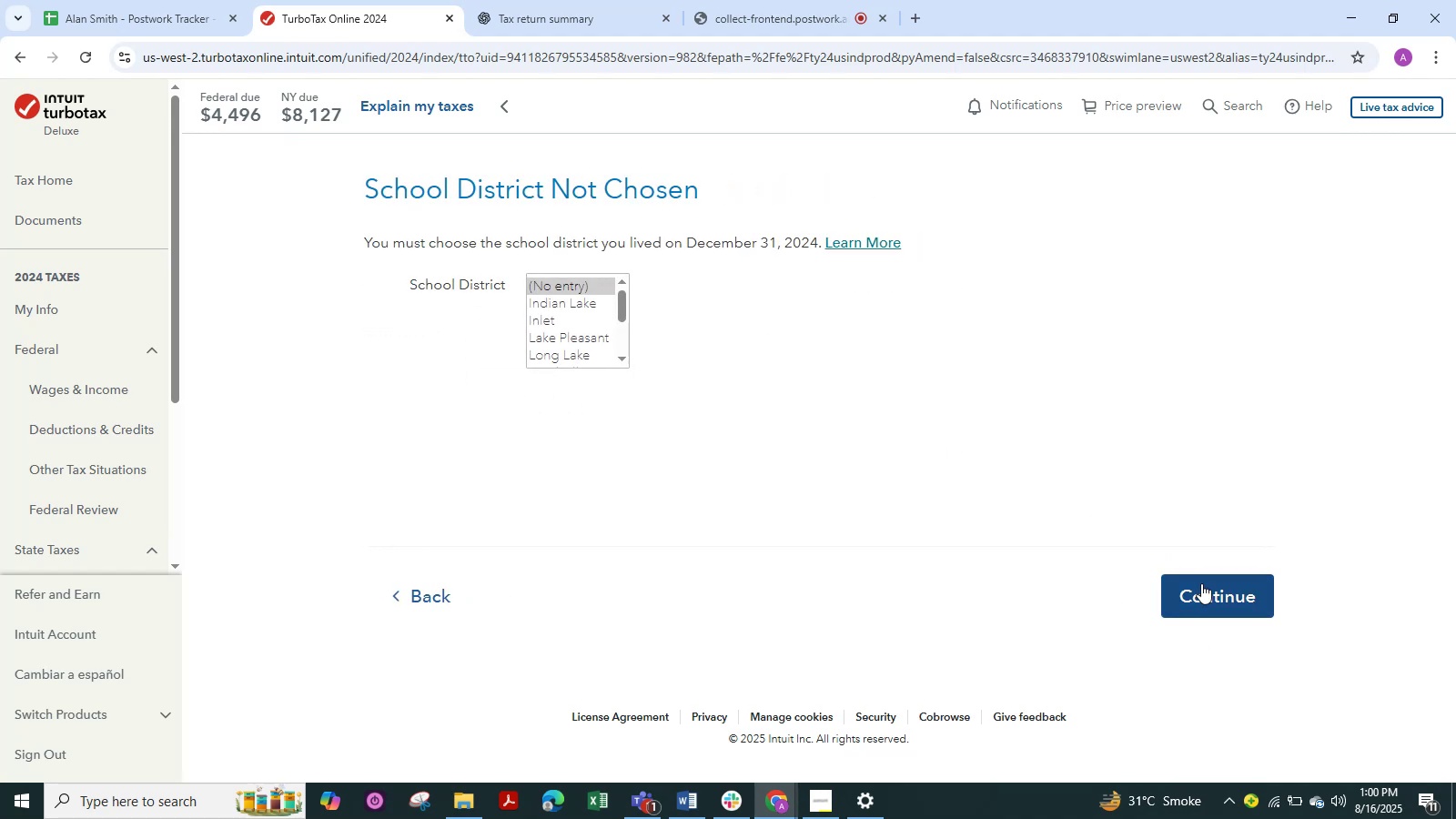 
left_click([1201, 583])
 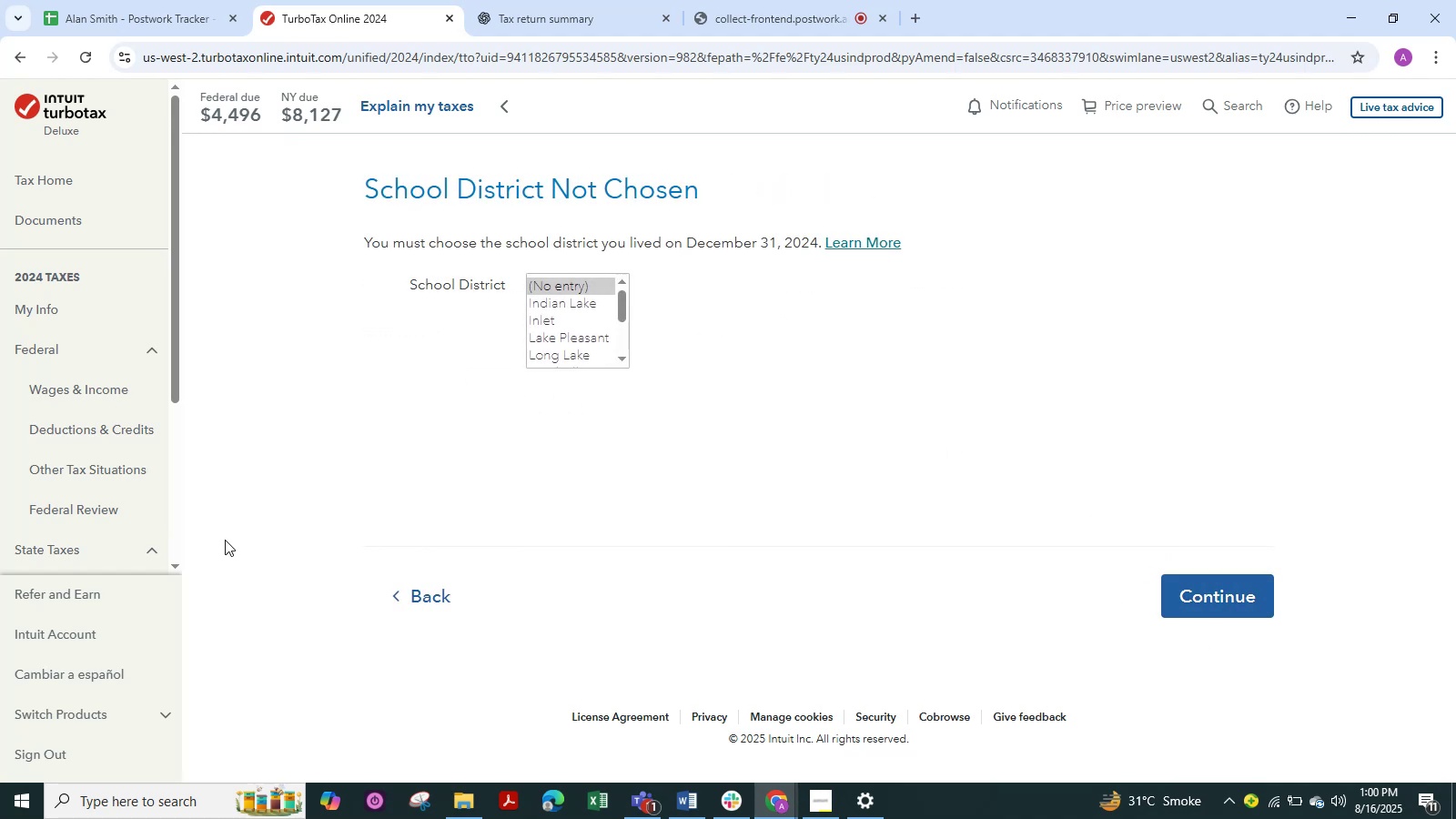 
scroll: coordinate [531, 433], scroll_direction: up, amount: 1.0
 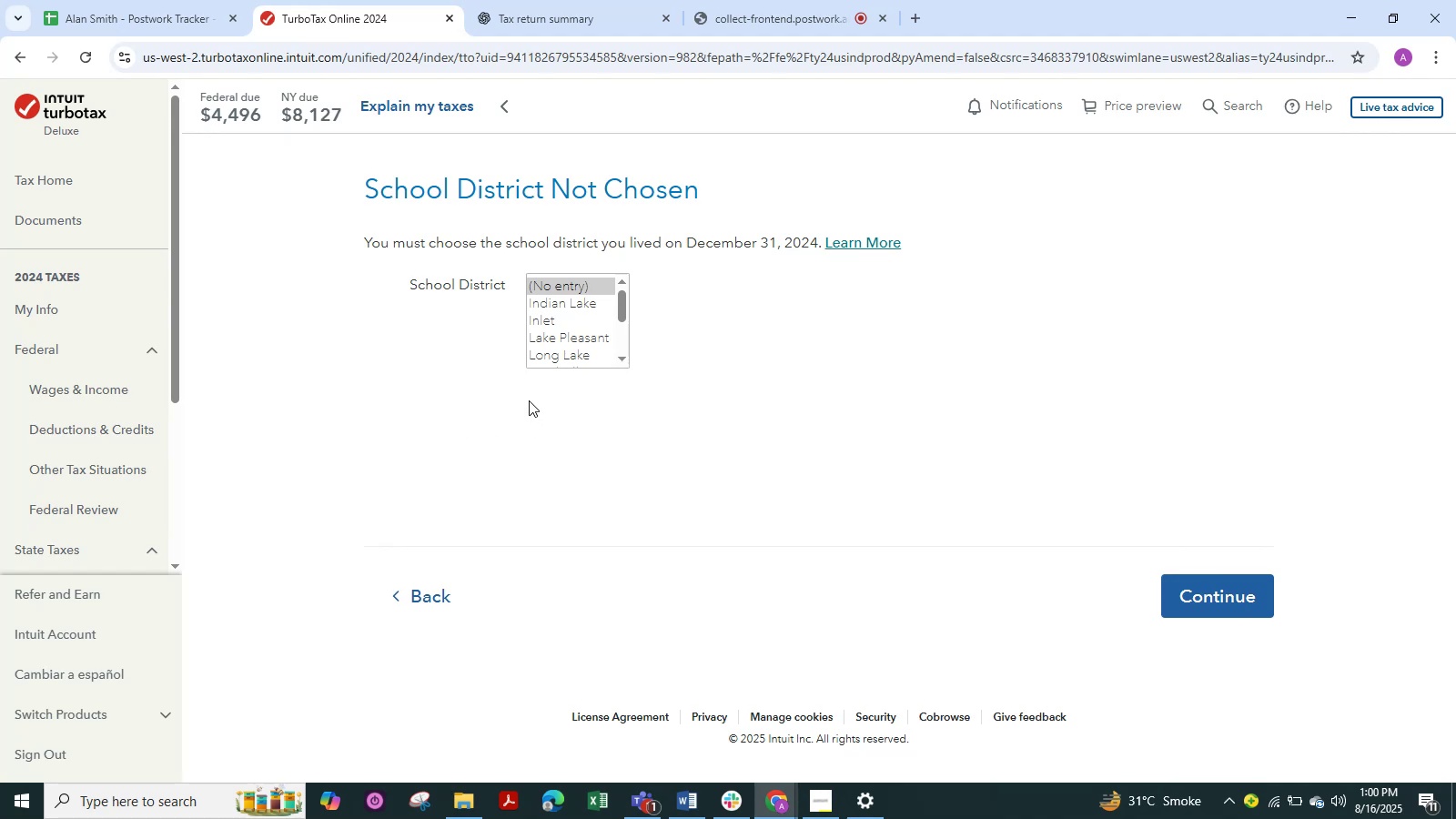 
scroll: coordinate [529, 329], scroll_direction: down, amount: 2.0
 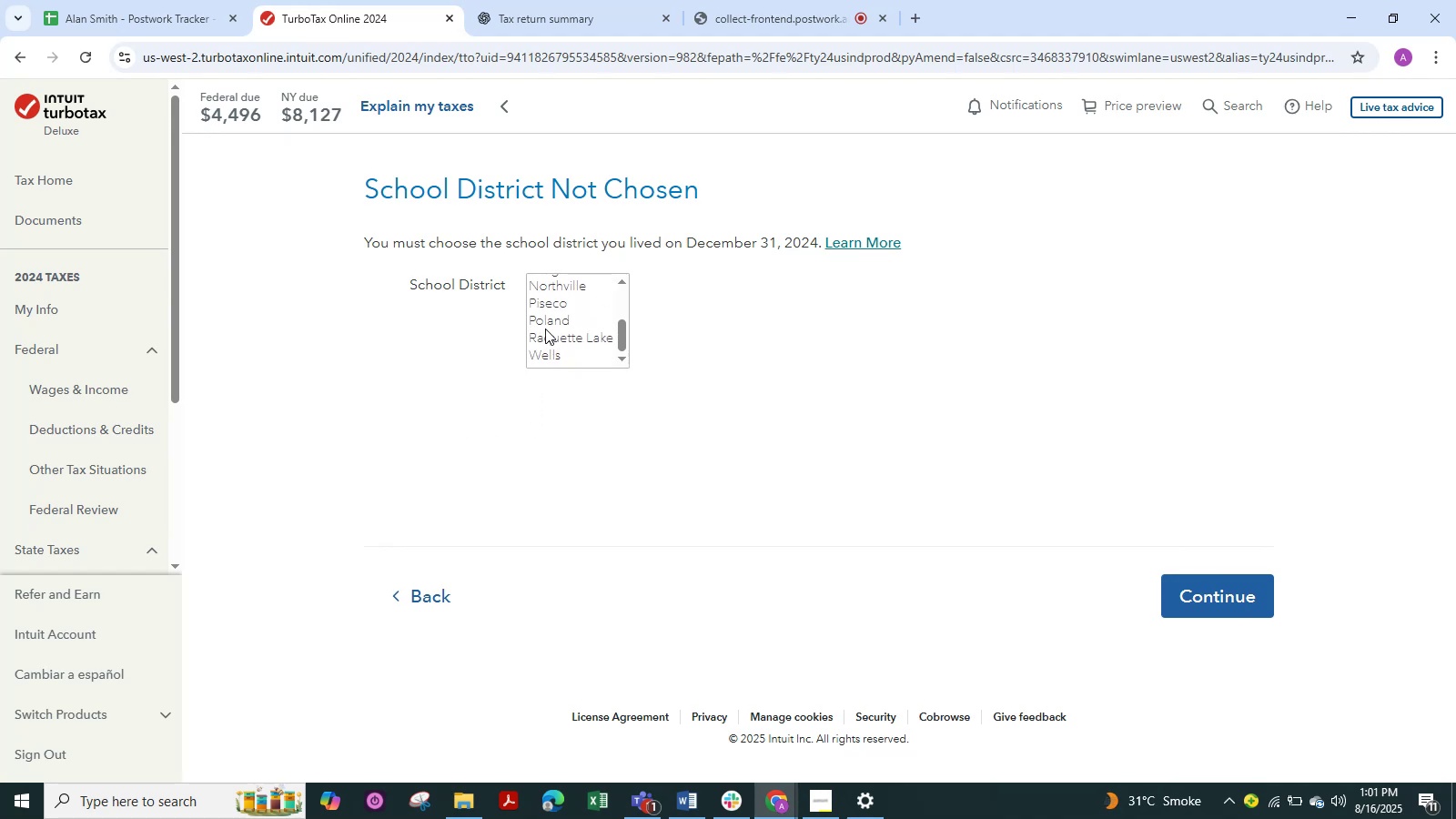 
left_click([547, 329])
 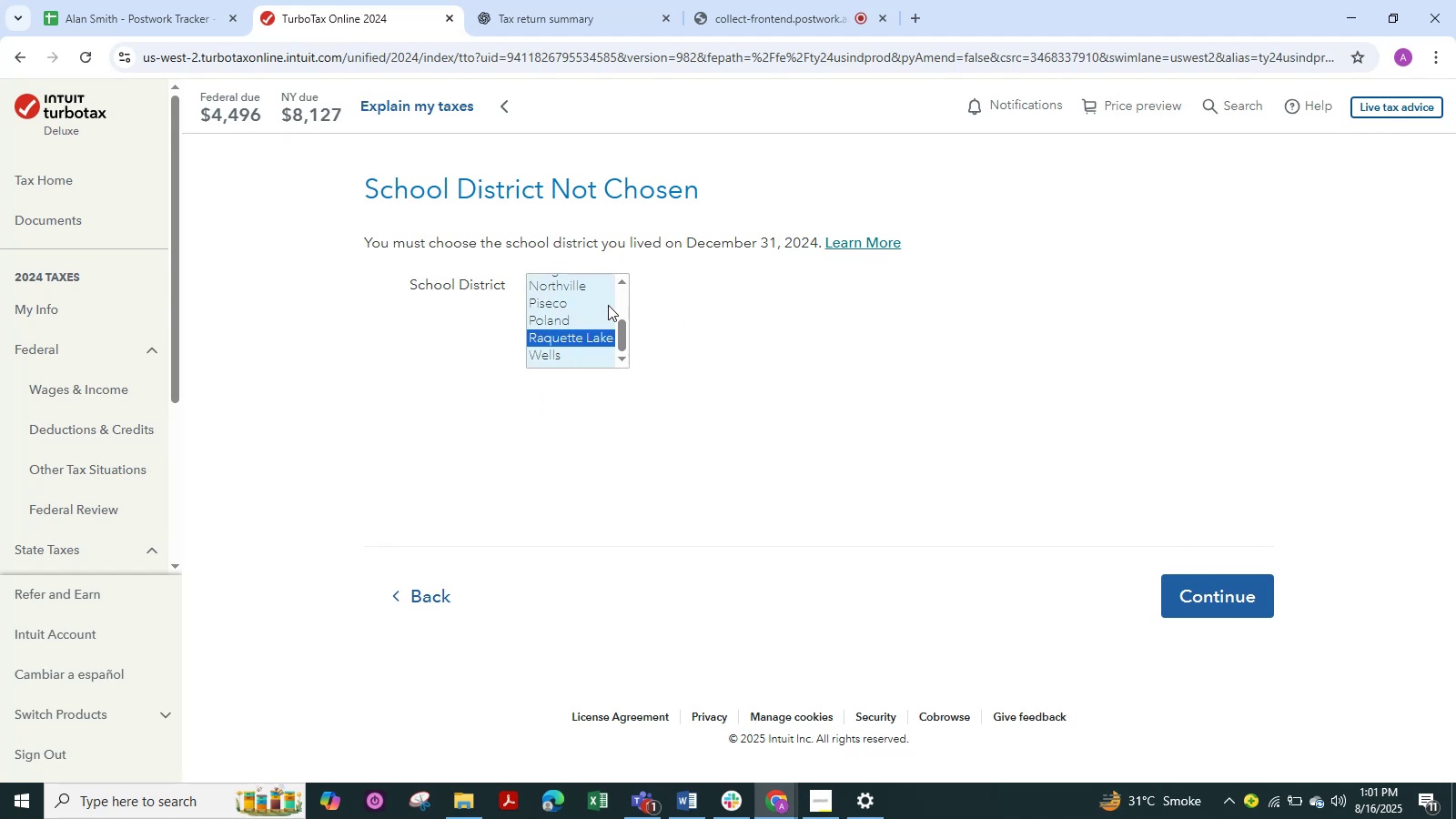 
left_click([558, 319])
 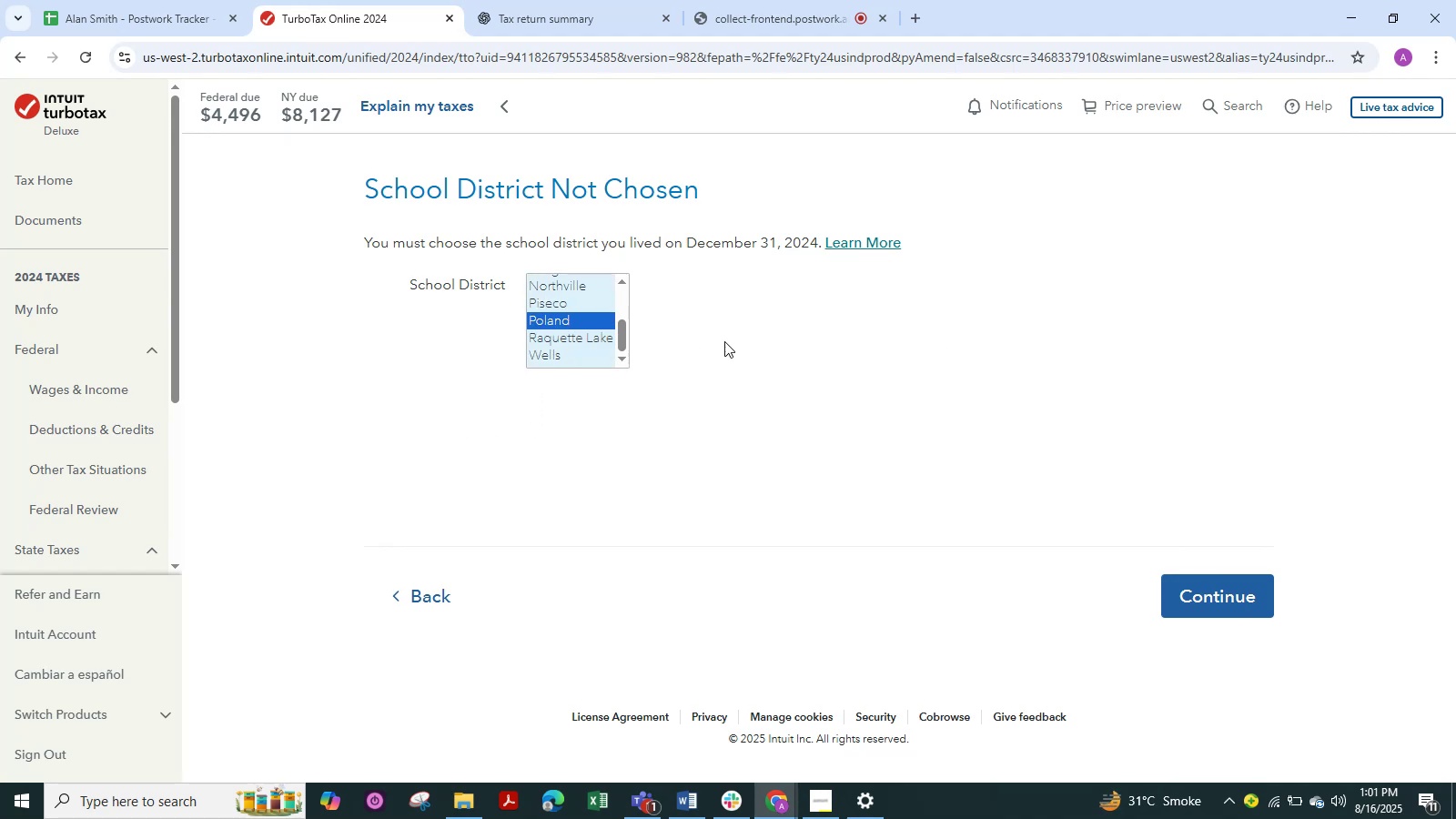 
left_click_drag(start_coordinate=[903, 389], to_coordinate=[1159, 450])
 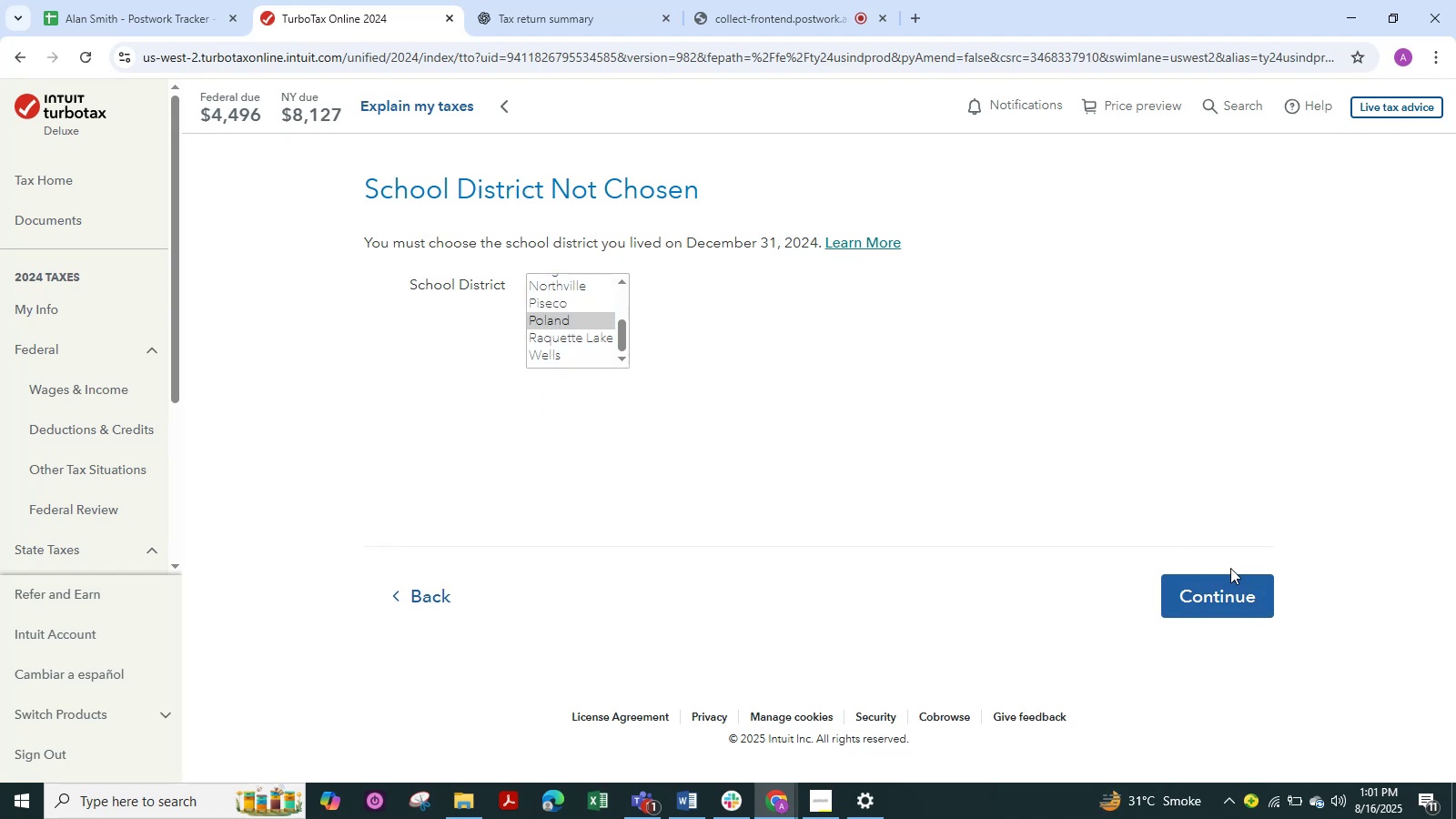 
double_click([1228, 568])
 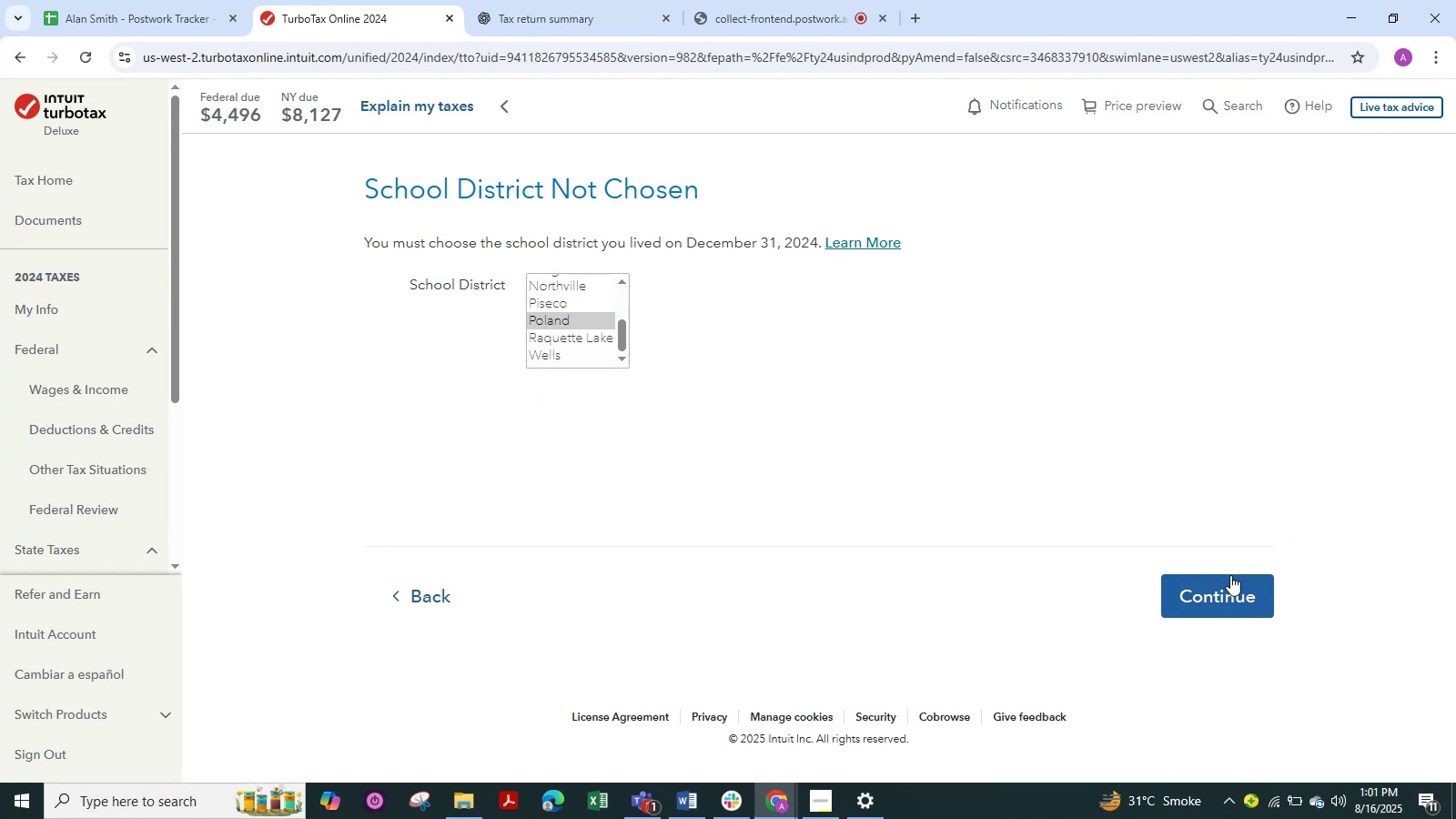 
mouse_move([1213, 581])
 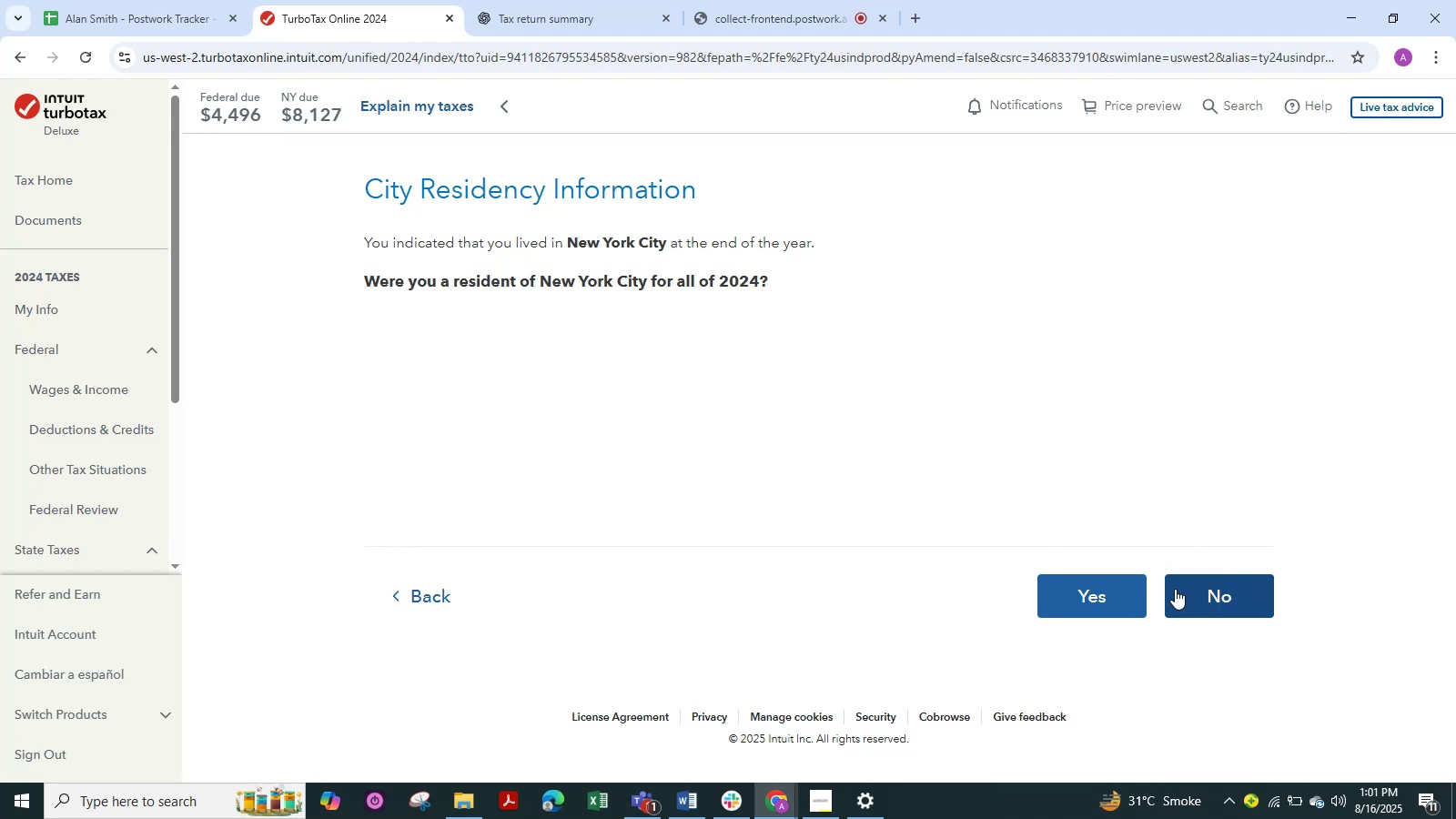 
wait(7.23)
 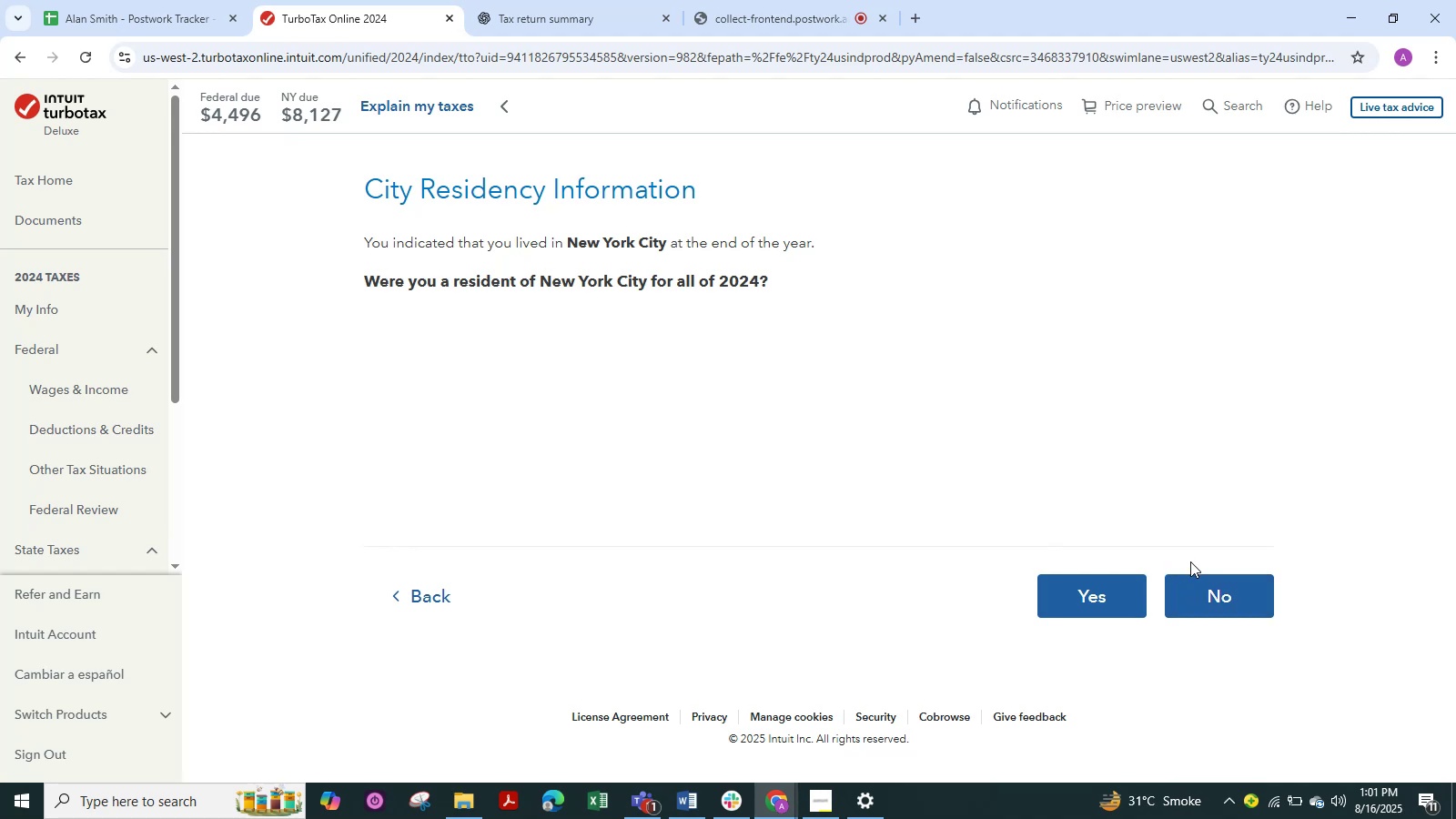 
left_click([1108, 591])
 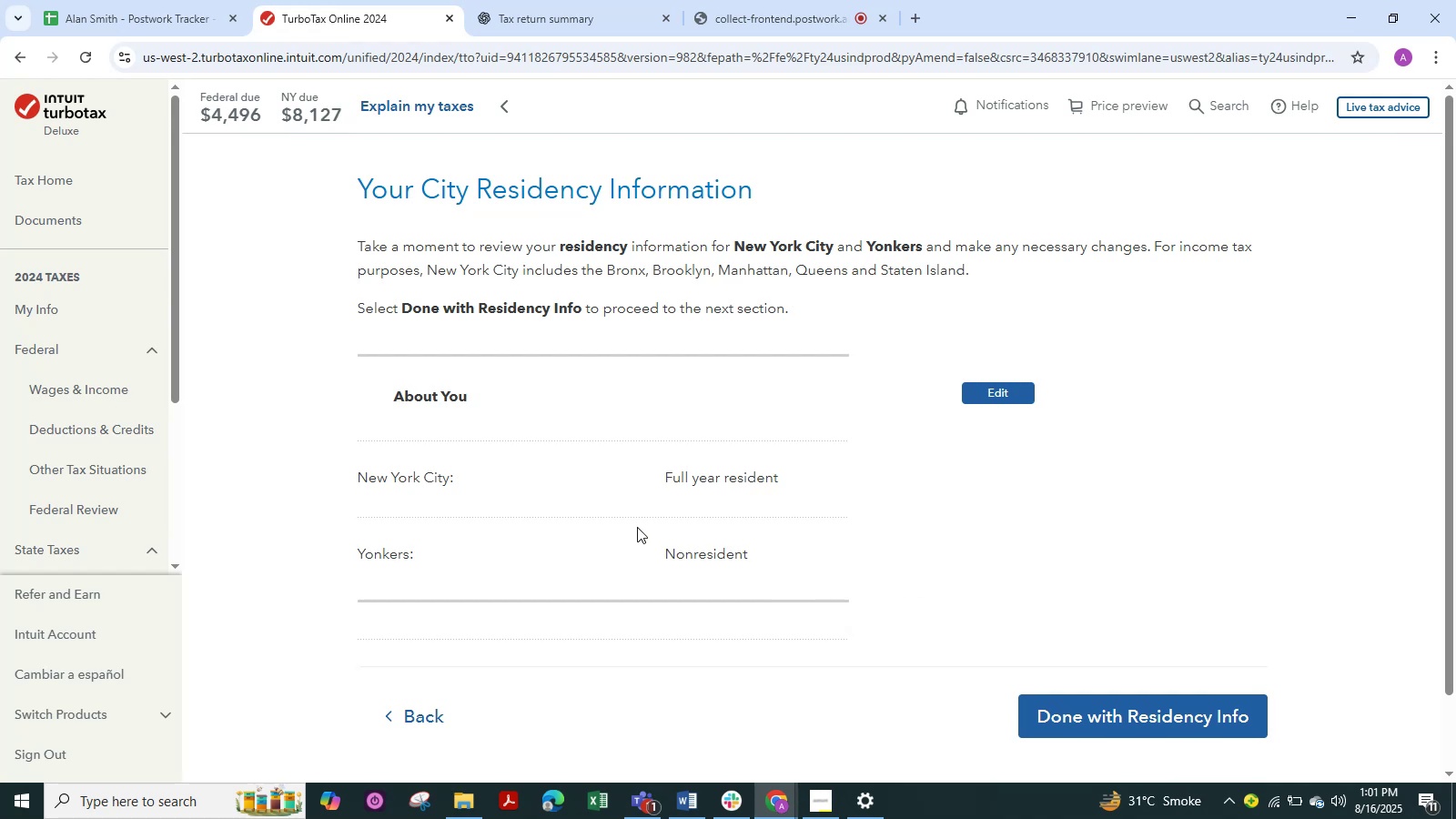 
wait(7.4)
 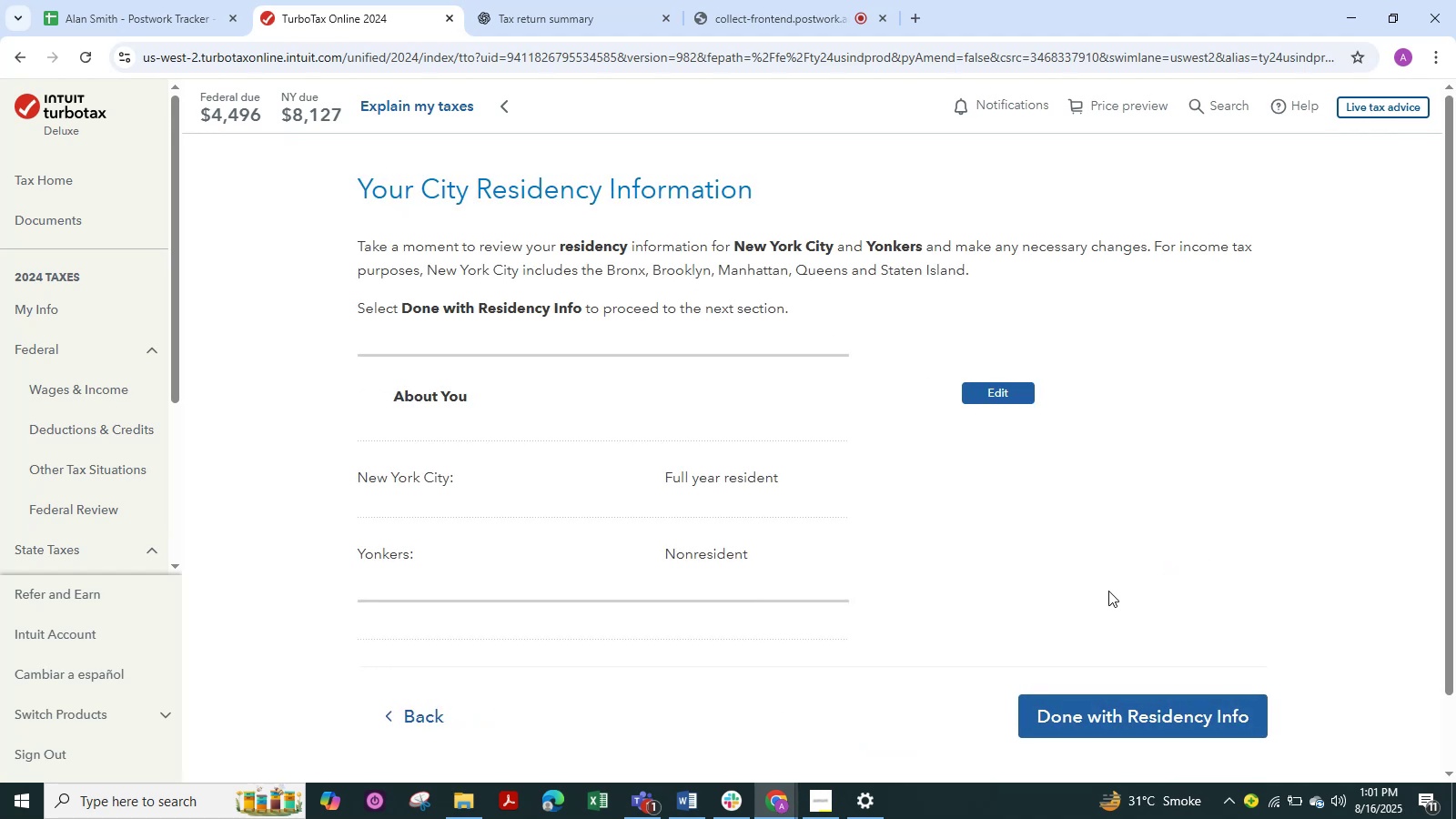 
left_click([1028, 394])
 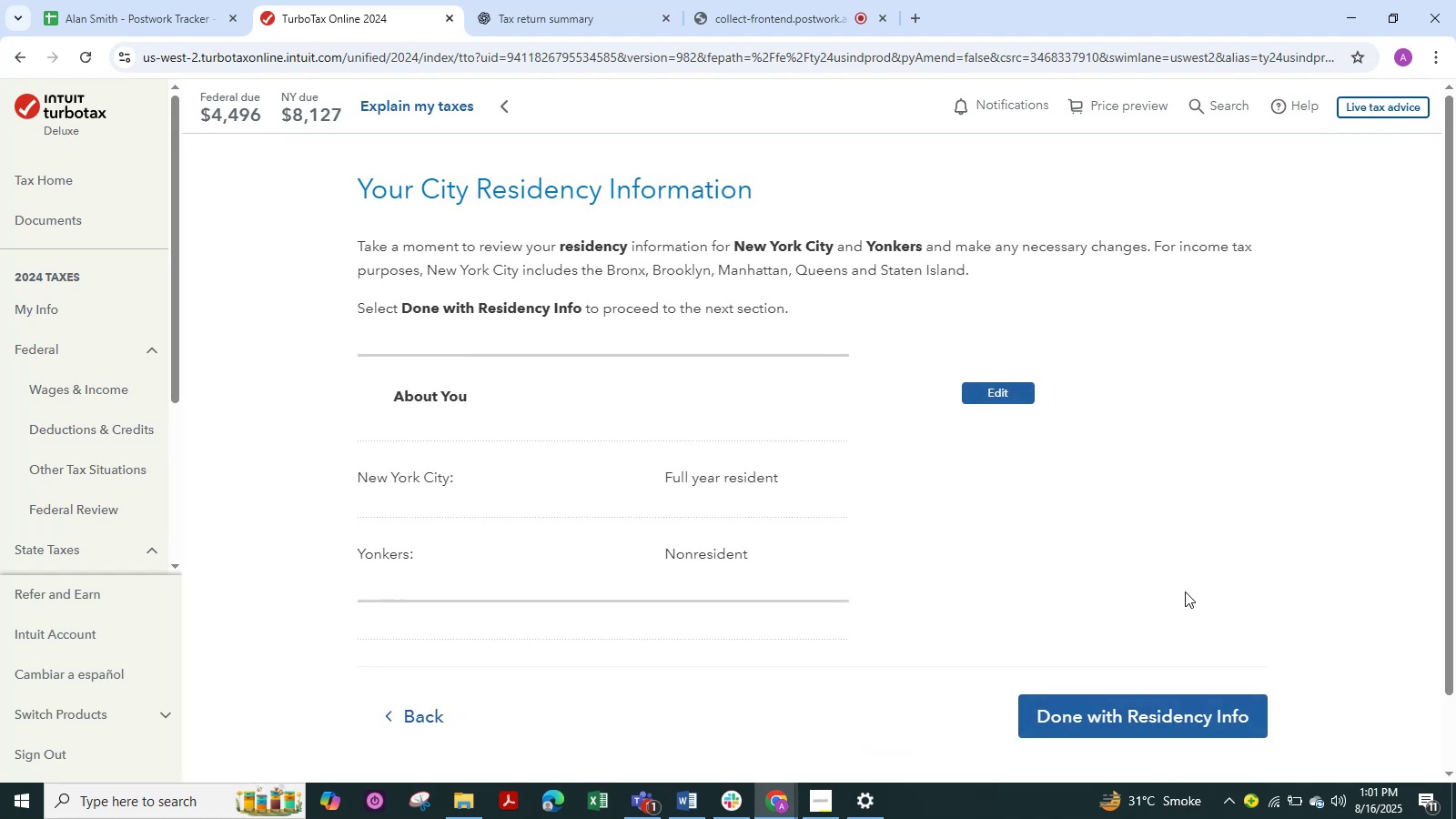 
wait(7.83)
 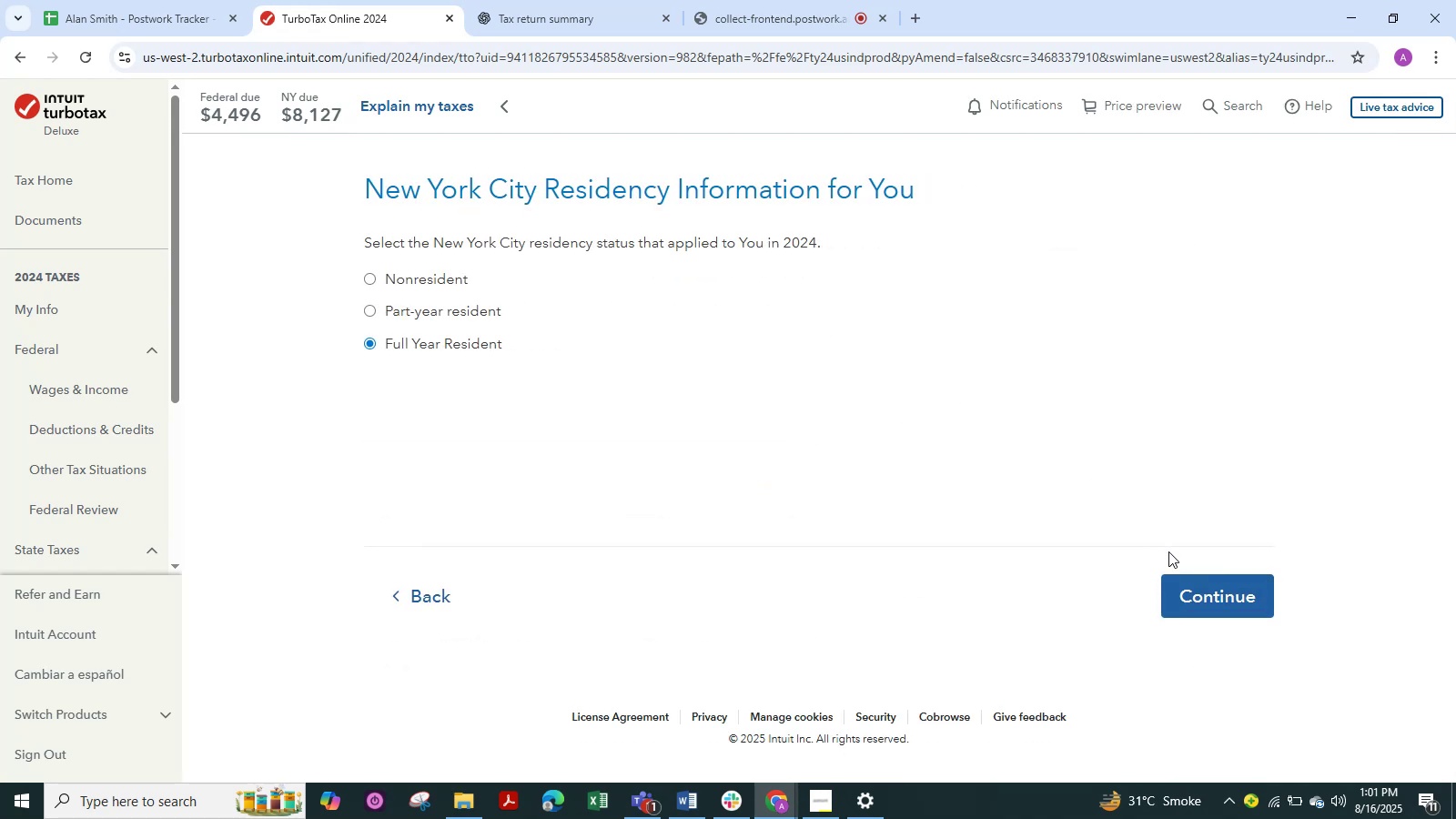 
scroll: coordinate [876, 497], scroll_direction: down, amount: 1.0
 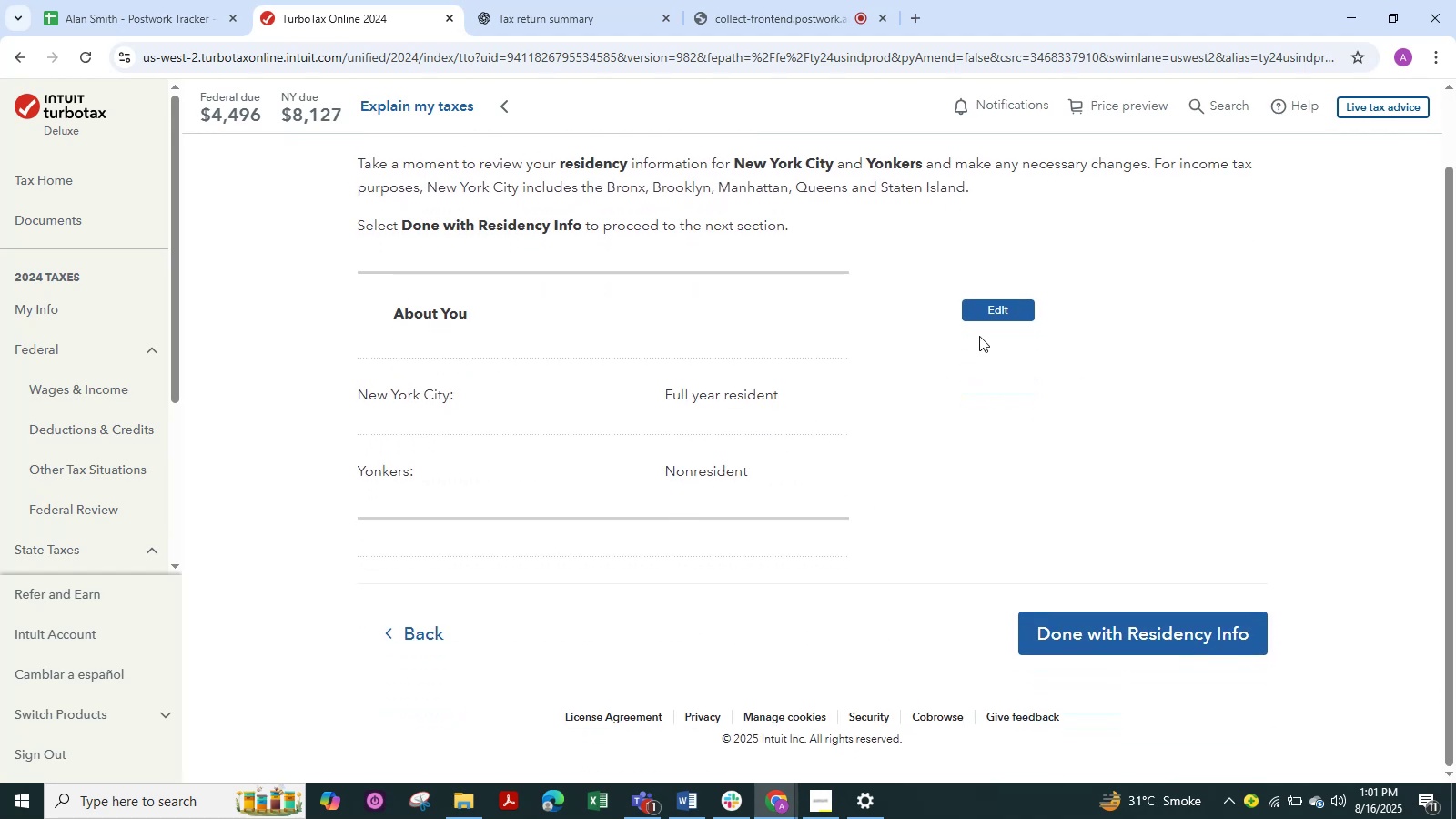 
left_click([982, 329])
 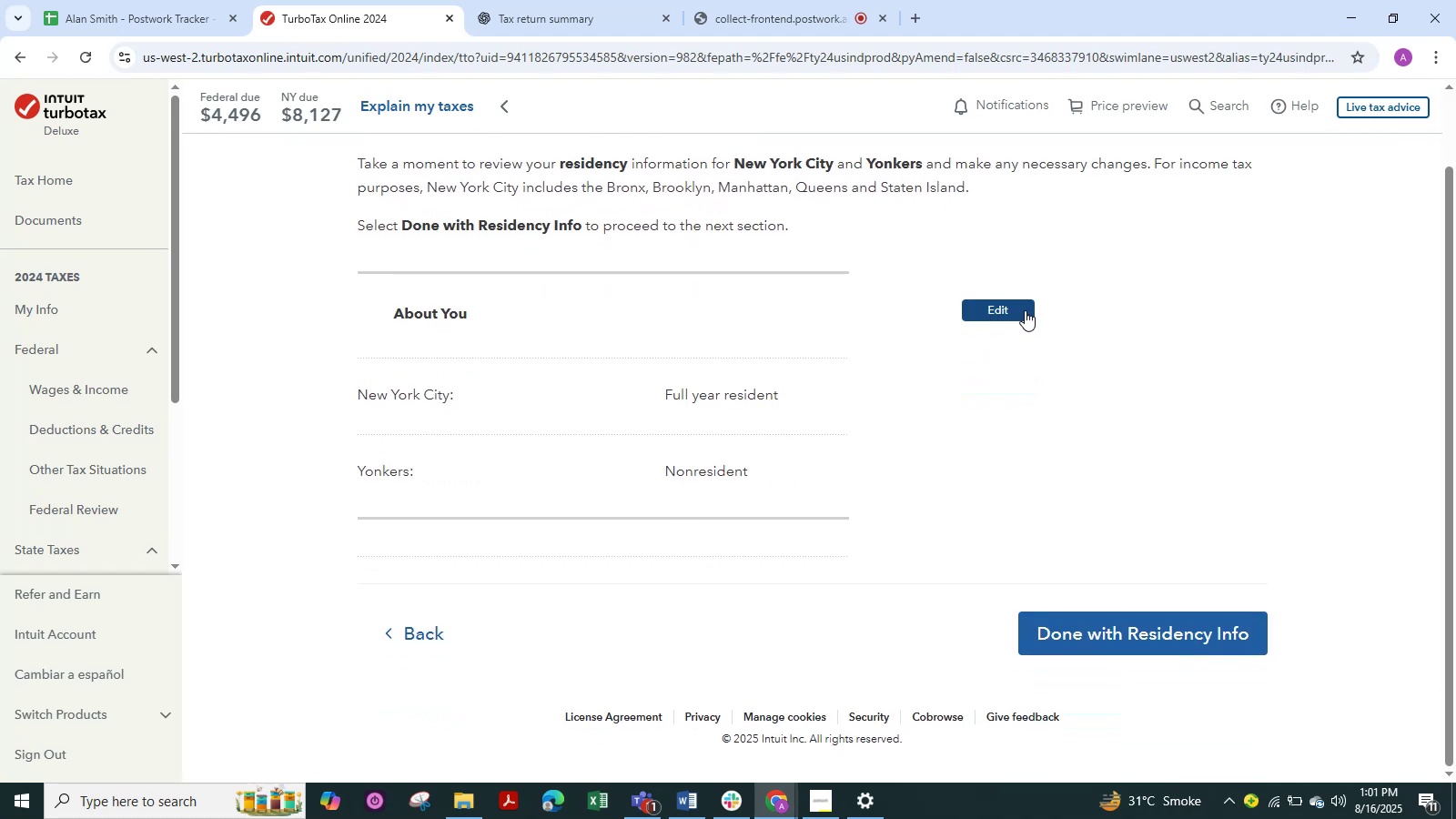 
wait(5.48)
 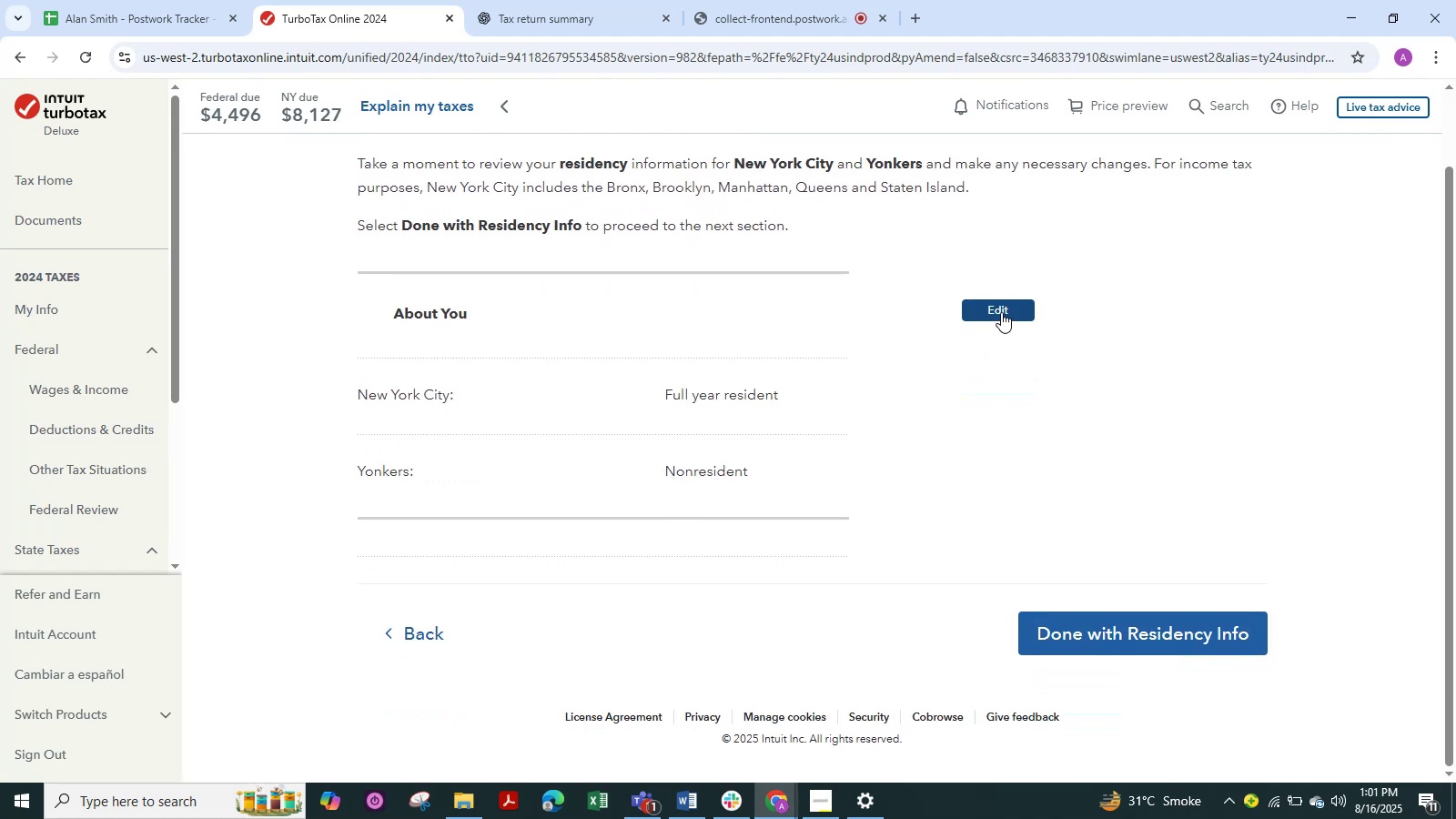 
left_click([1026, 310])
 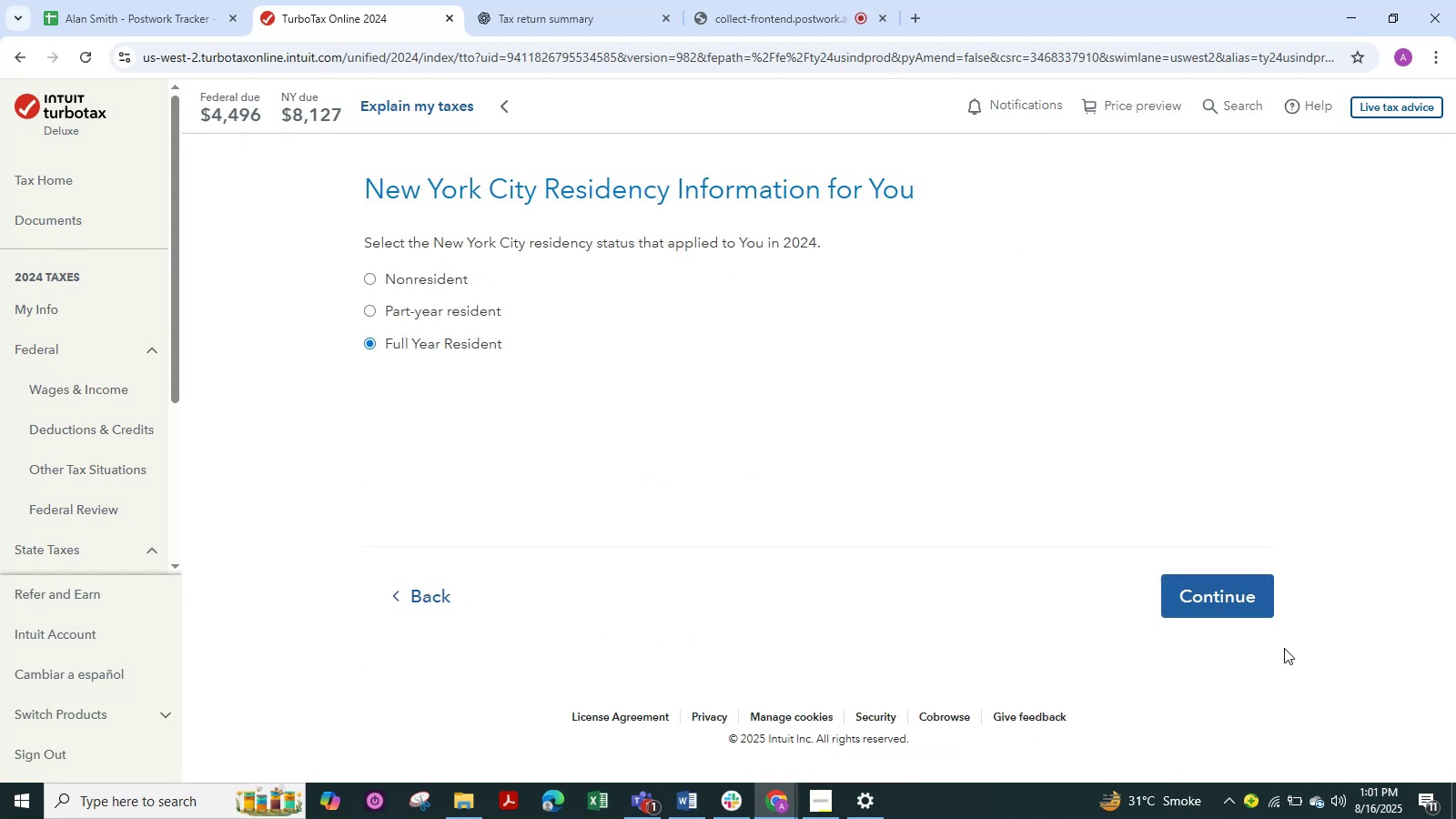 
left_click([1254, 593])
 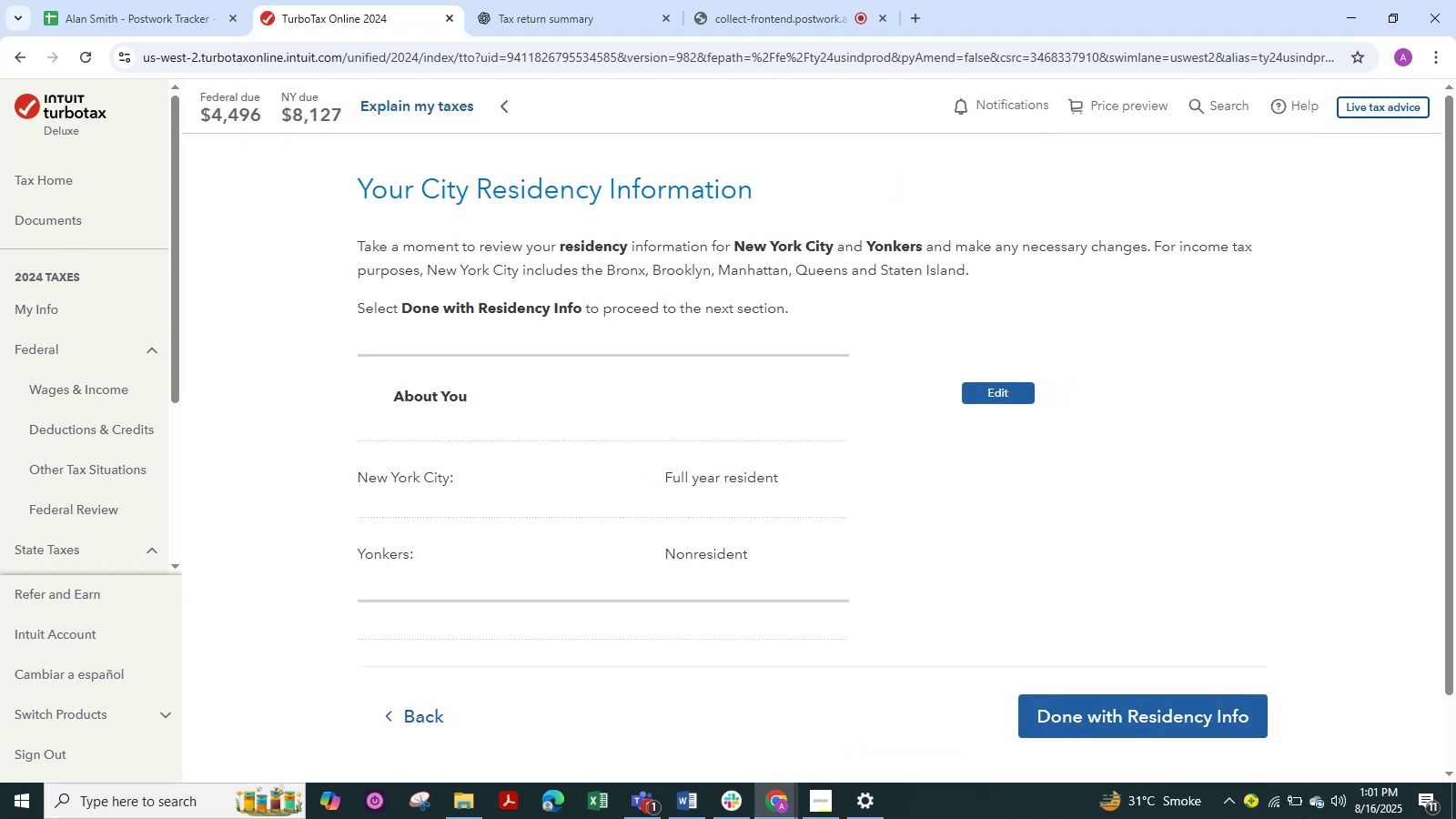 
left_click([1255, 732])
 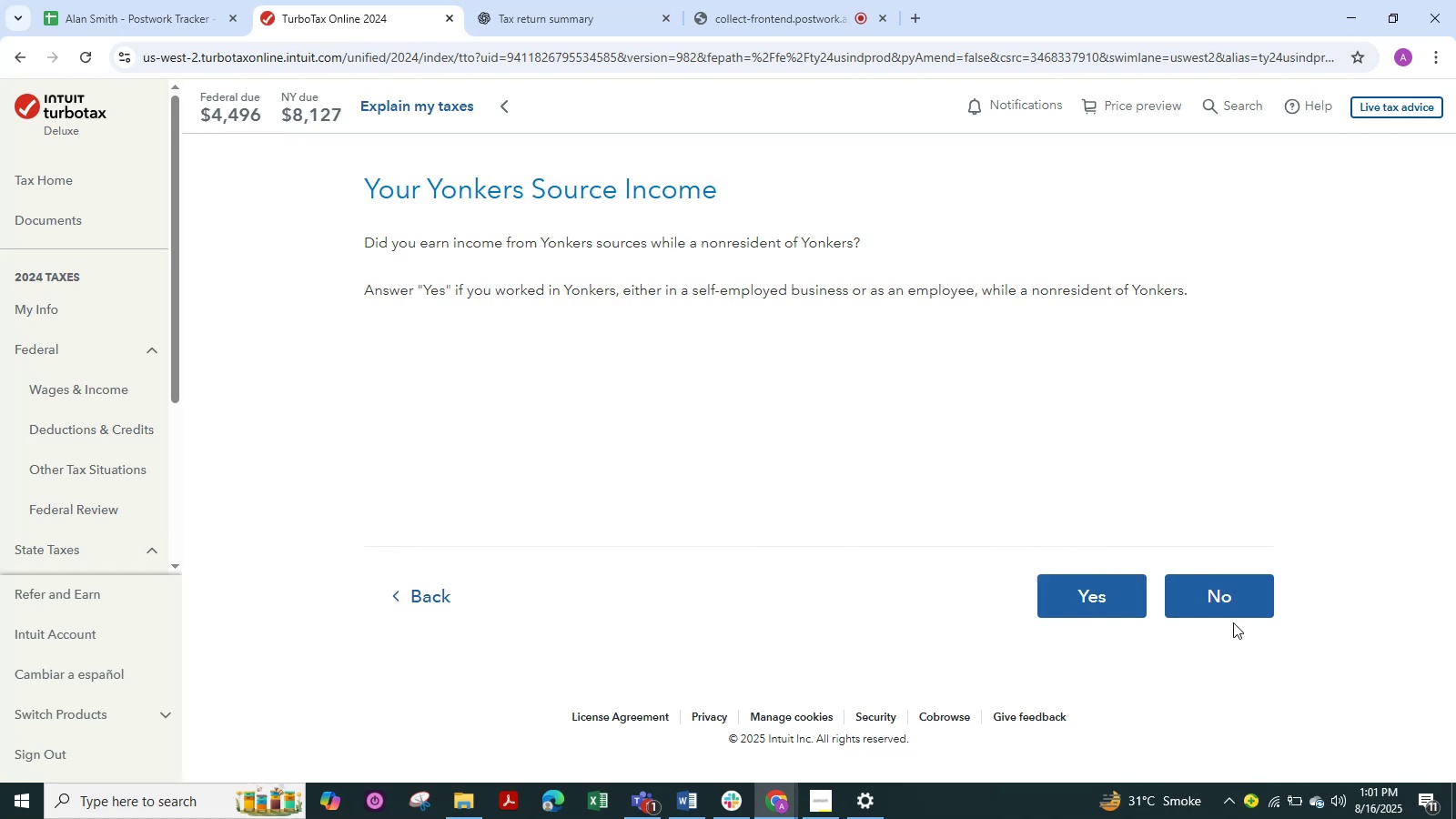 
wait(6.84)
 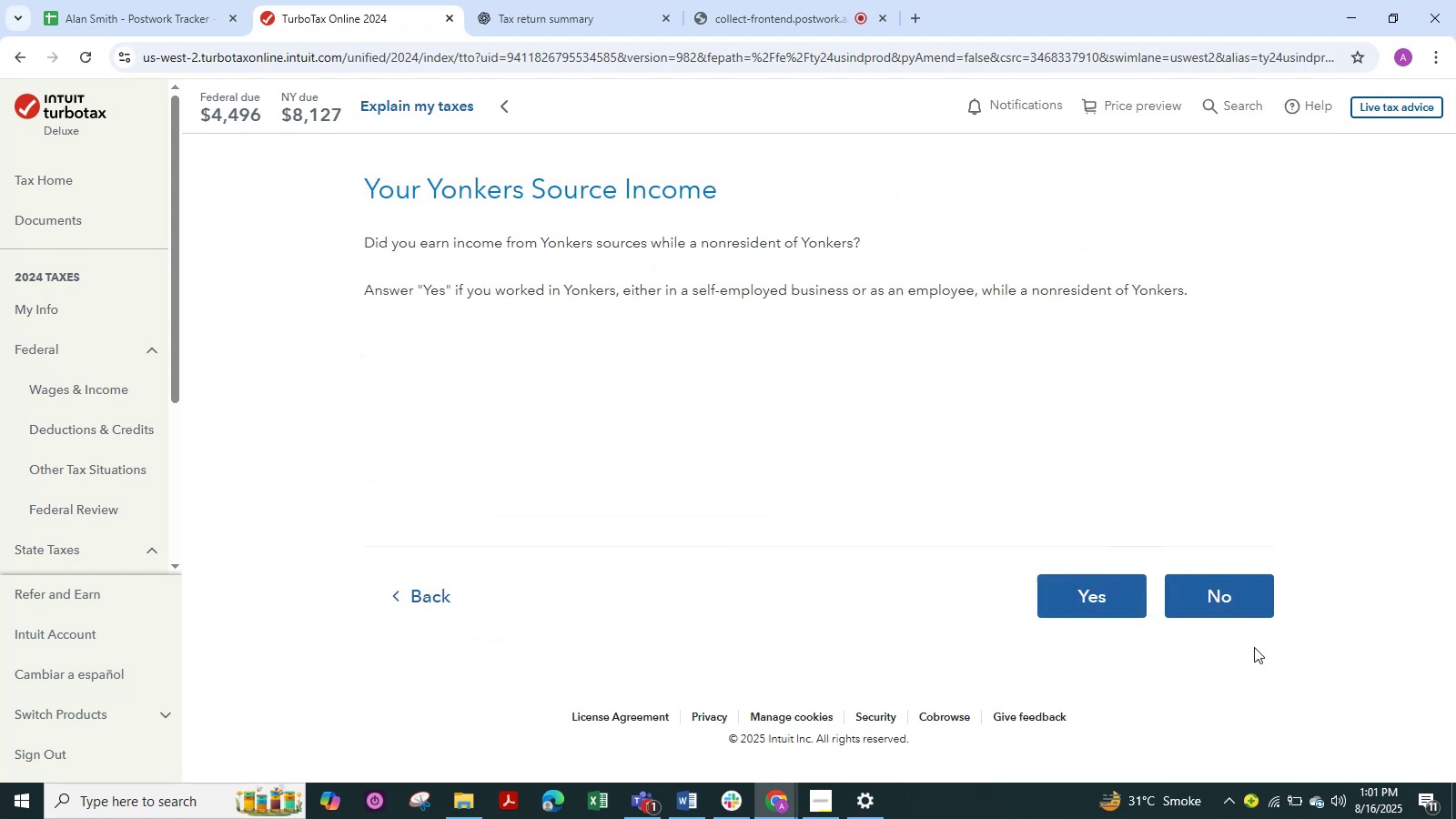 
left_click([1185, 578])
 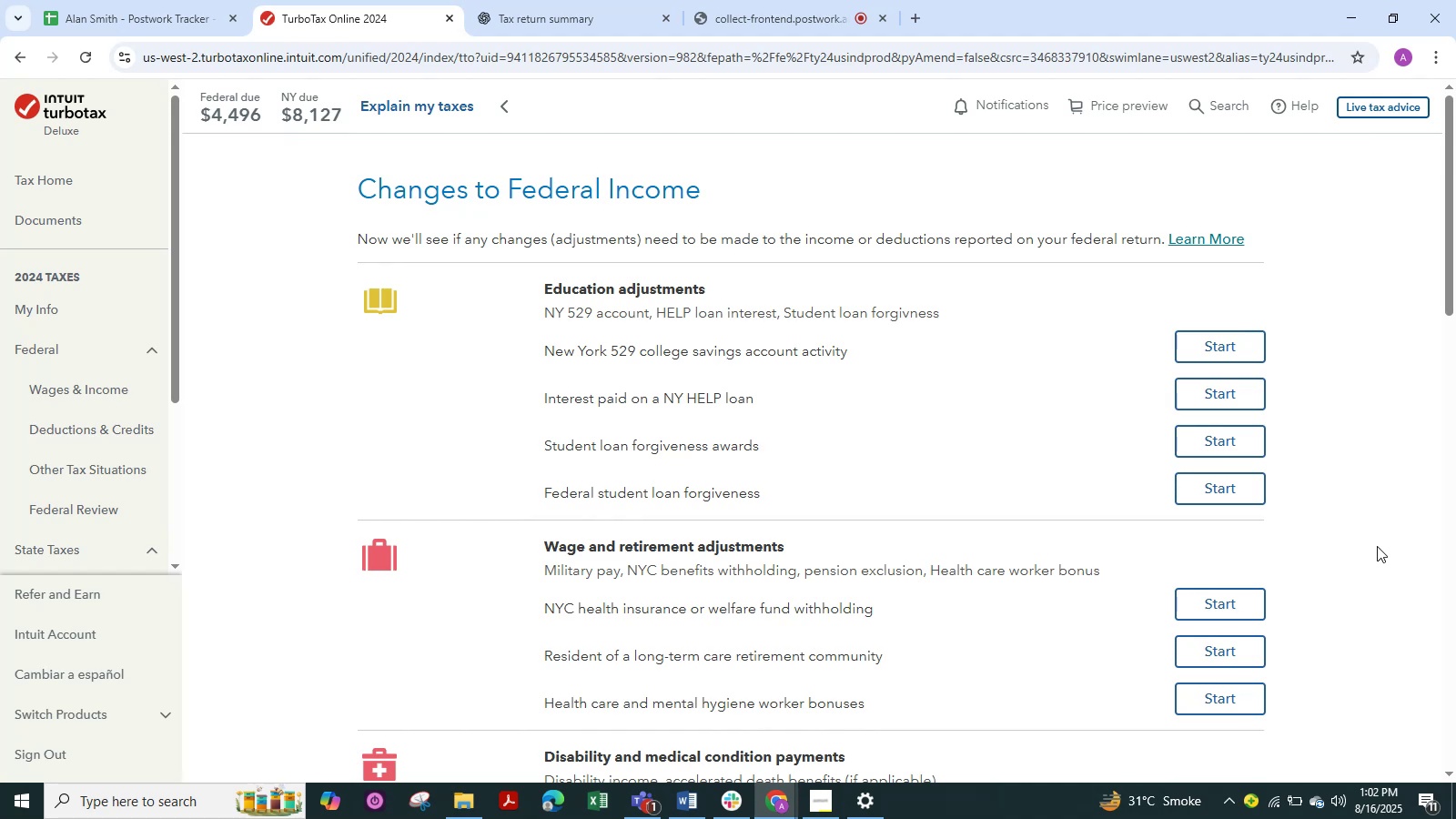 
wait(27.87)
 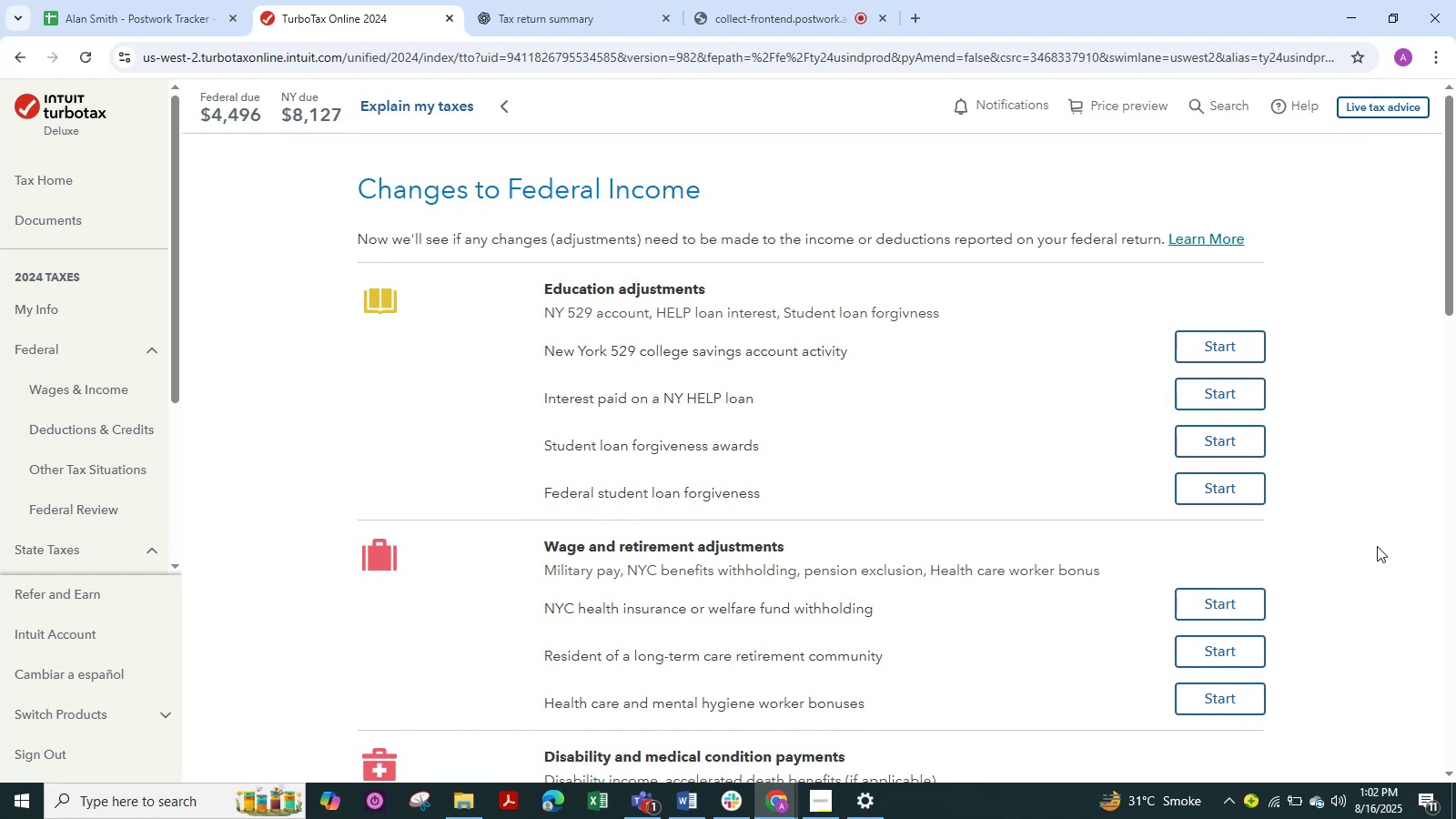 
scroll: coordinate [990, 388], scroll_direction: down, amount: 12.0
 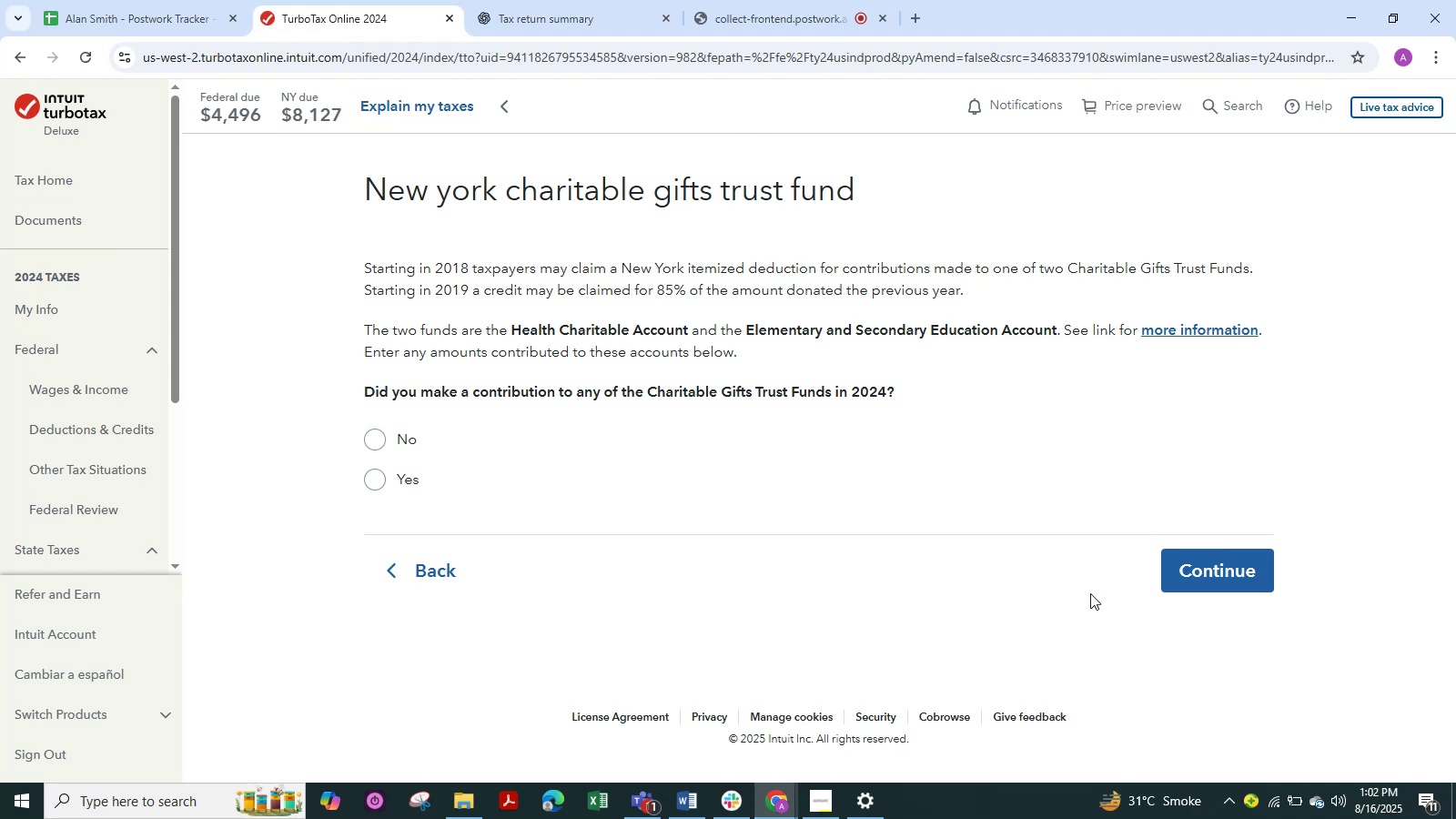 
wait(11.86)
 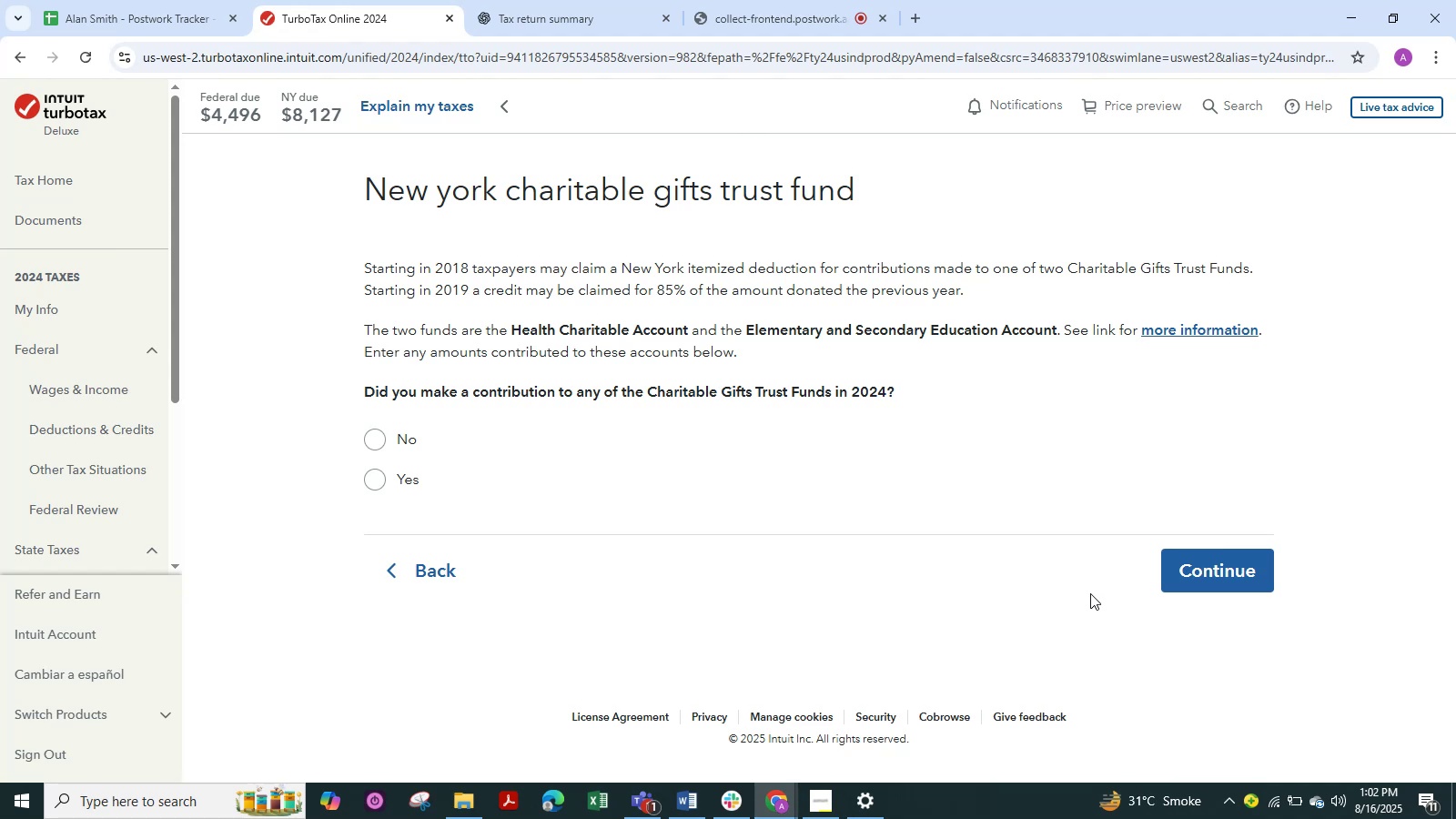 
left_click([388, 445])
 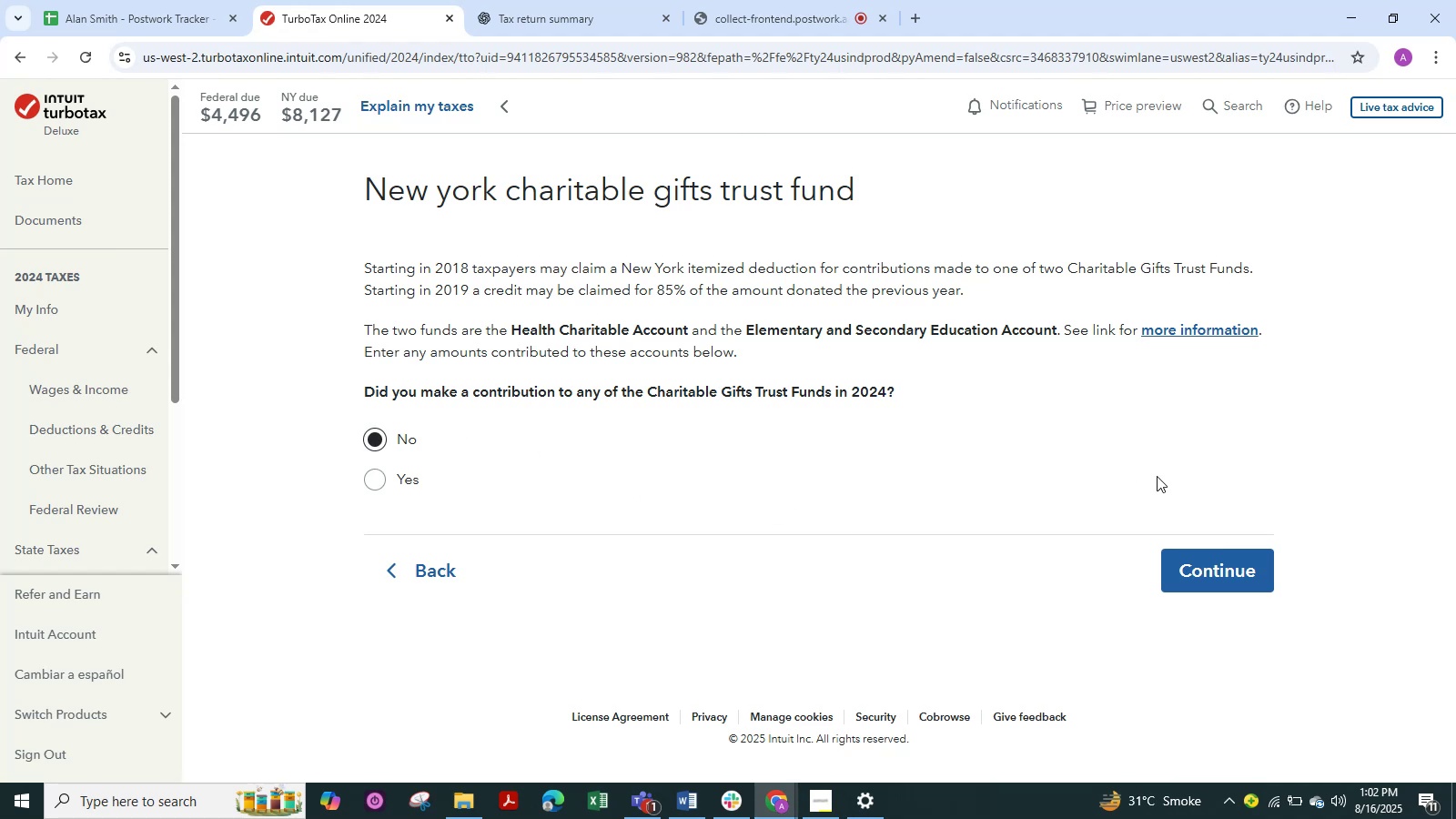 
left_click_drag(start_coordinate=[1175, 517], to_coordinate=[1174, 528])
 